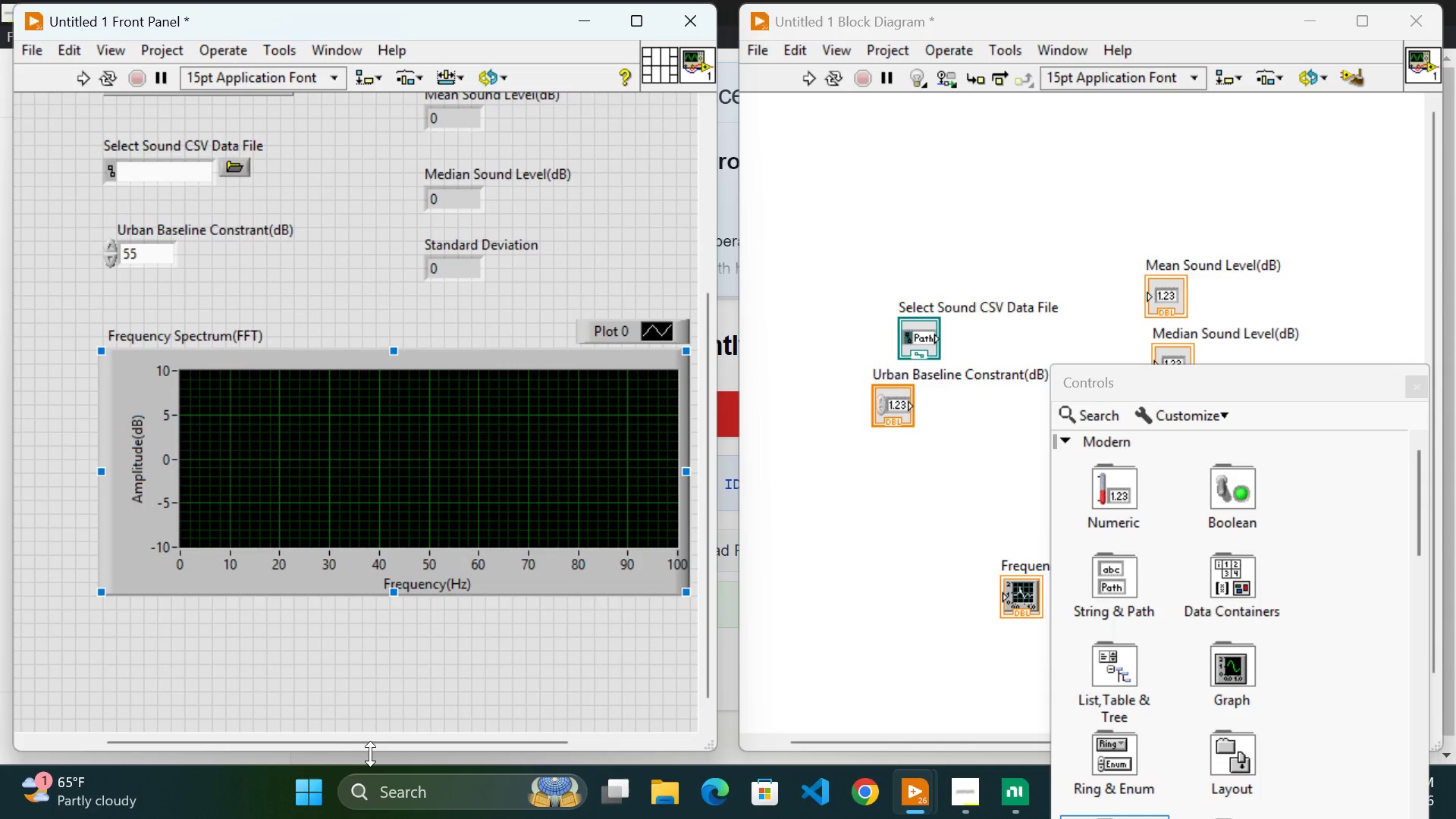 
left_click_drag(start_coordinate=[380, 740], to_coordinate=[430, 733])
 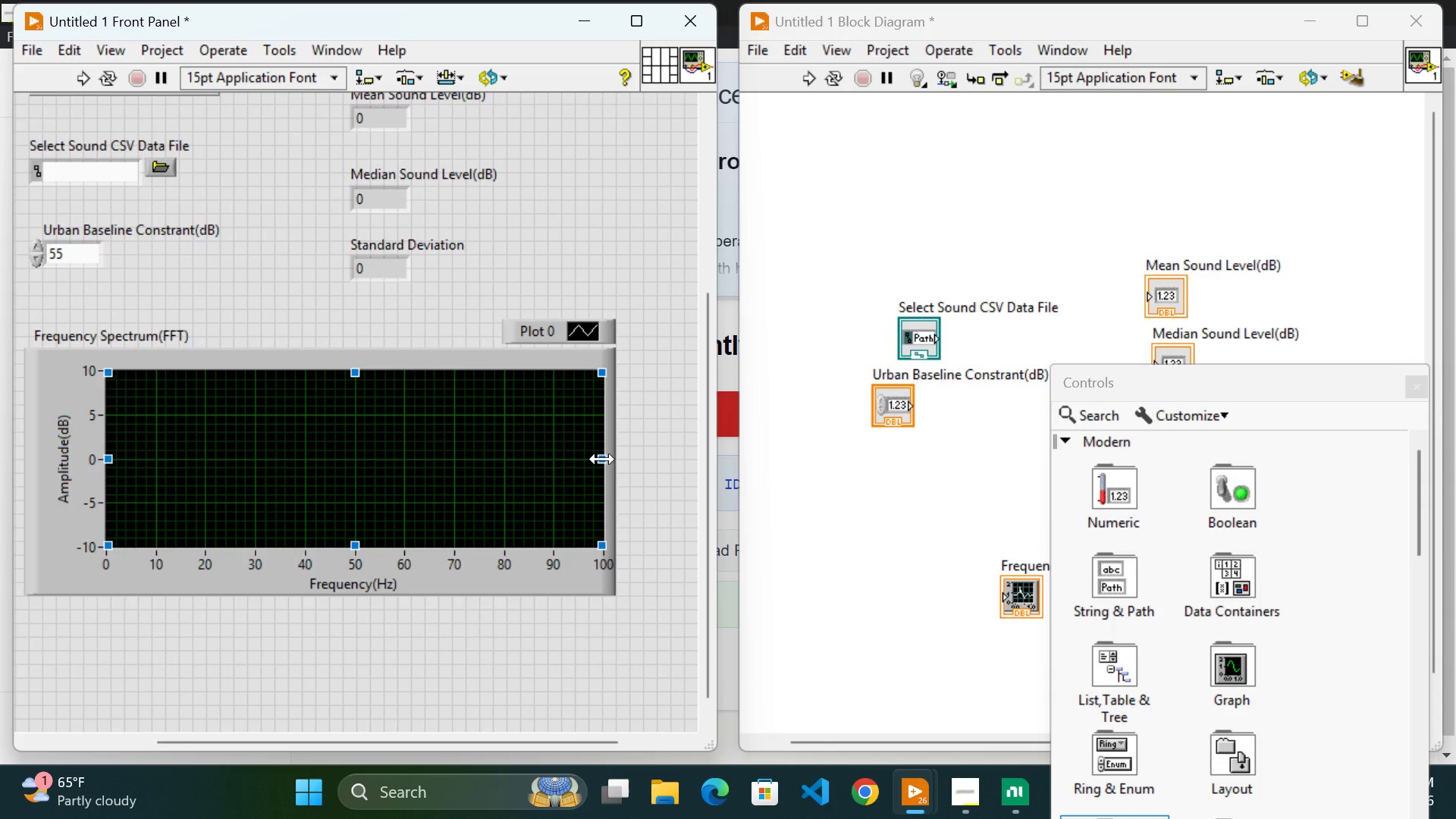 
left_click_drag(start_coordinate=[604, 459], to_coordinate=[649, 457])
 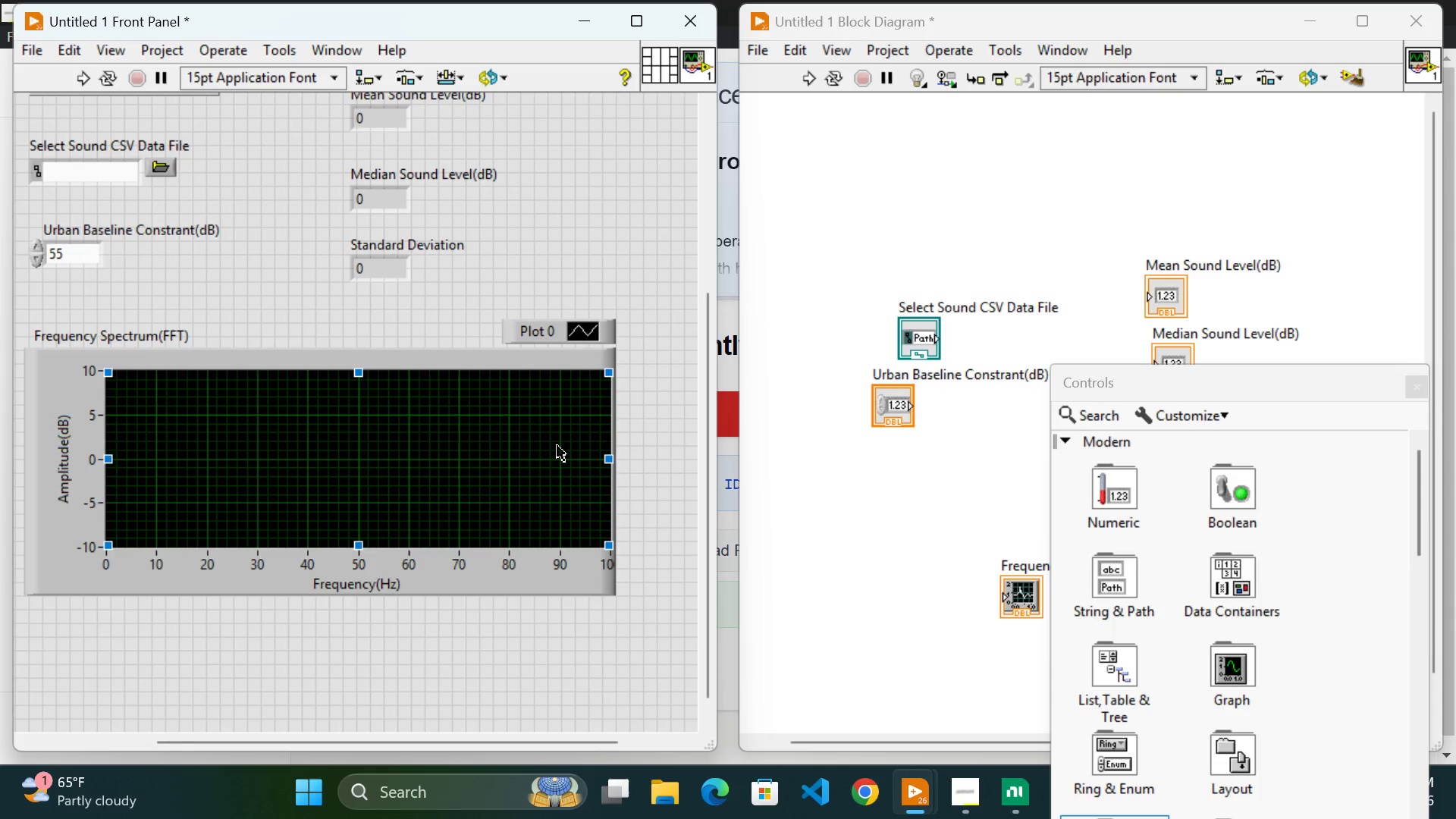 
left_click_drag(start_coordinate=[557, 446], to_coordinate=[538, 450])
 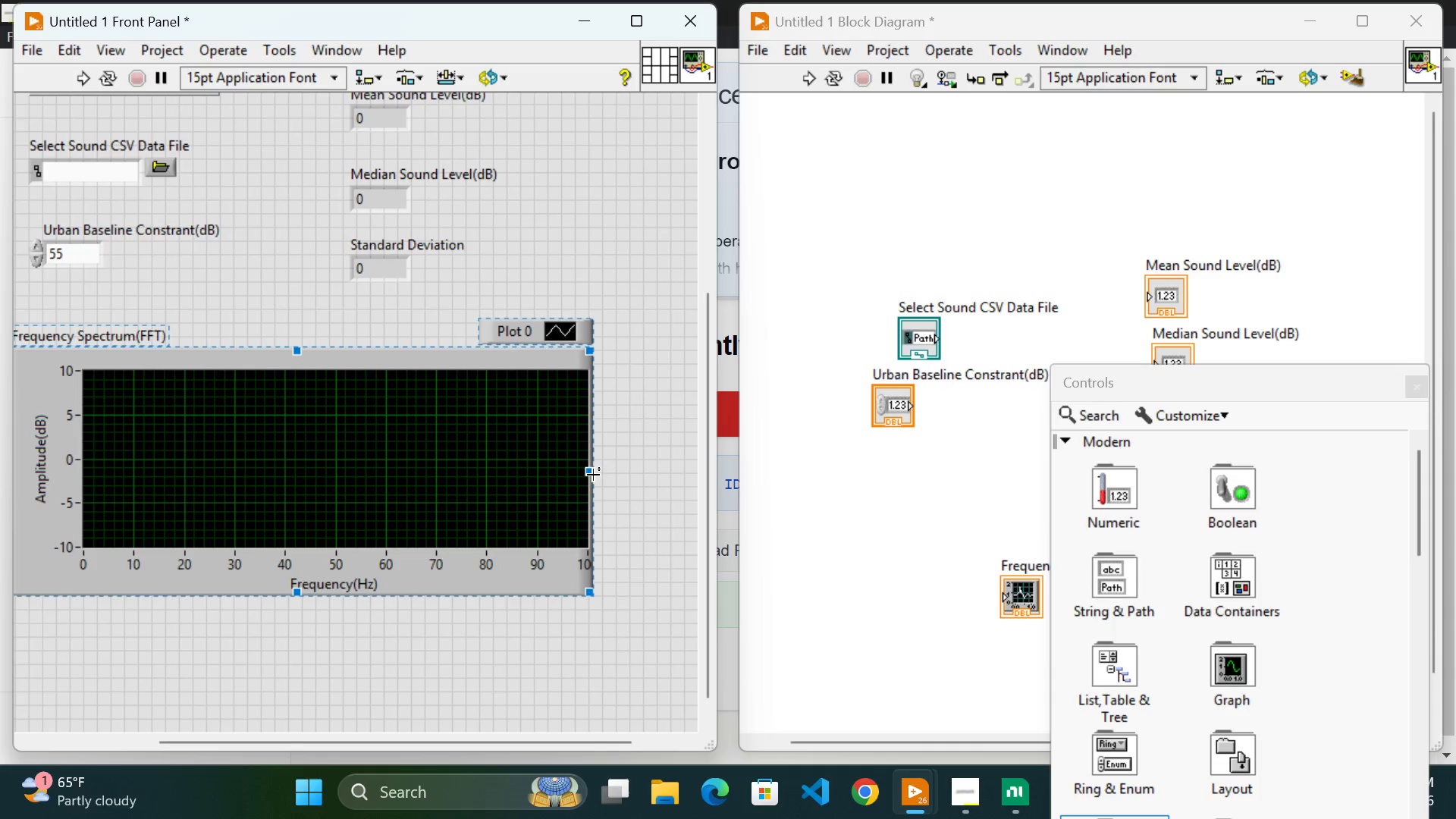 
left_click_drag(start_coordinate=[589, 475], to_coordinate=[681, 475])
 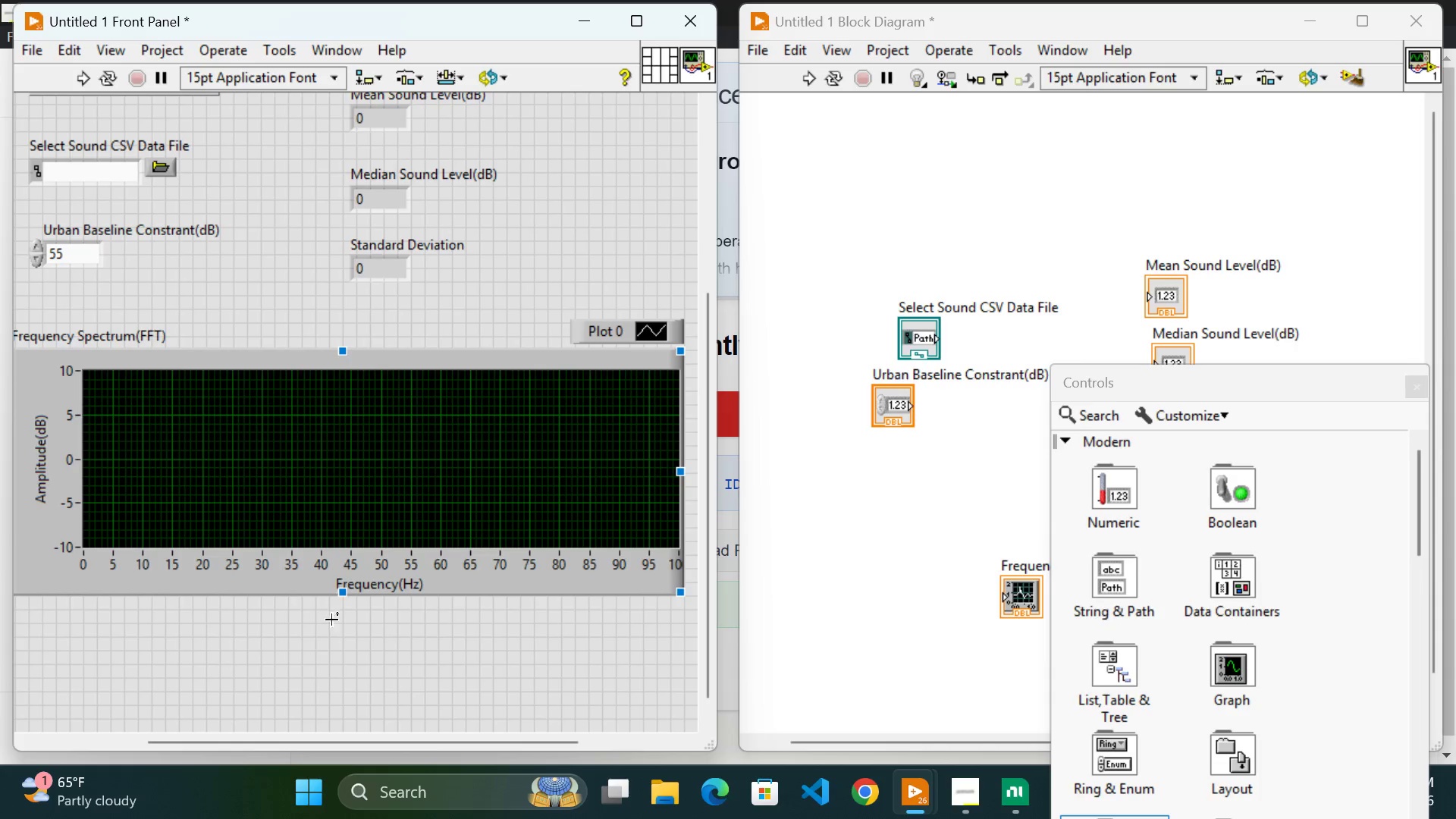 
left_click([293, 672])
 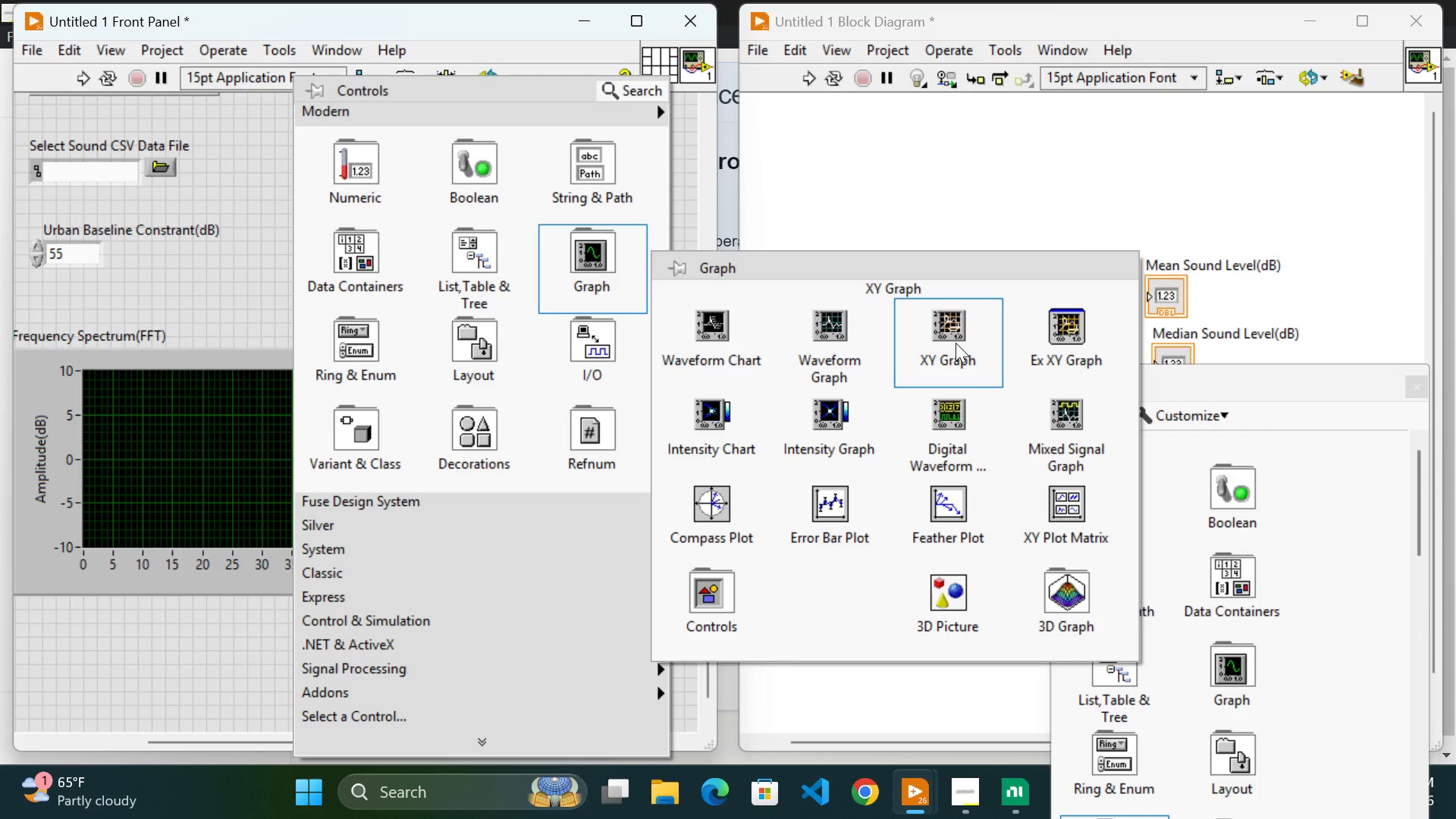 
wait(35.69)
 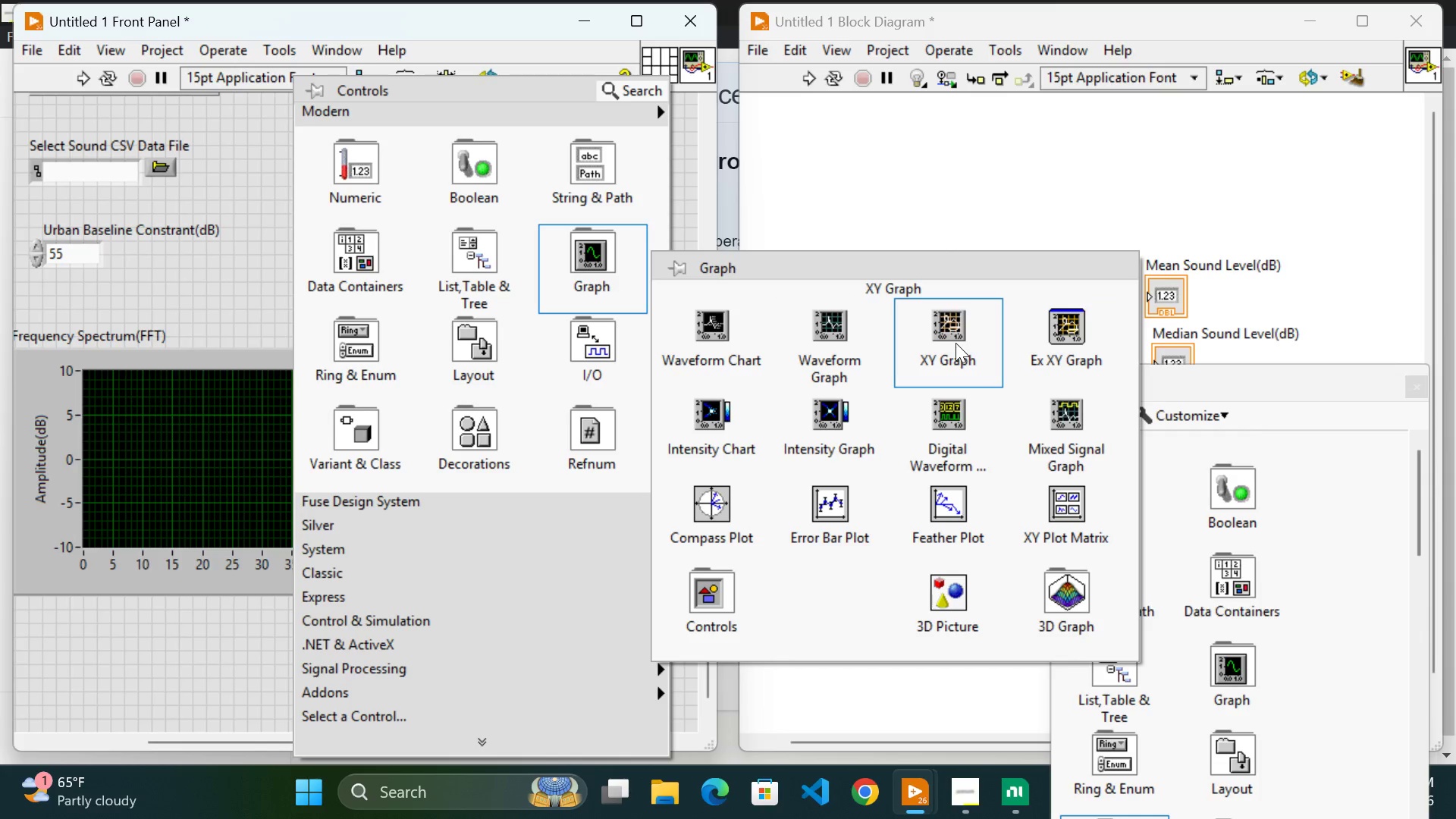 
left_click([955, 344])
 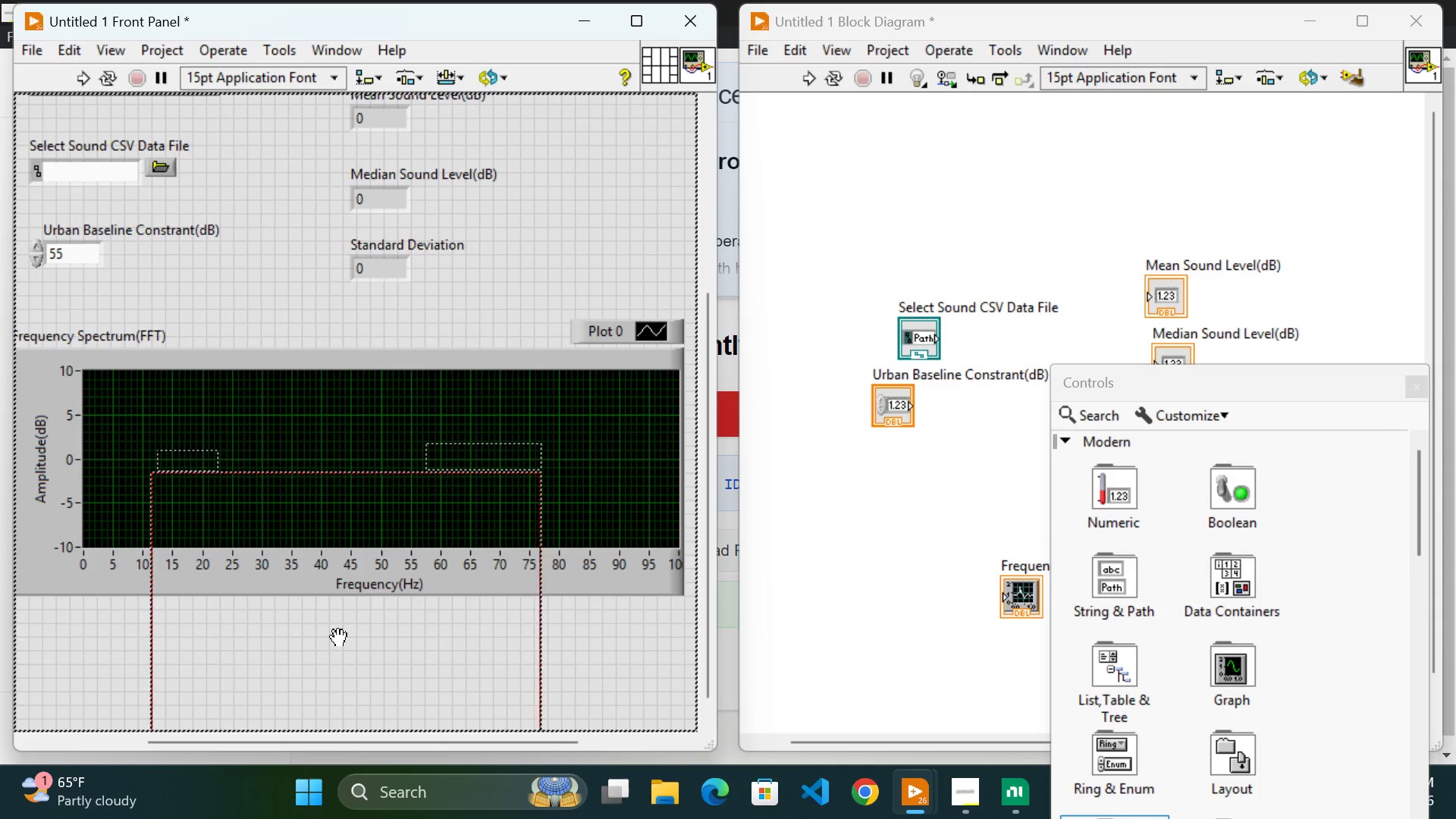 
left_click([333, 649])
 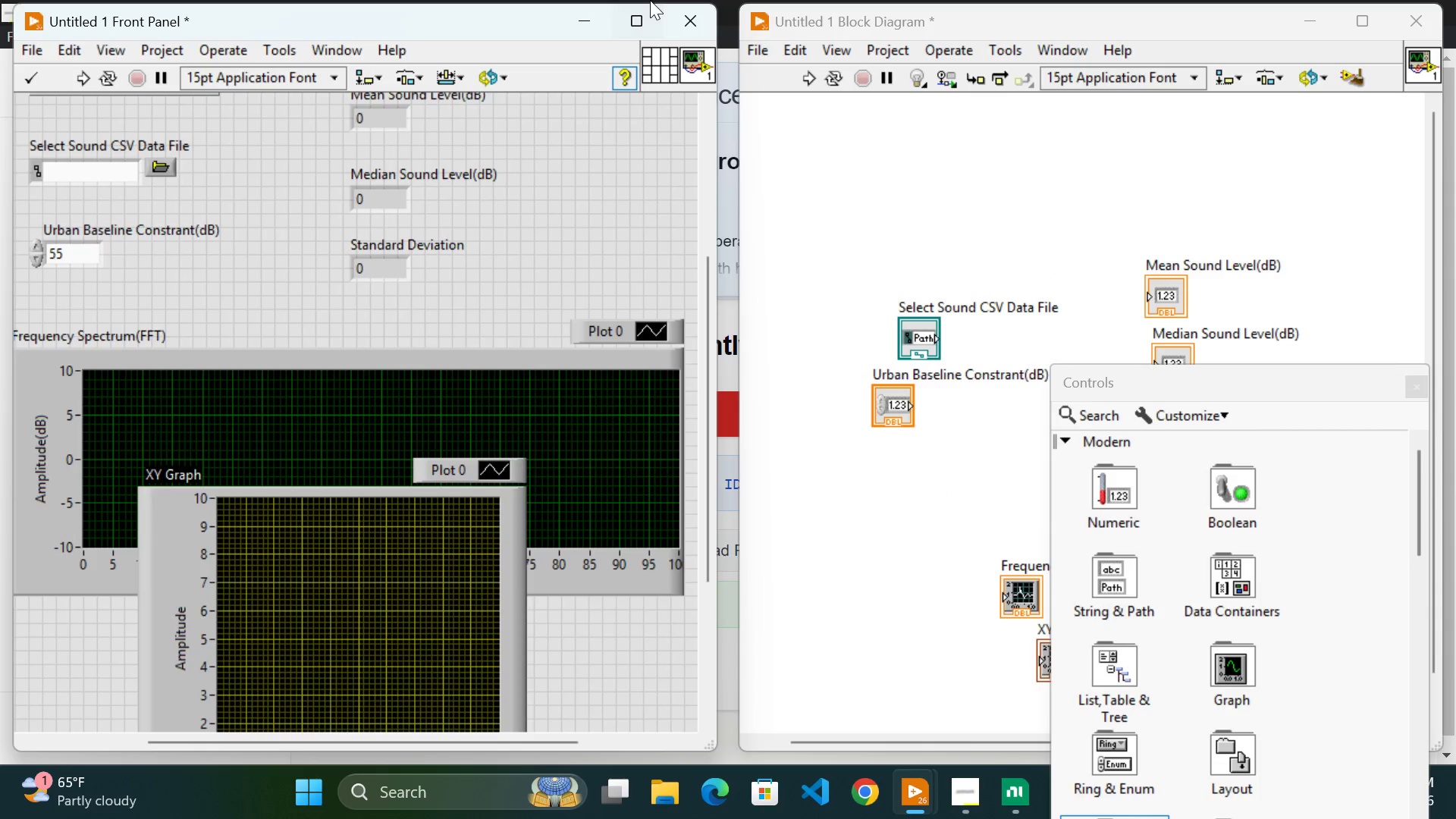 
mouse_move([623, 46])
 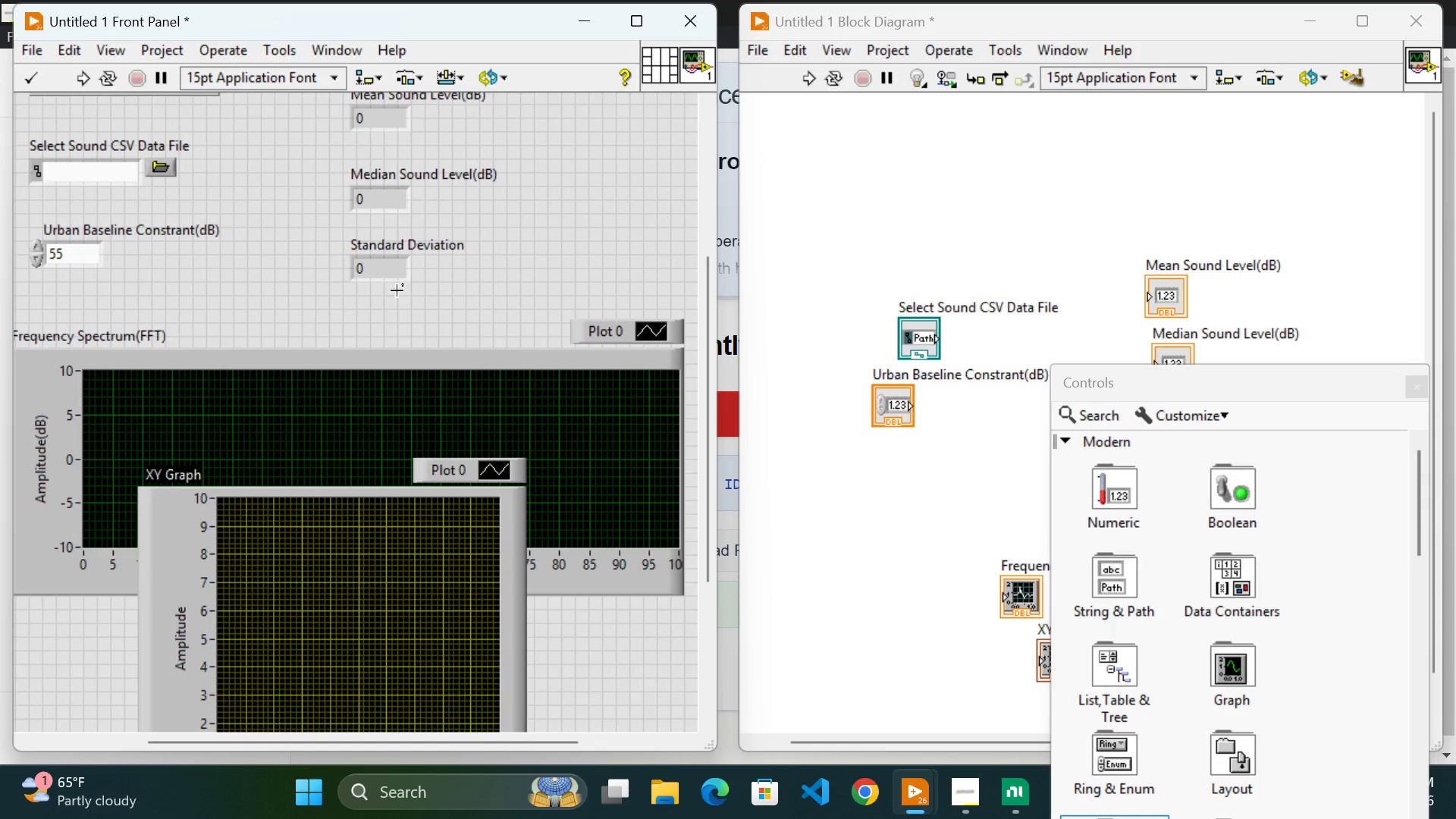 
scroll: coordinate [397, 290], scroll_direction: down, amount: 7.0
 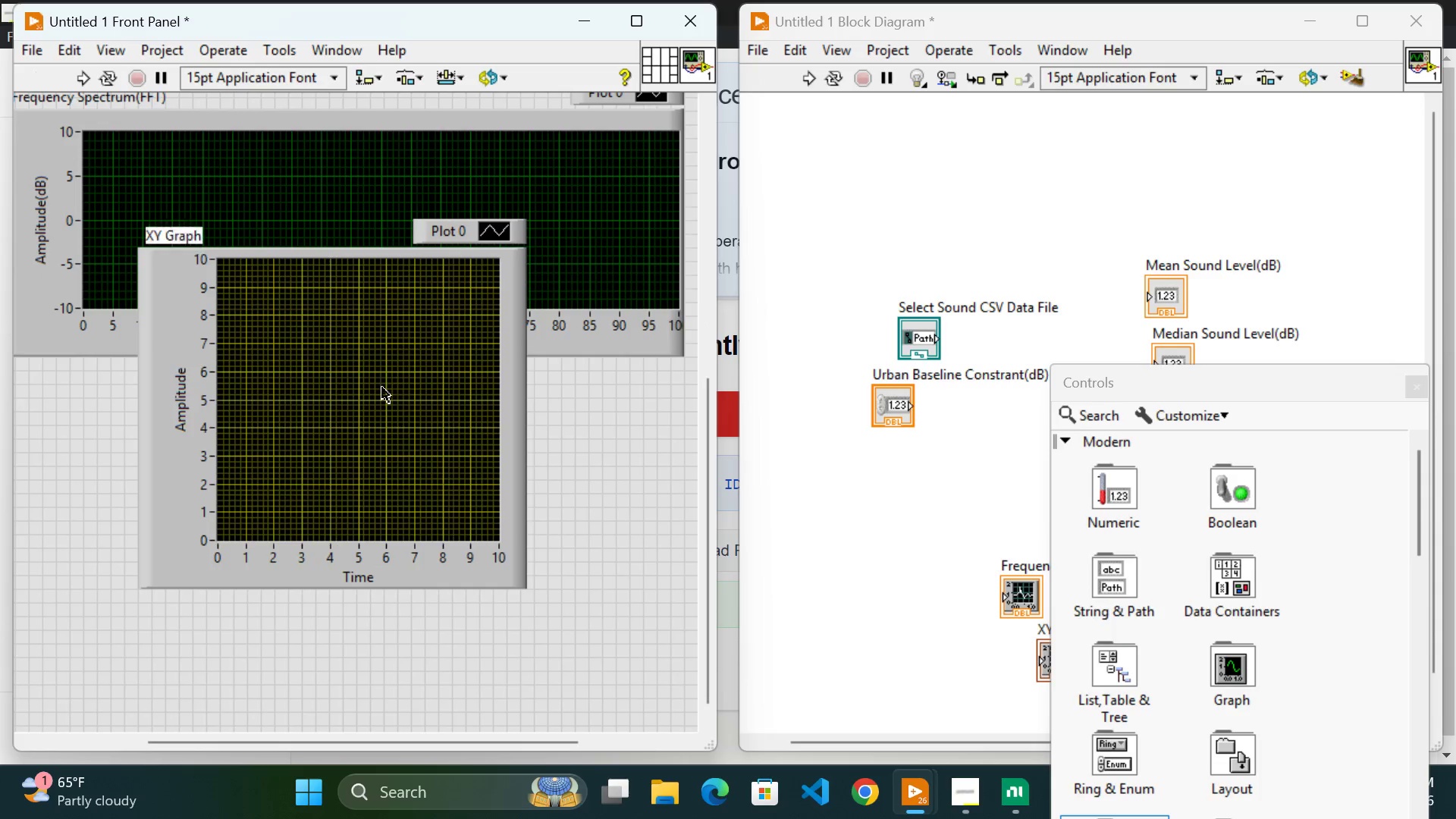 
left_click_drag(start_coordinate=[382, 378], to_coordinate=[380, 519])
 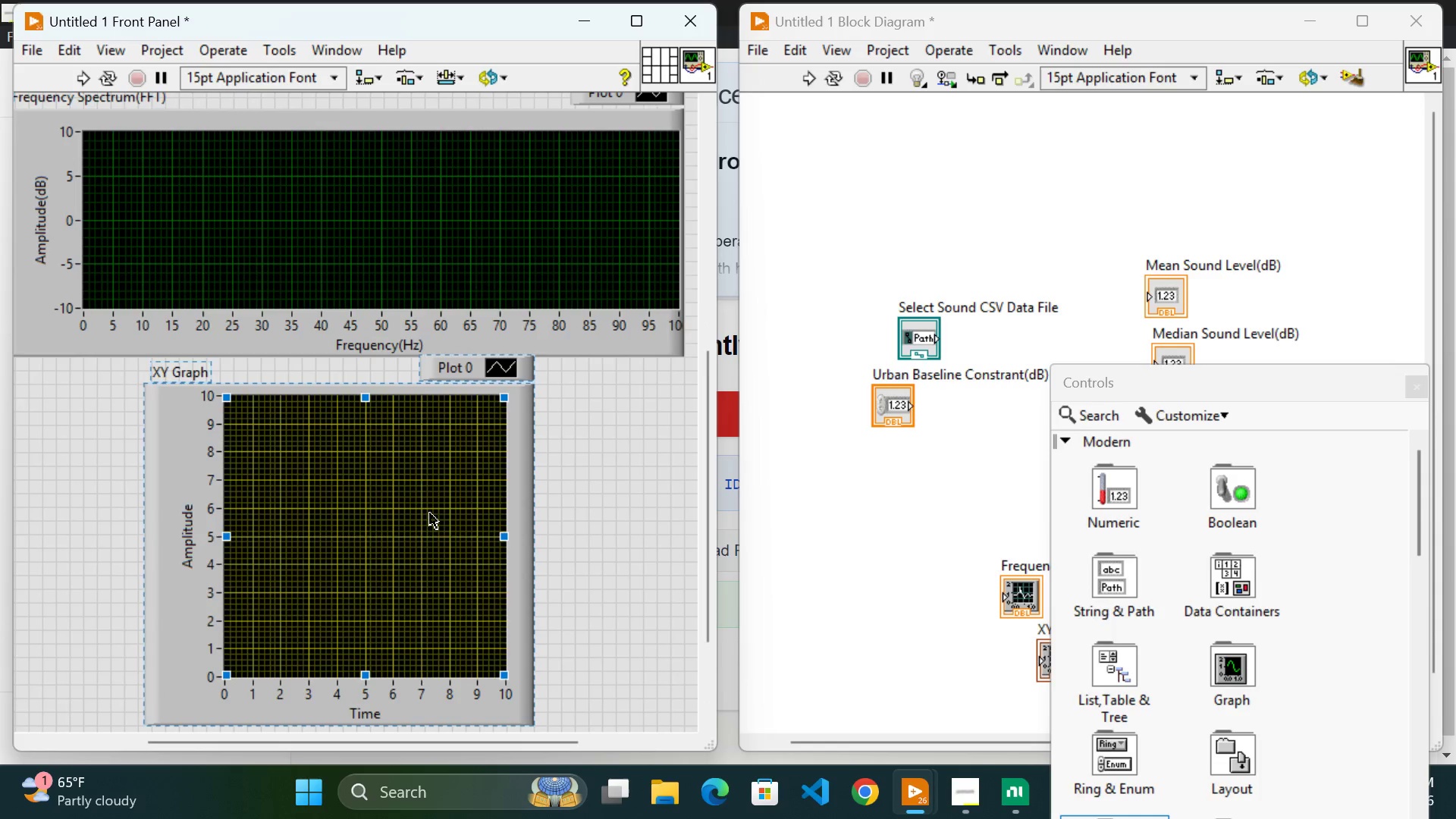 
left_click_drag(start_coordinate=[426, 513], to_coordinate=[422, 530])
 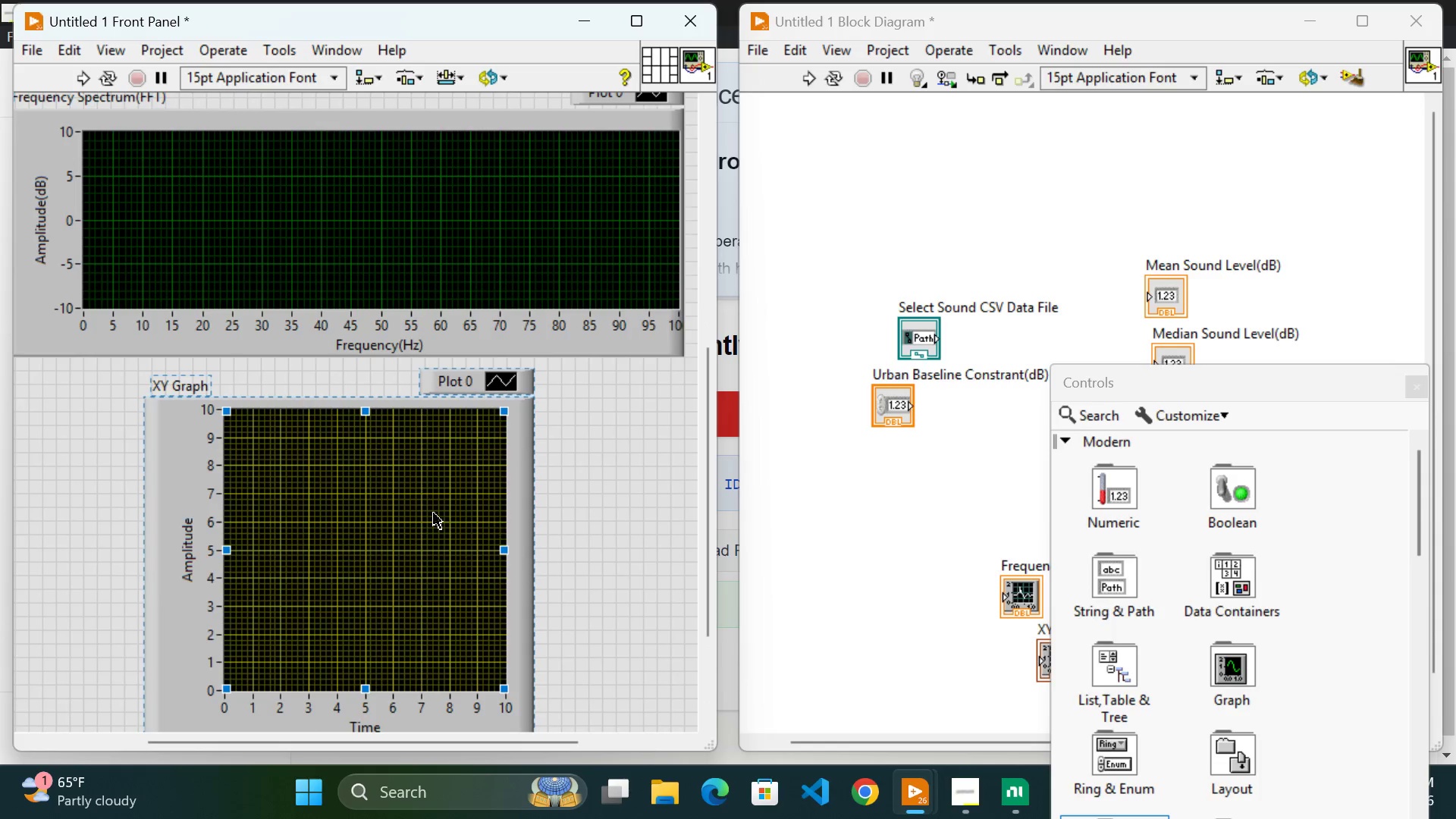 
wait(9.02)
 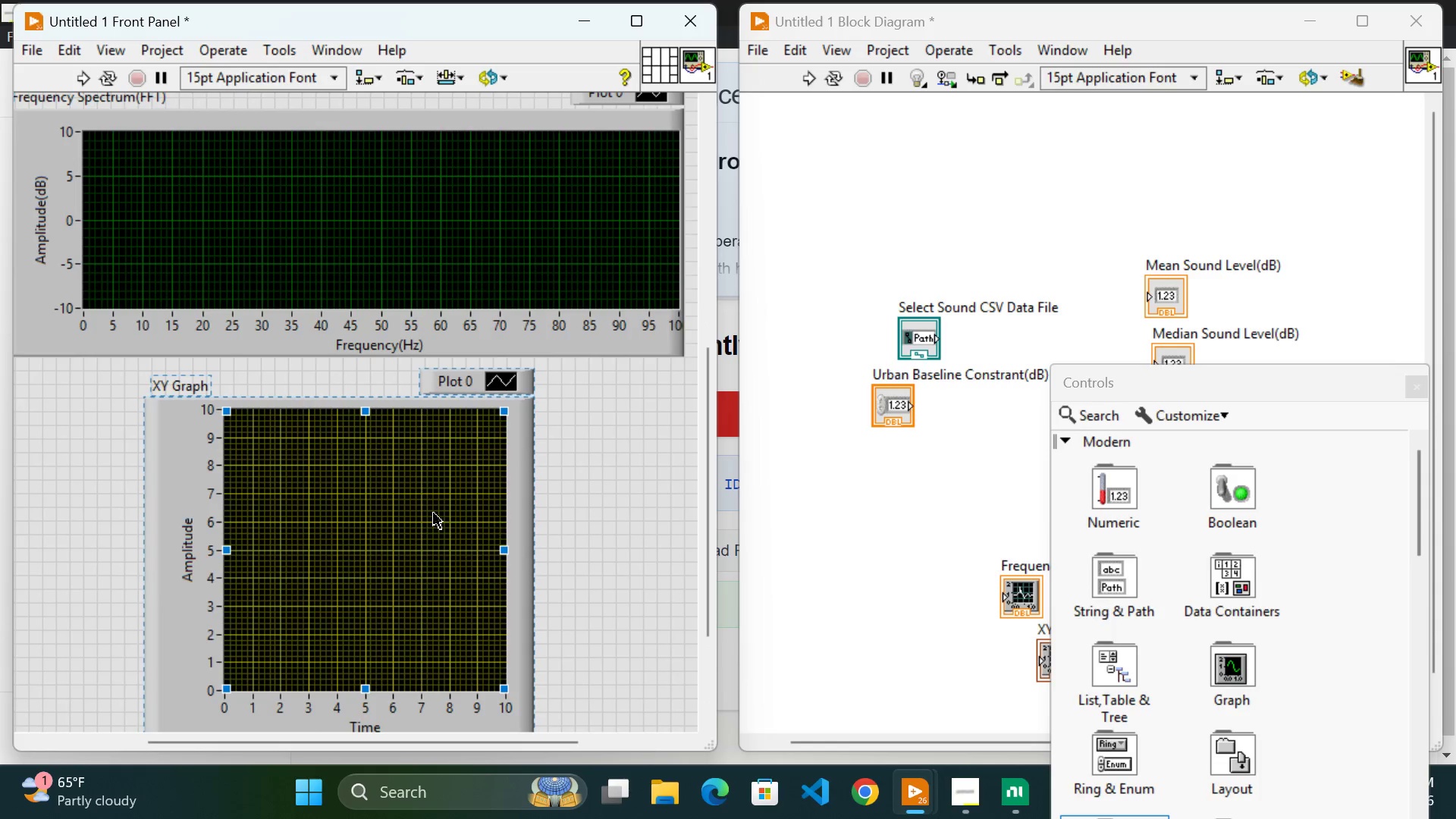 
double_click([184, 388])
 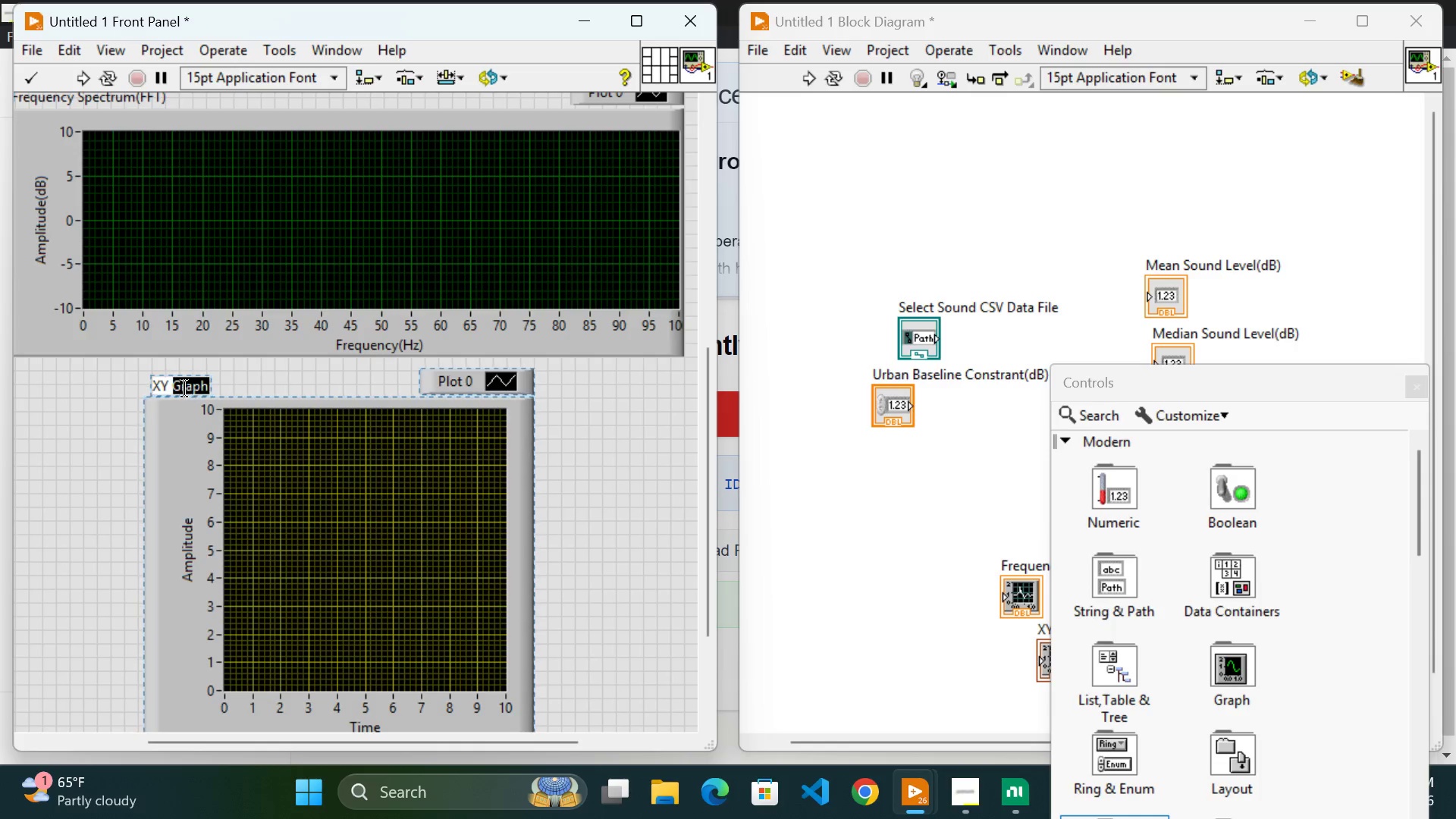 
triple_click([184, 388])
 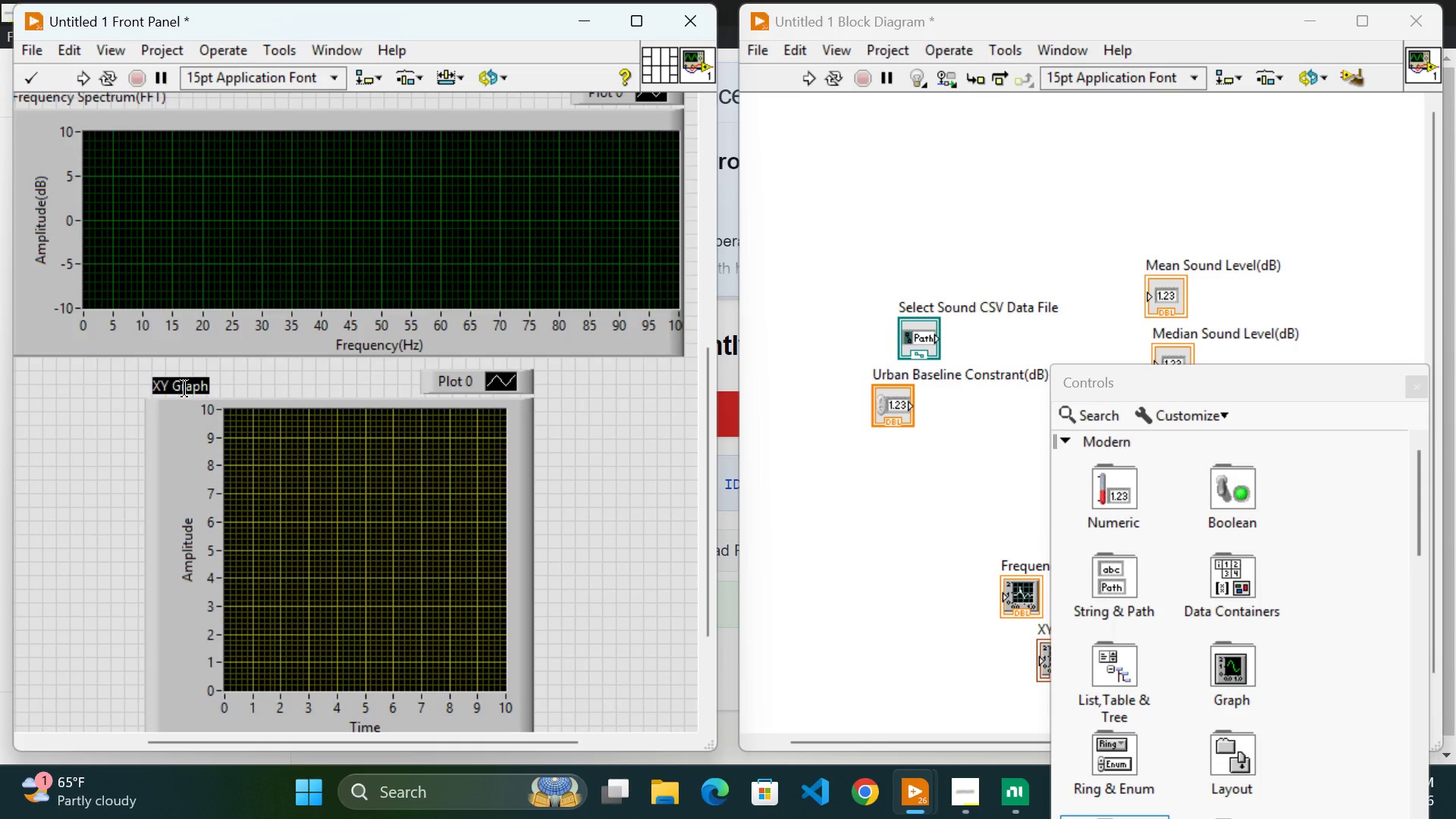 
type(So[Delete]und)
 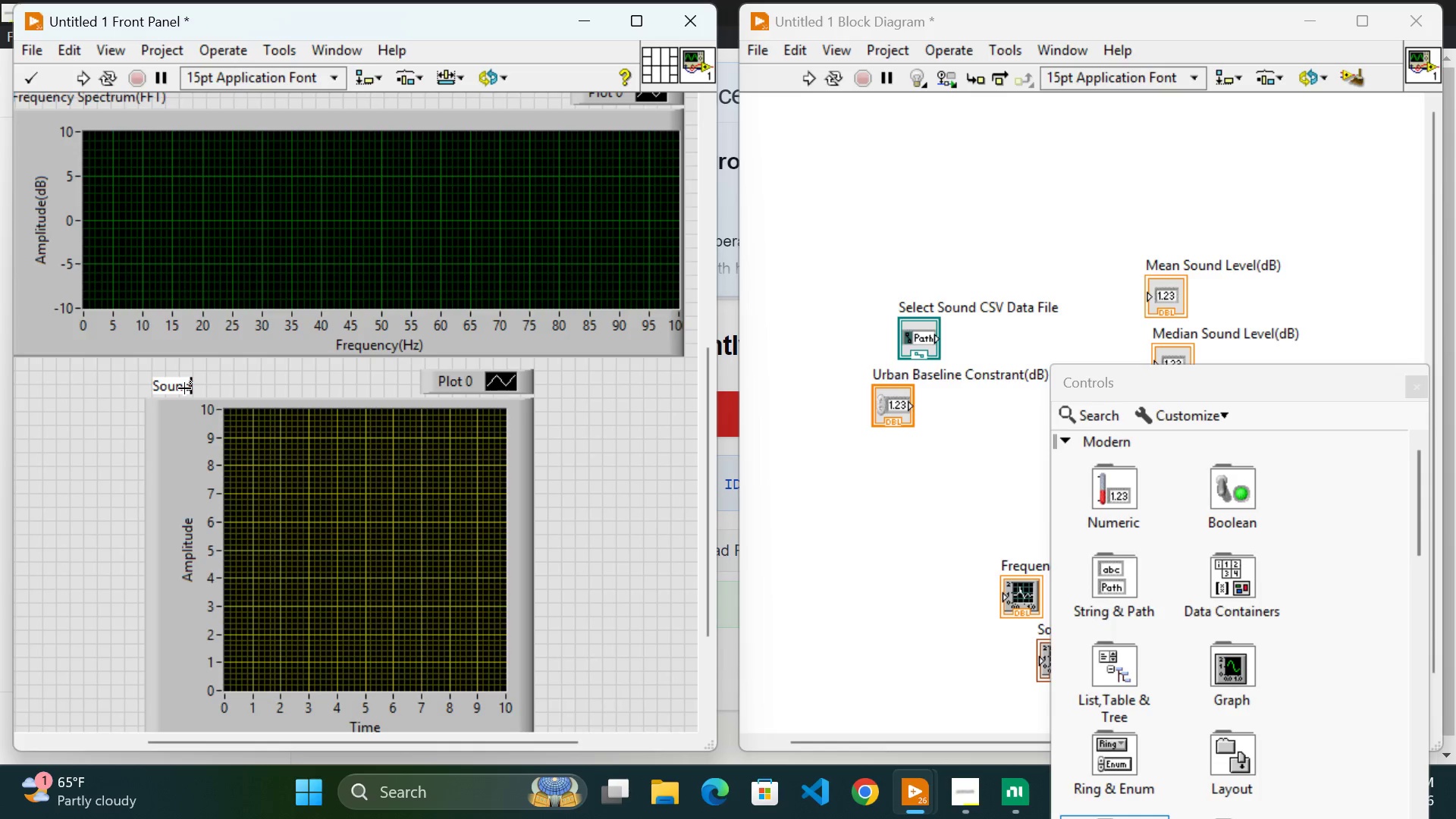 
type( Level Distribution)
 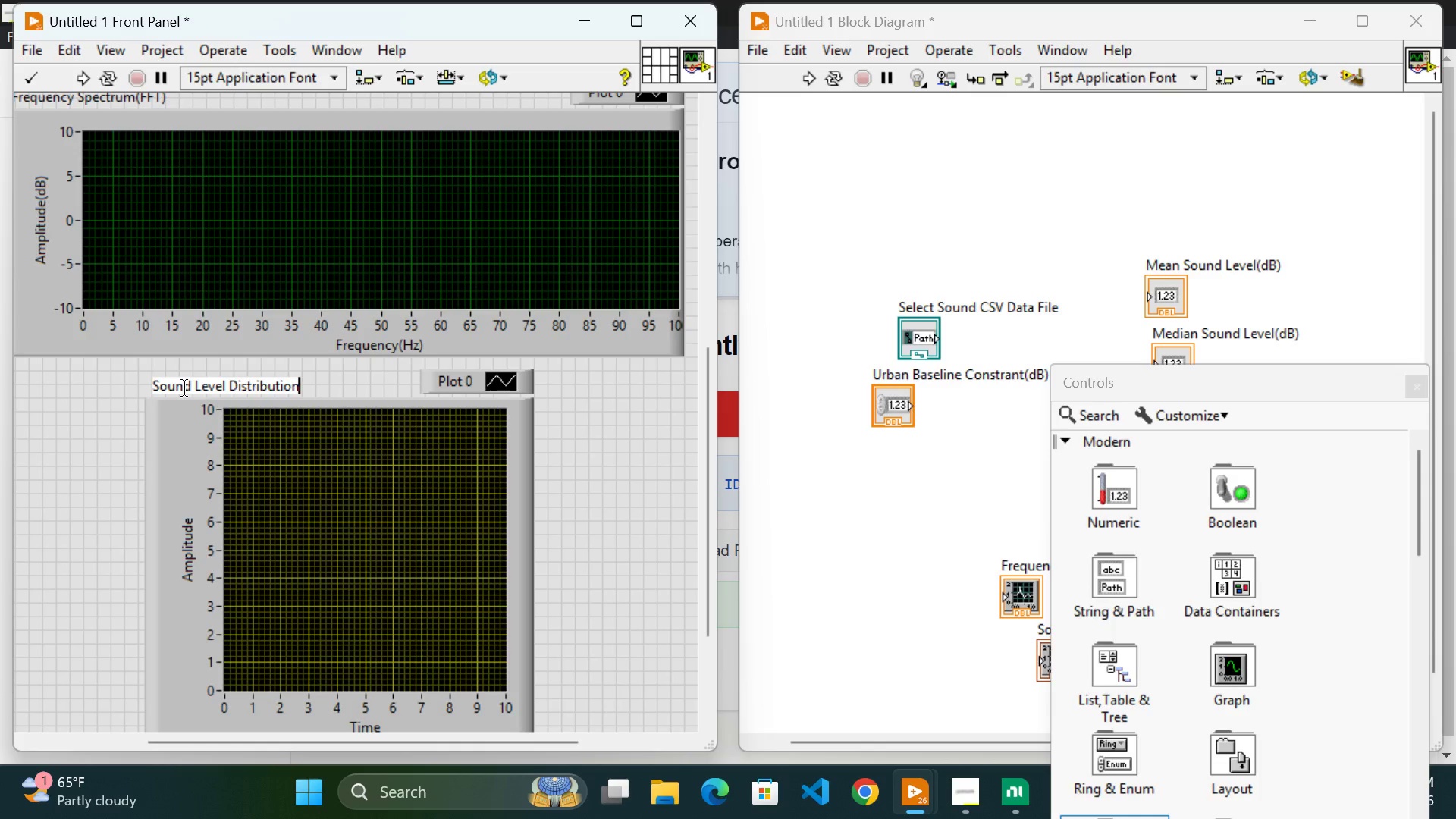 
type( (Histogram))
 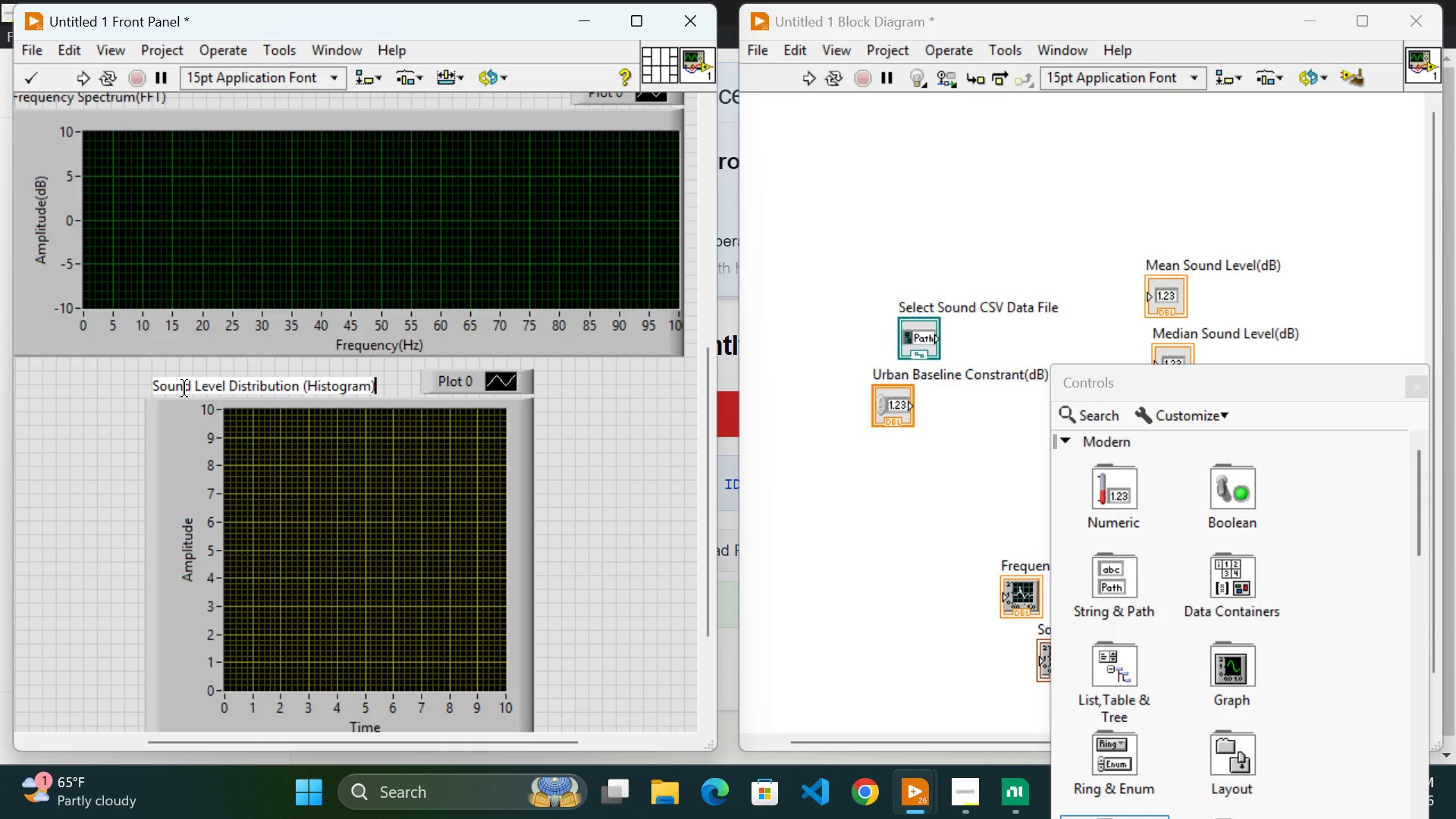 
wait(6.73)
 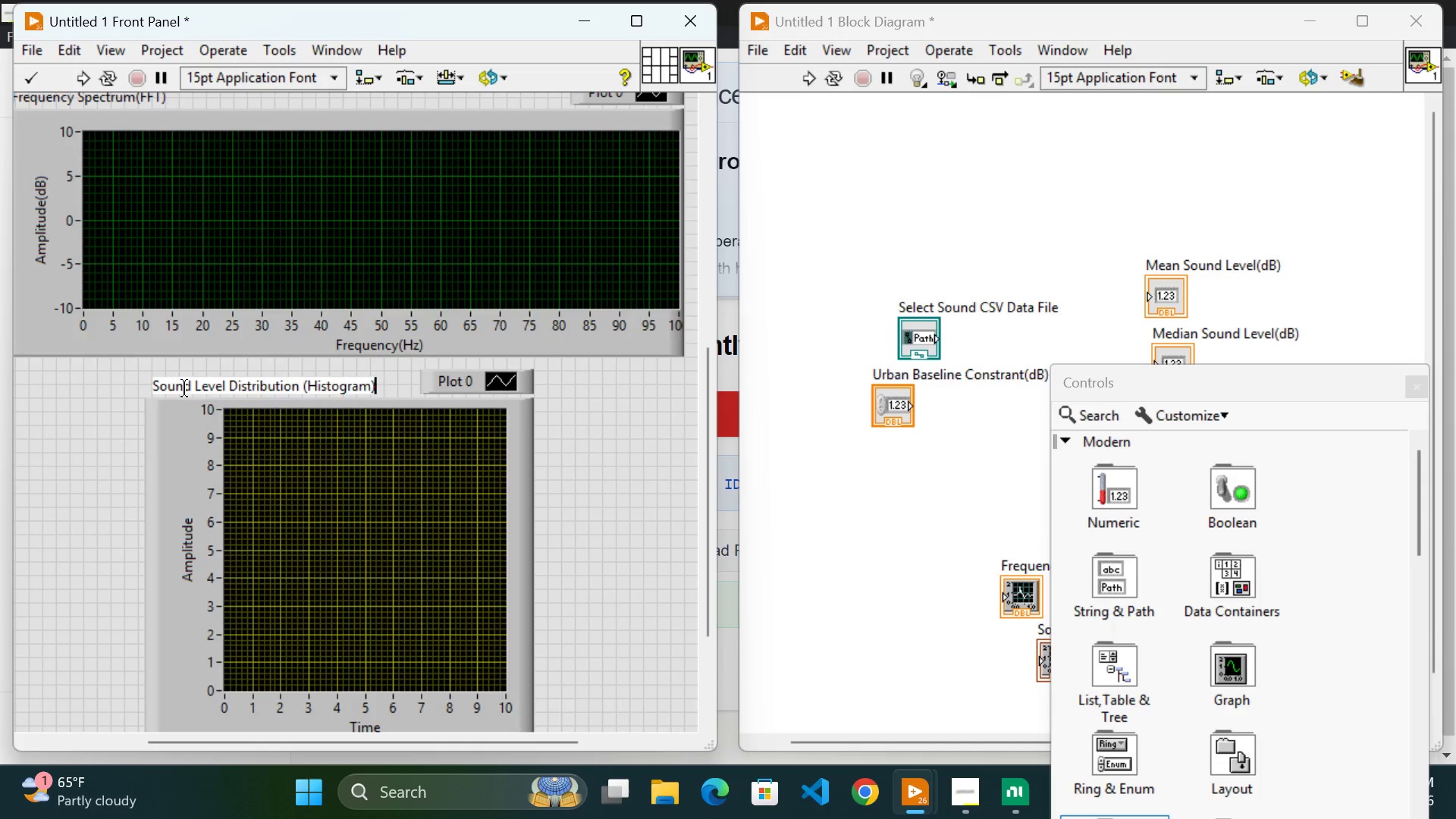 
double_click([362, 732])
 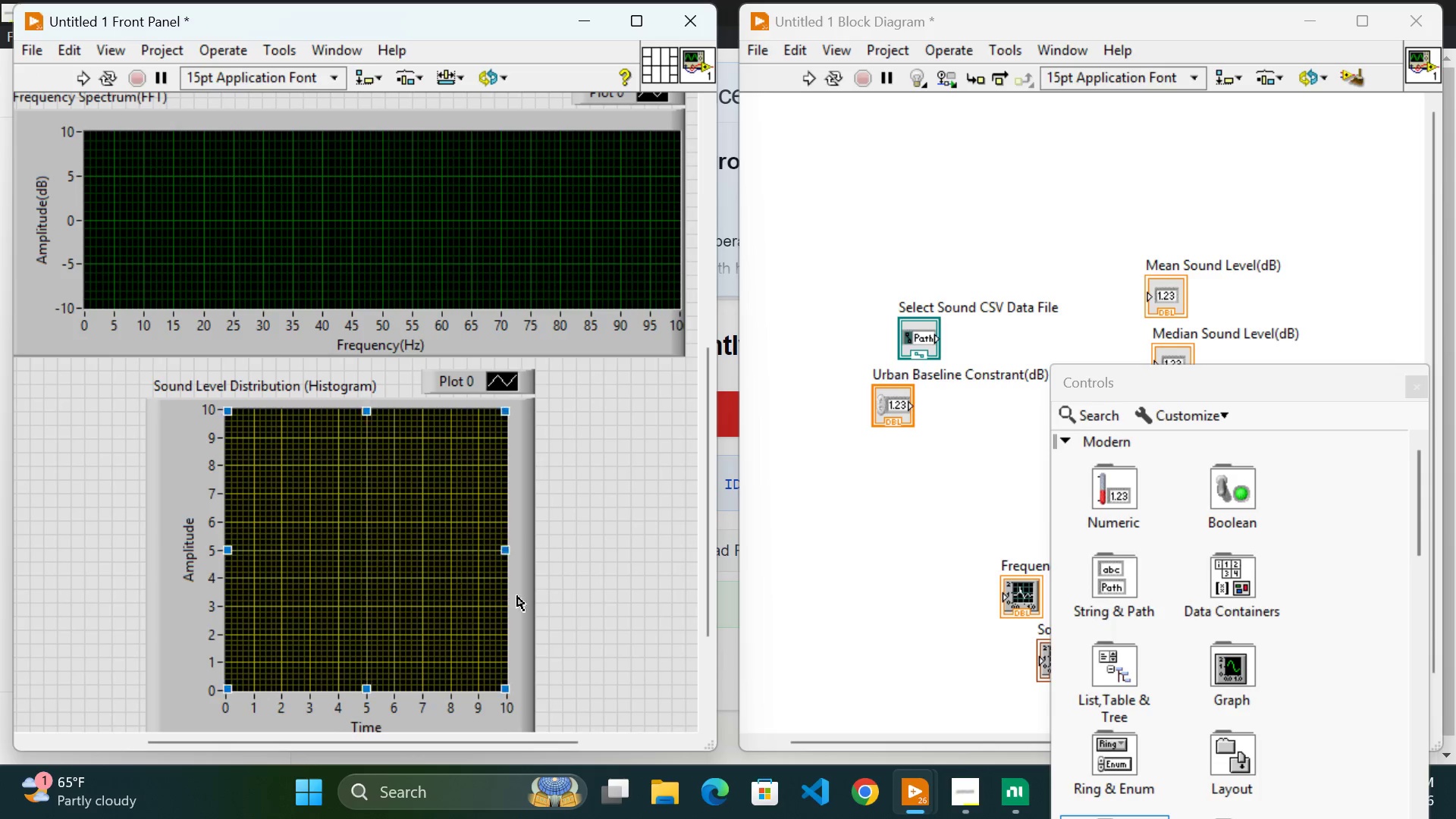 
left_click([588, 555])
 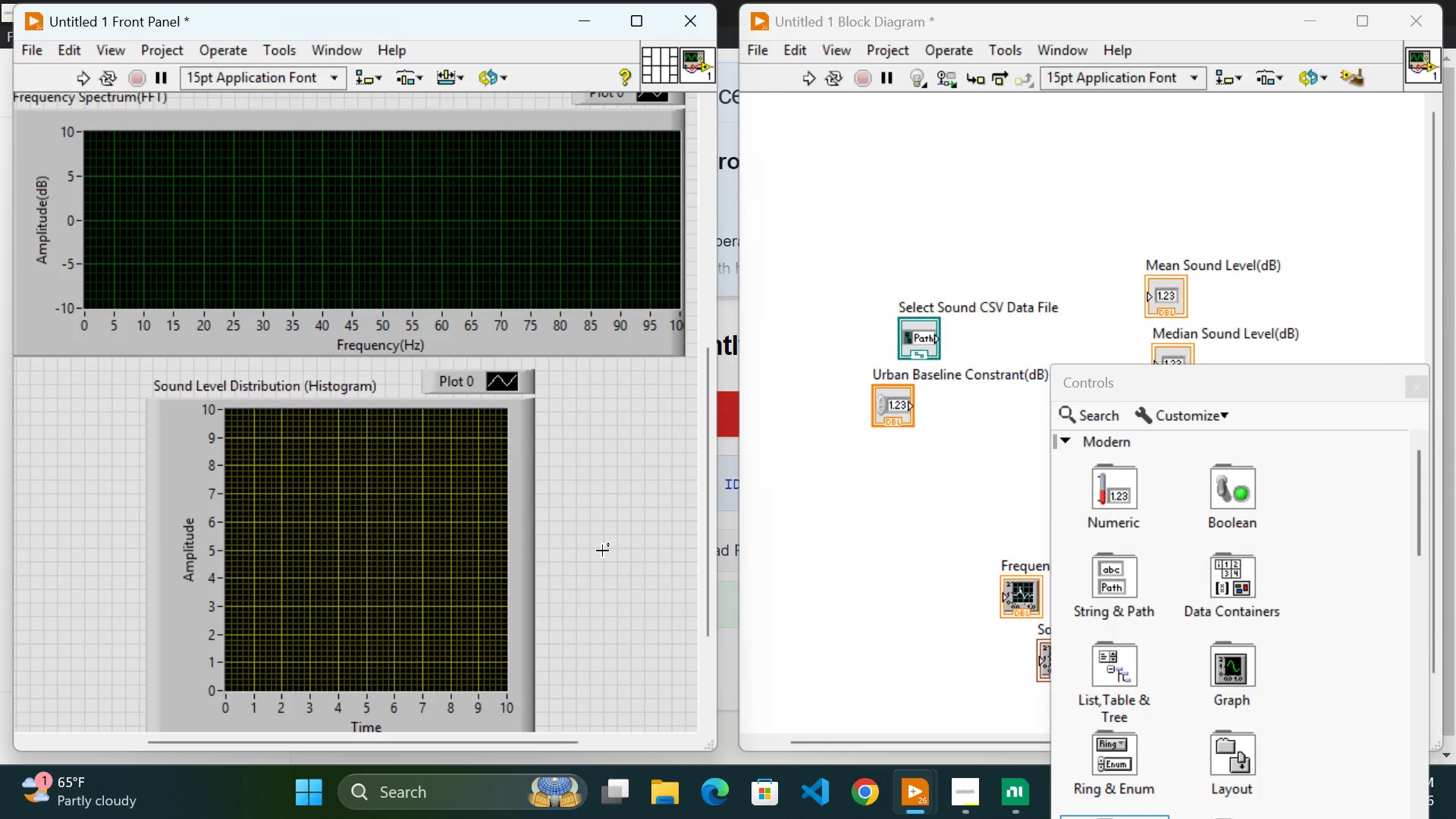 
scroll: coordinate [510, 612], scroll_direction: down, amount: 3.0
 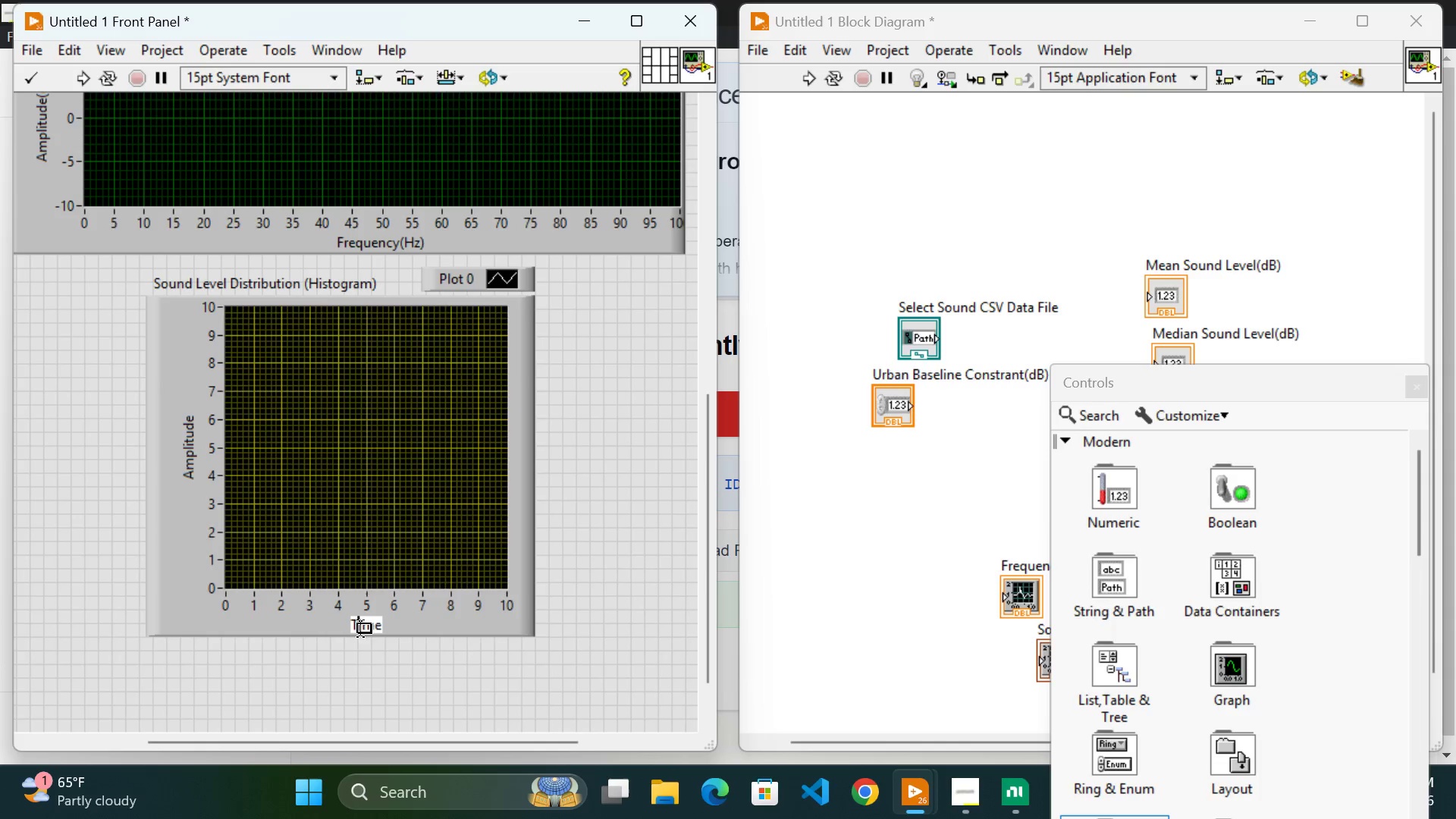 
double_click([360, 629])
 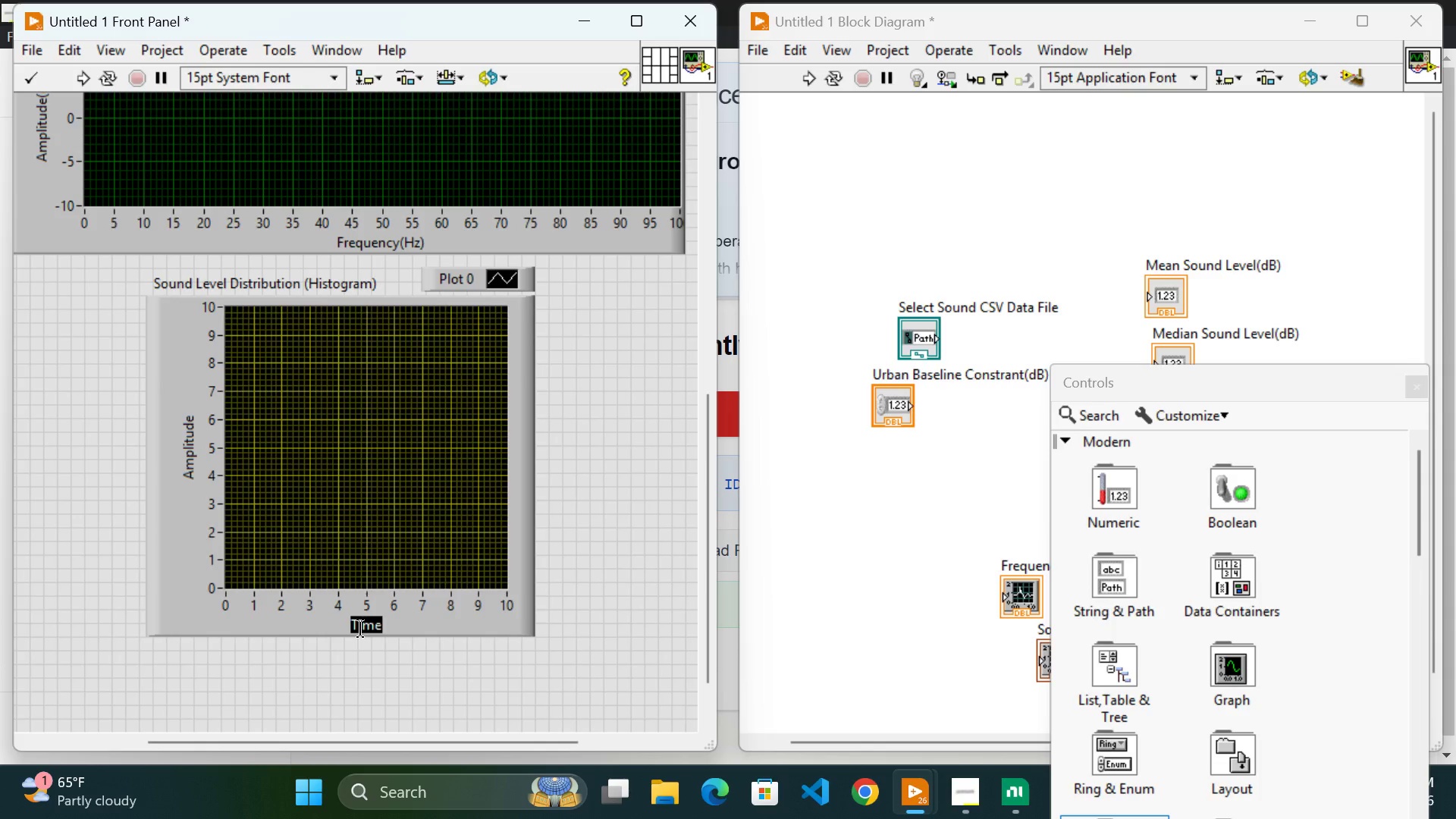 
type(Sound Level(dB))
 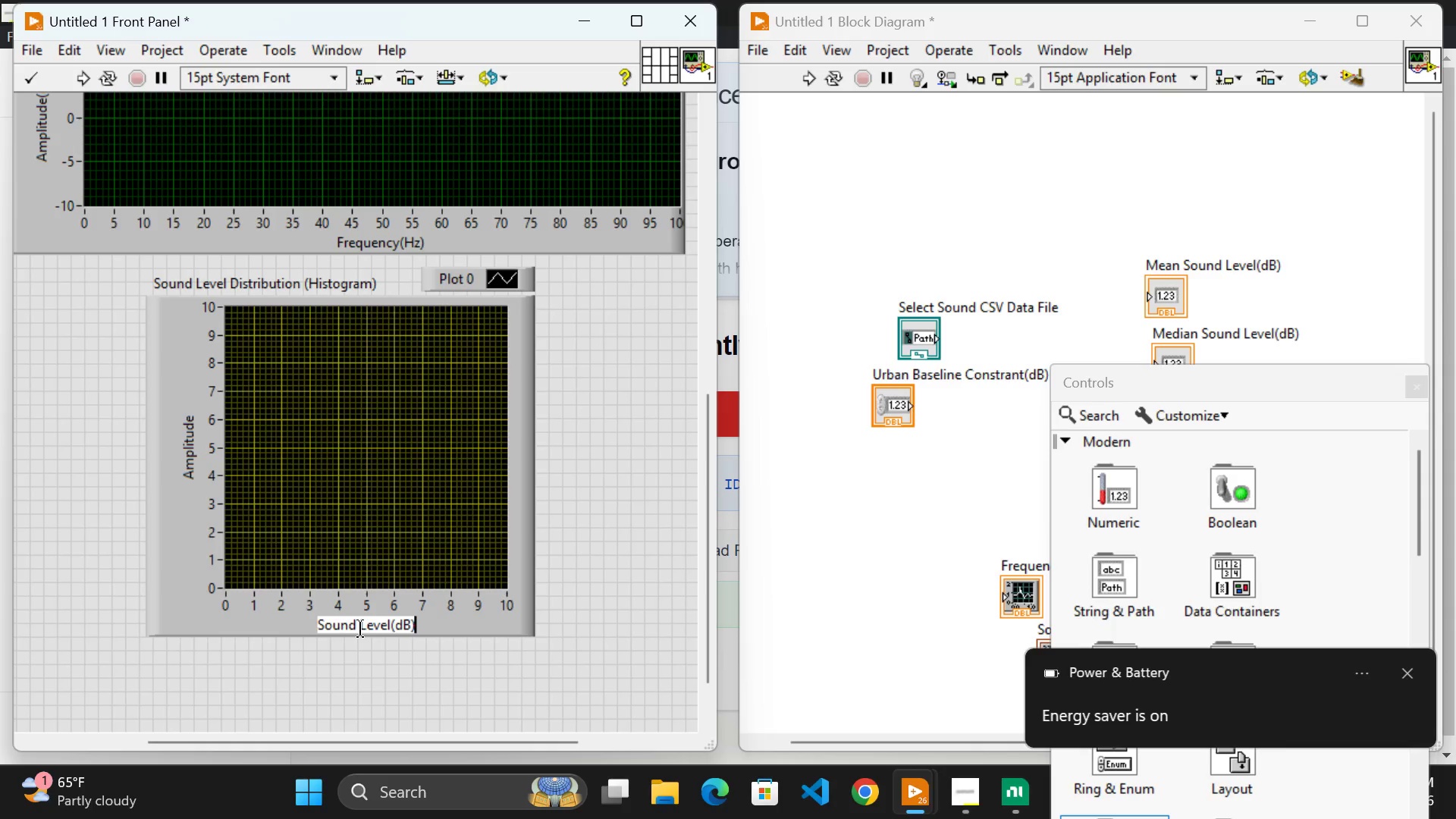 
double_click([187, 459])
 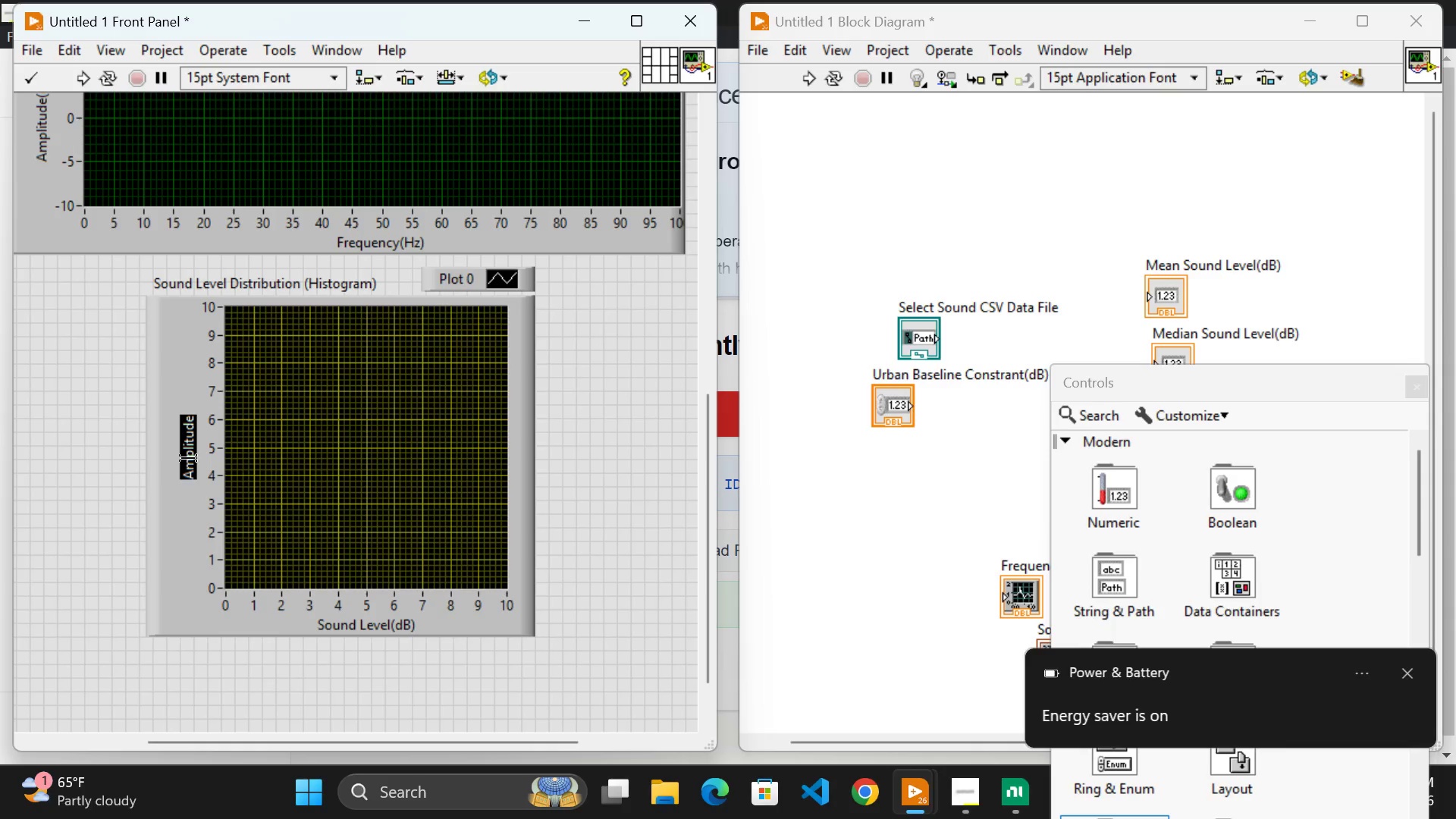 
type(Occur)
 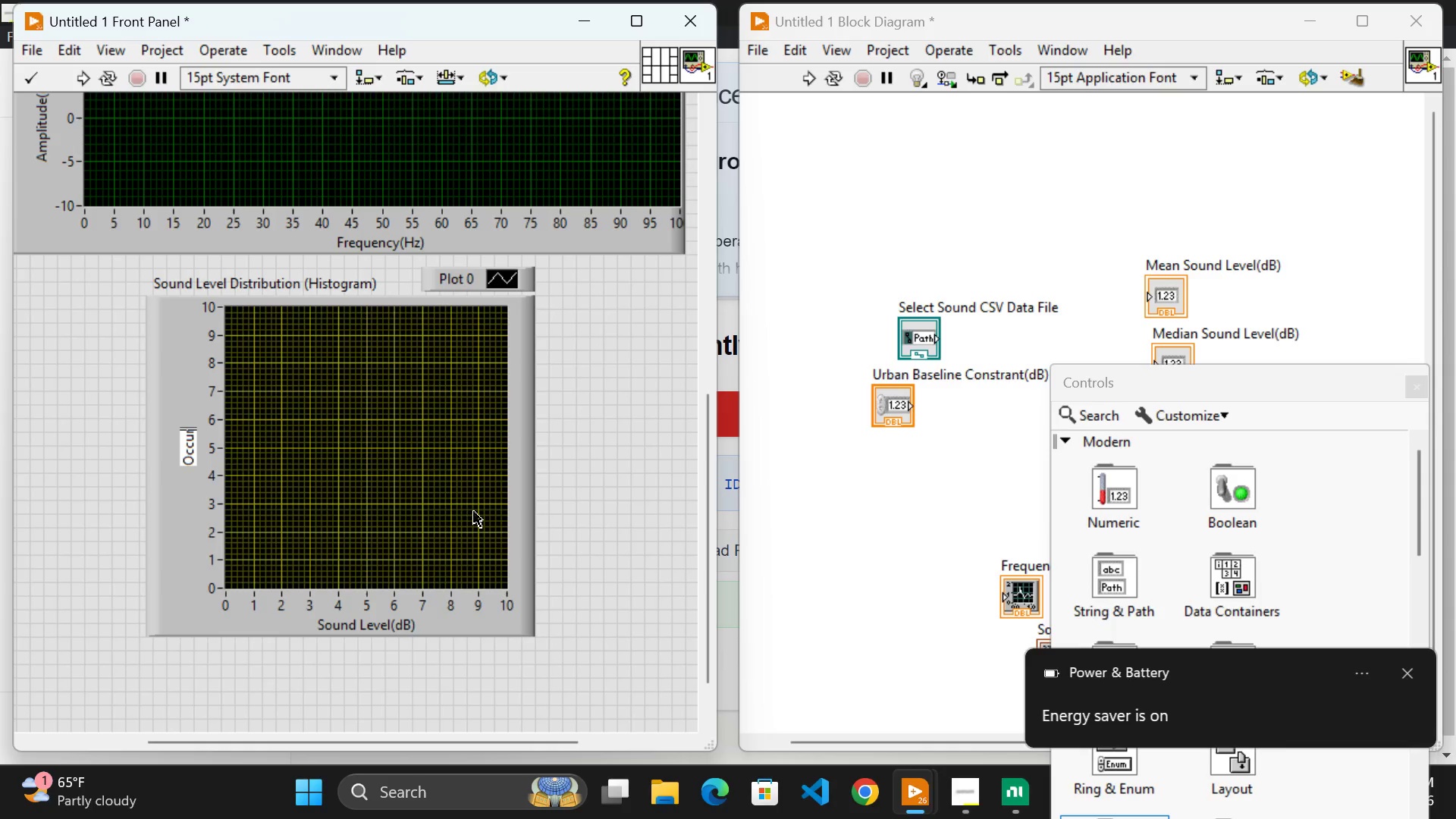 
wait(5.39)
 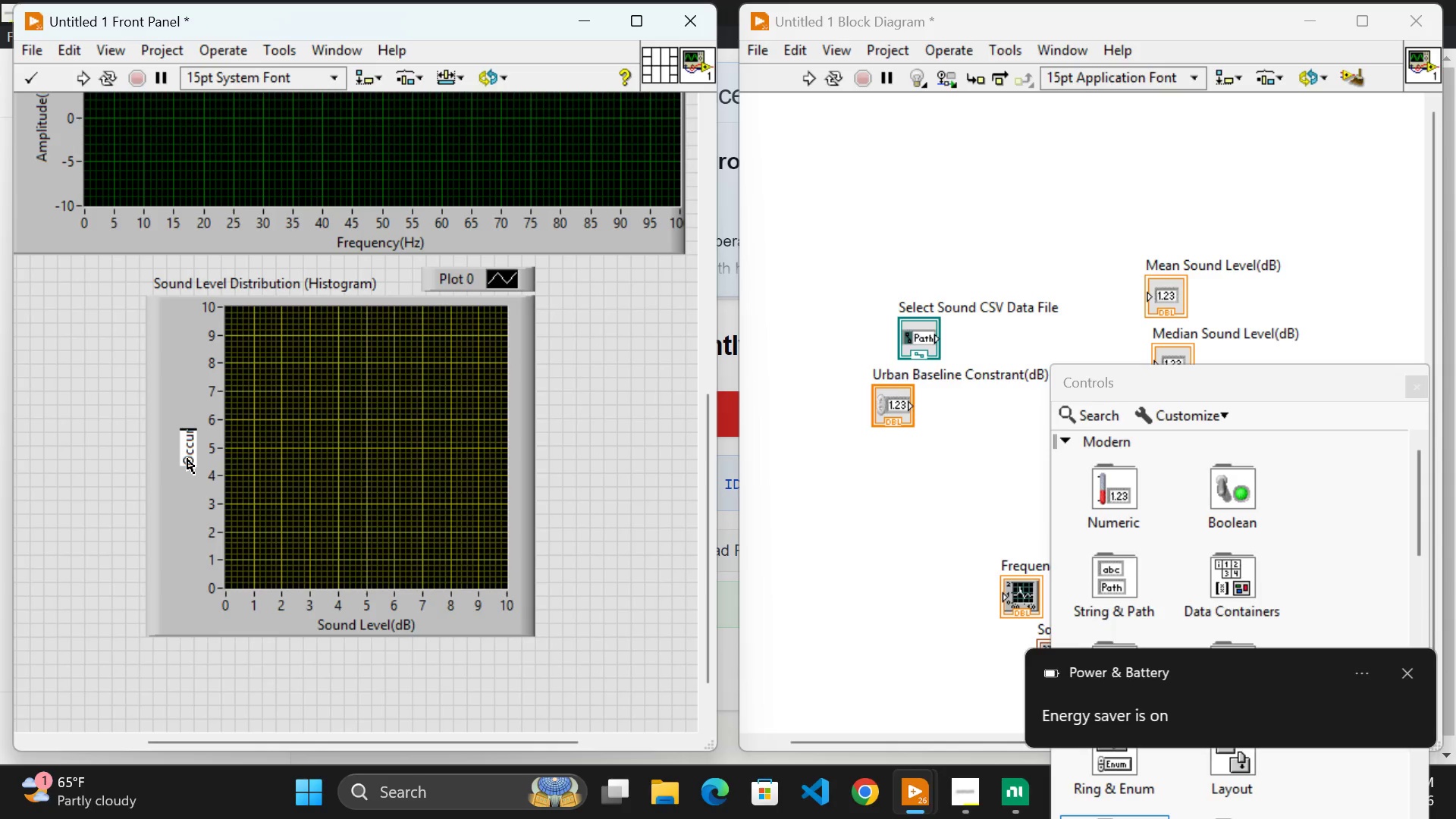 
type(ences)
 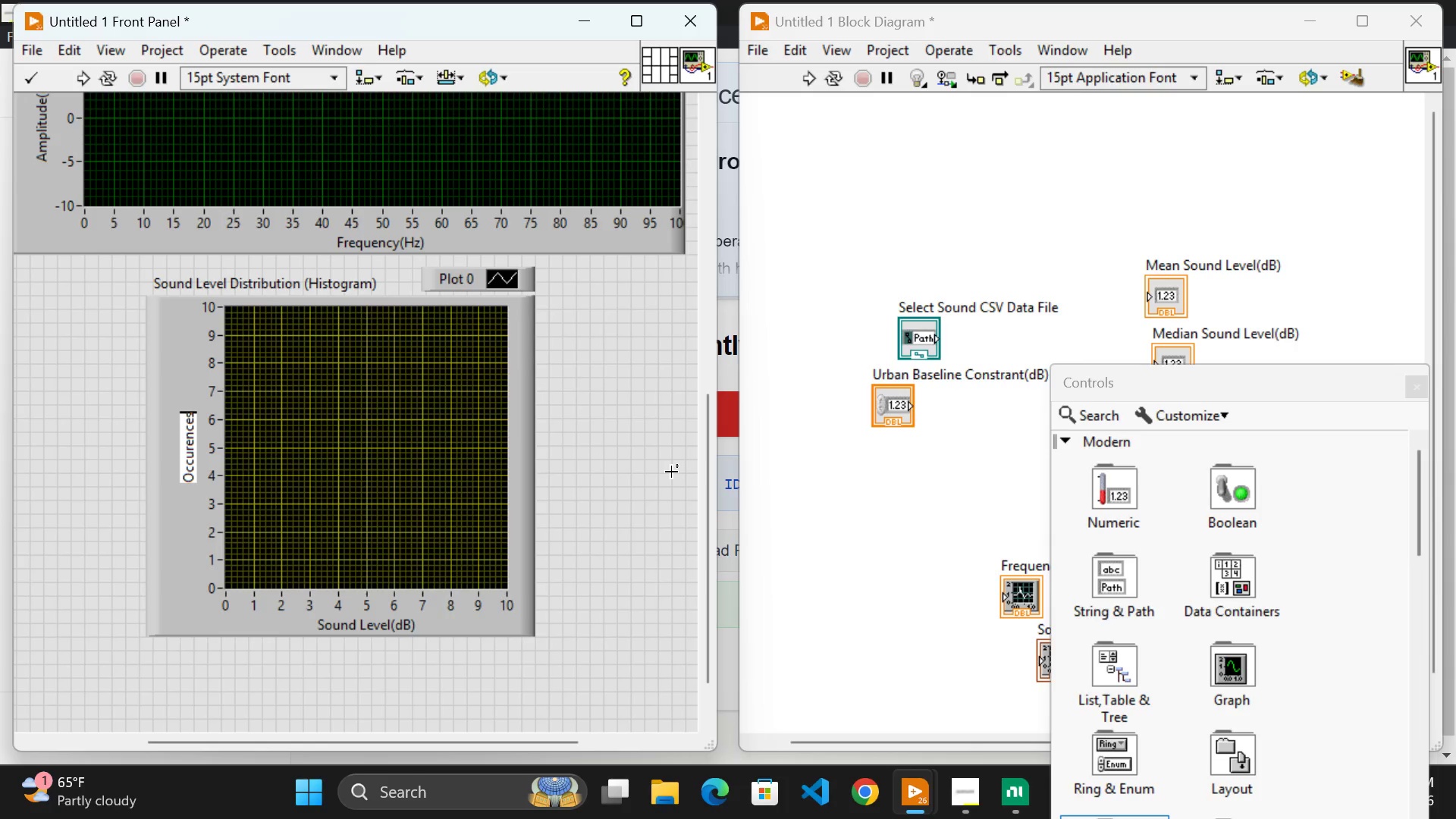 
wait(18.52)
 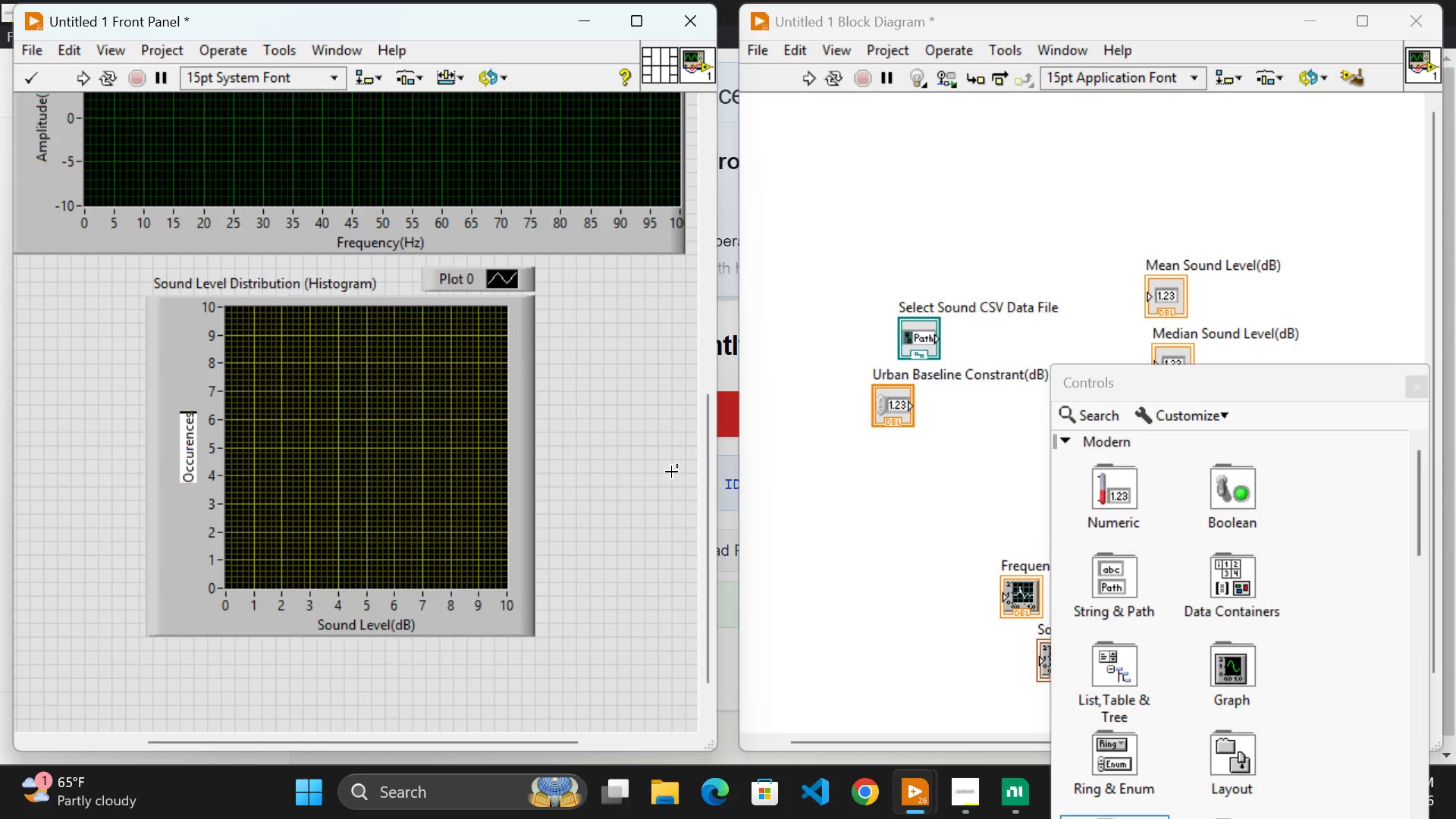 
left_click([636, 20])
 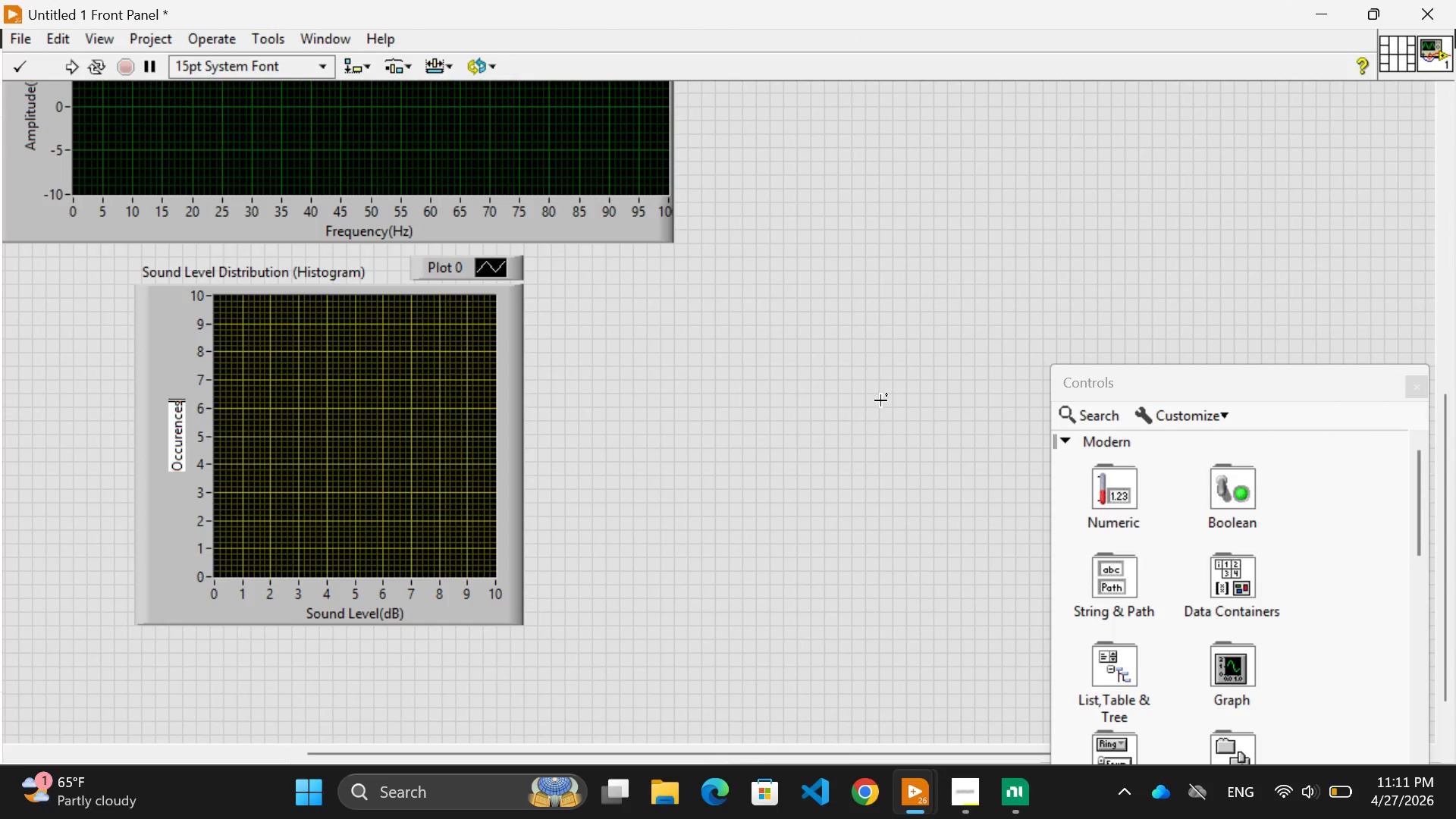 
left_click([880, 400])
 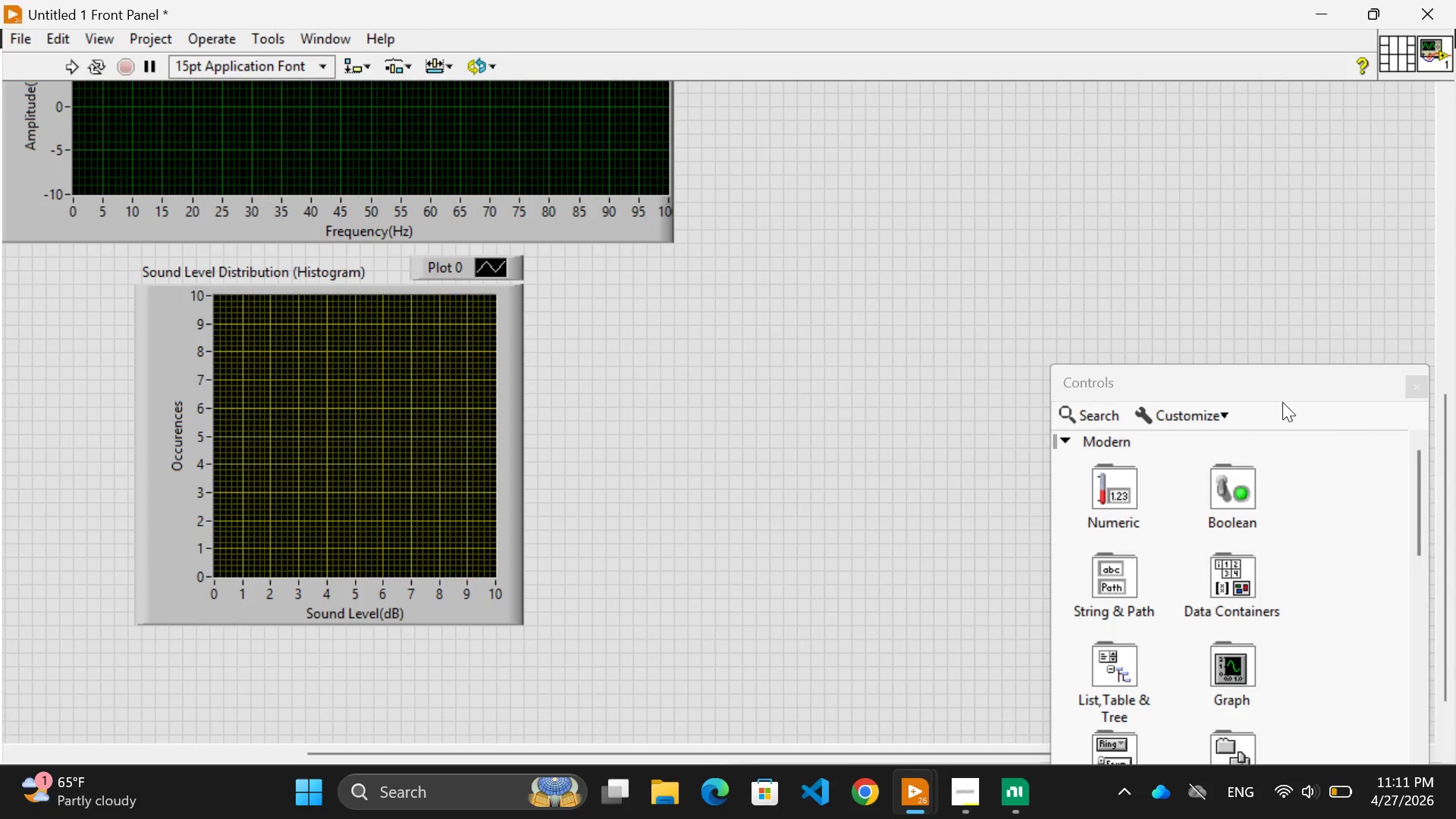 
left_click_drag(start_coordinate=[1252, 391], to_coordinate=[1329, 548])
 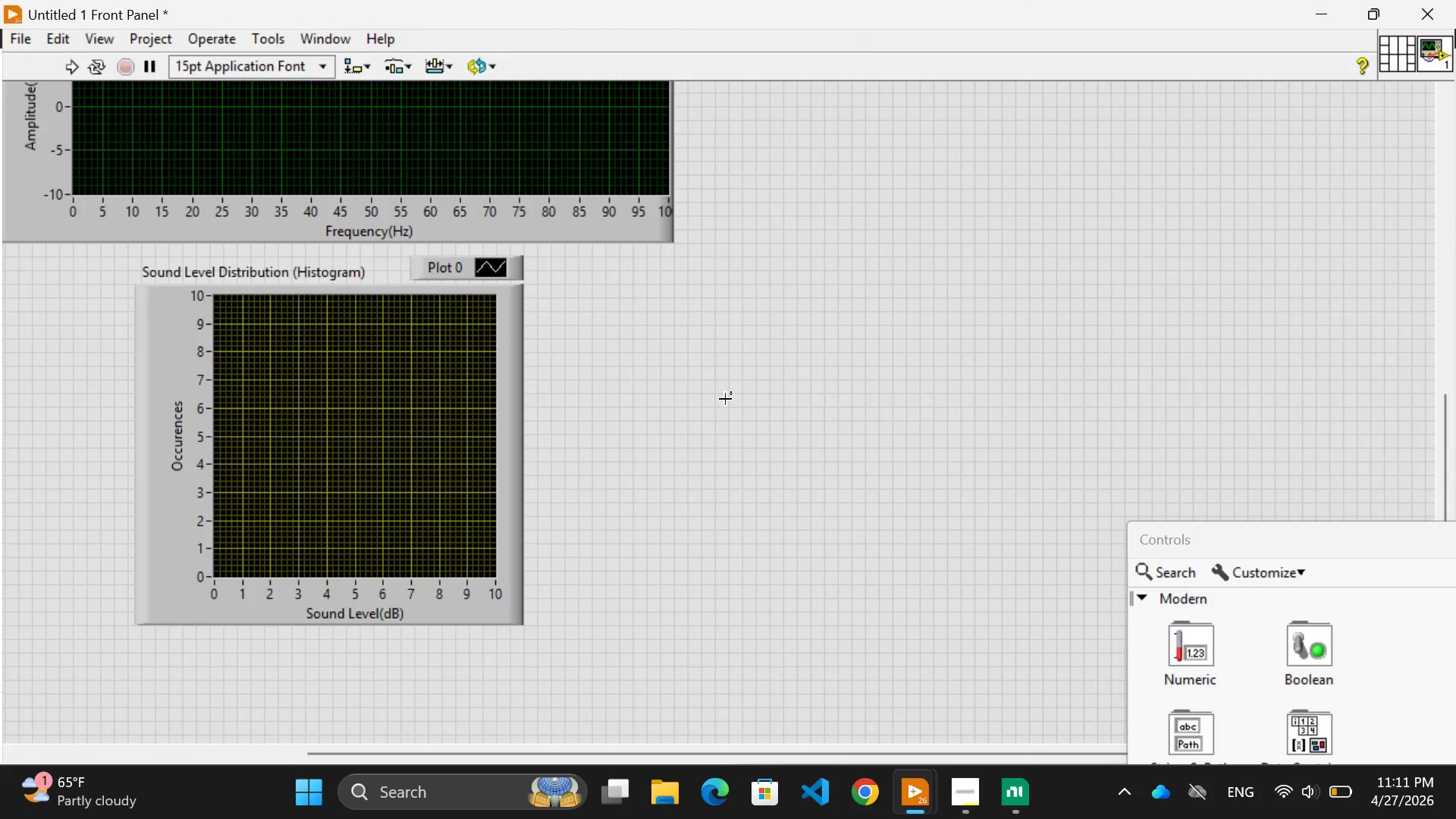 
scroll: coordinate [725, 399], scroll_direction: up, amount: 10.0
 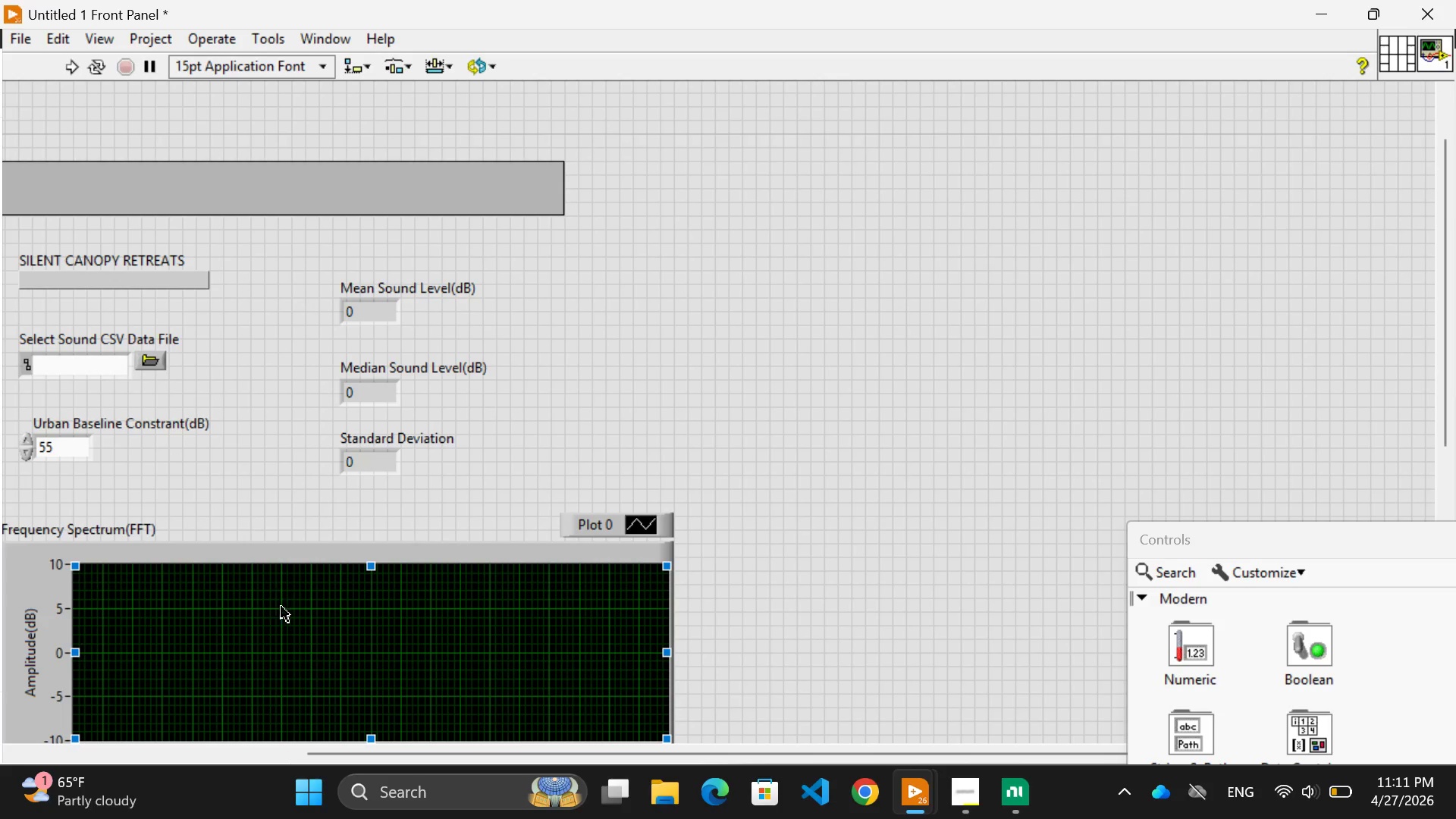 
left_click_drag(start_coordinate=[355, 631], to_coordinate=[1021, 225])
 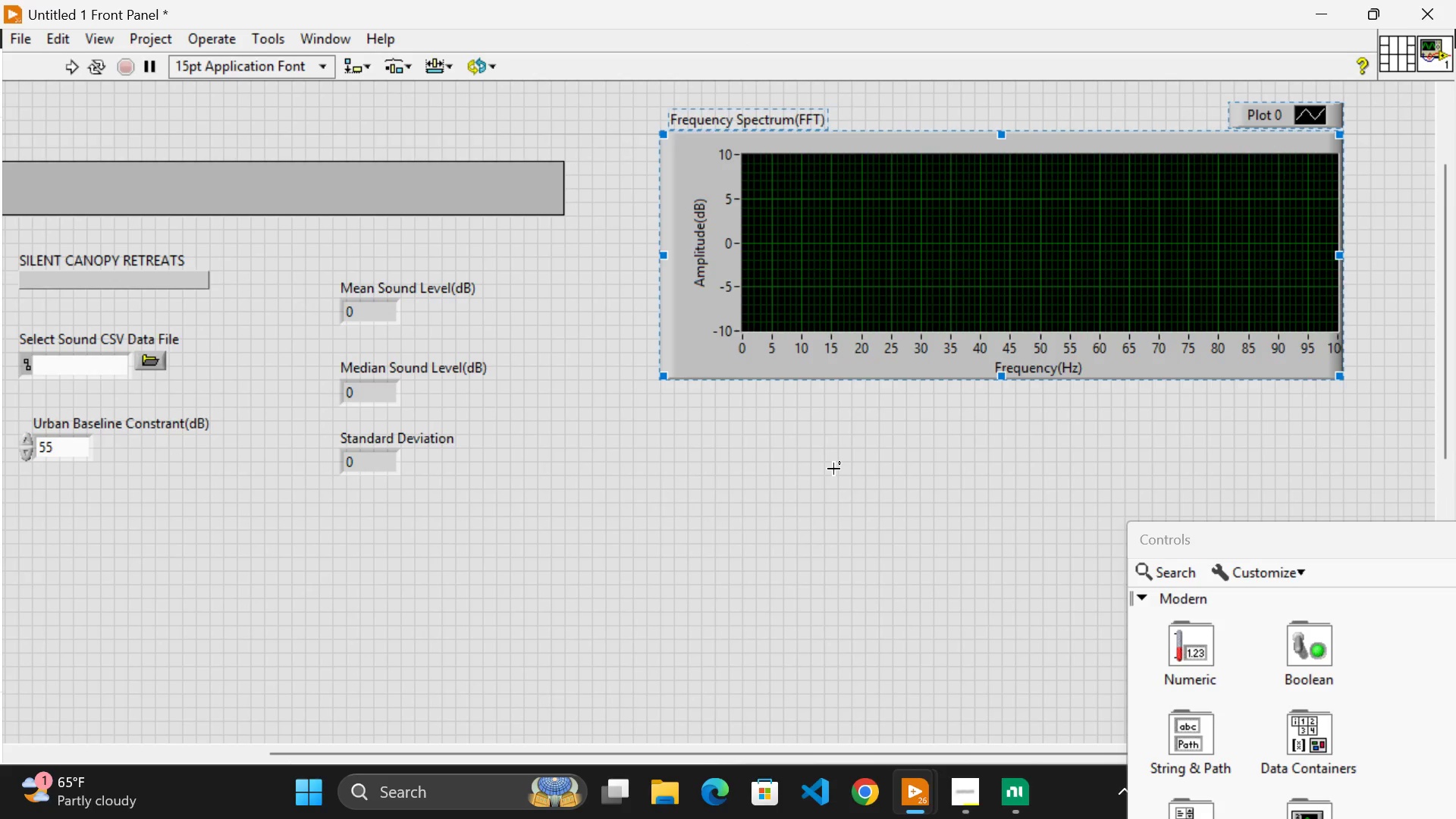 
scroll: coordinate [722, 499], scroll_direction: down, amount: 6.0
 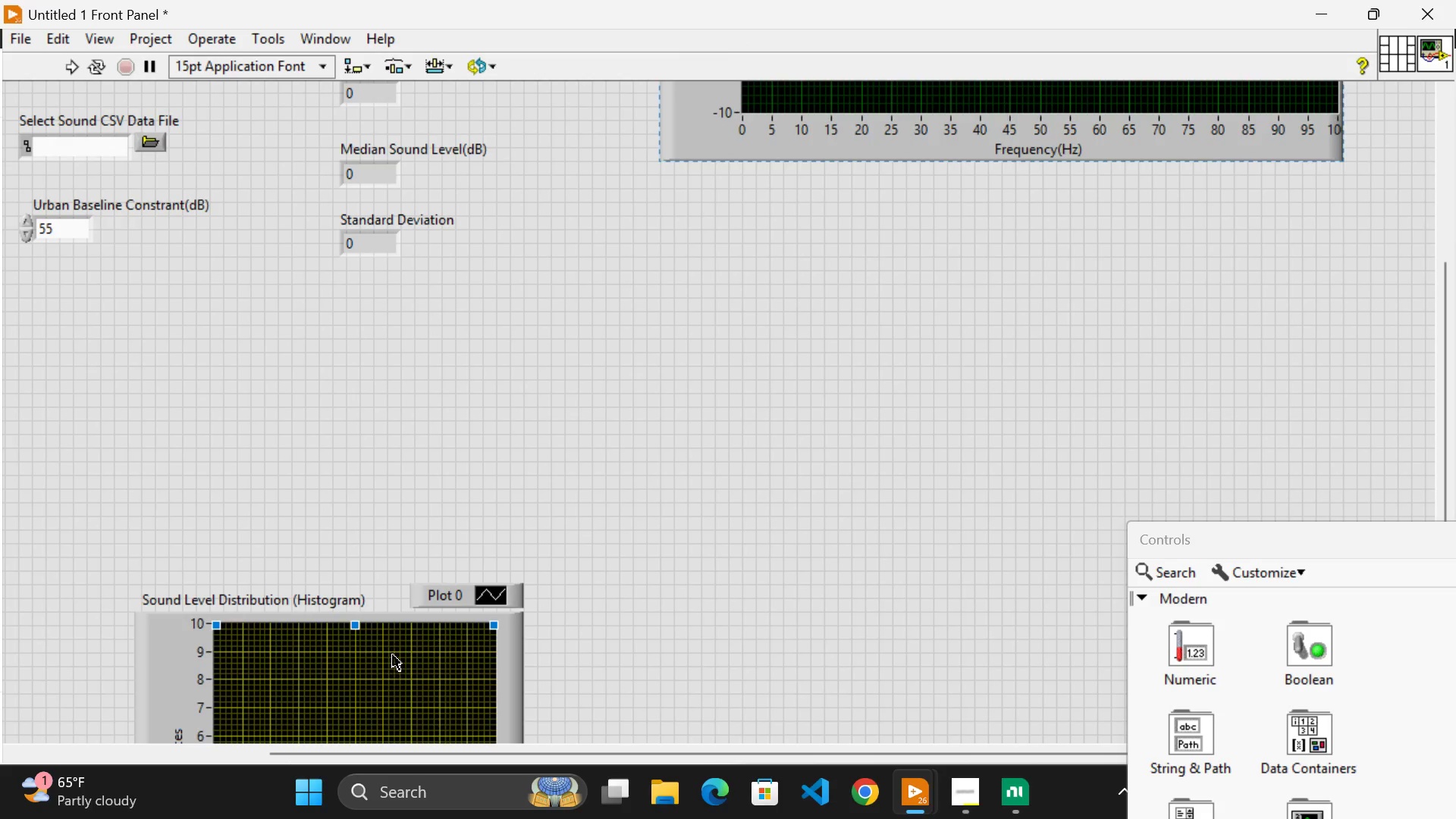 
left_click_drag(start_coordinate=[392, 656], to_coordinate=[987, 284])
 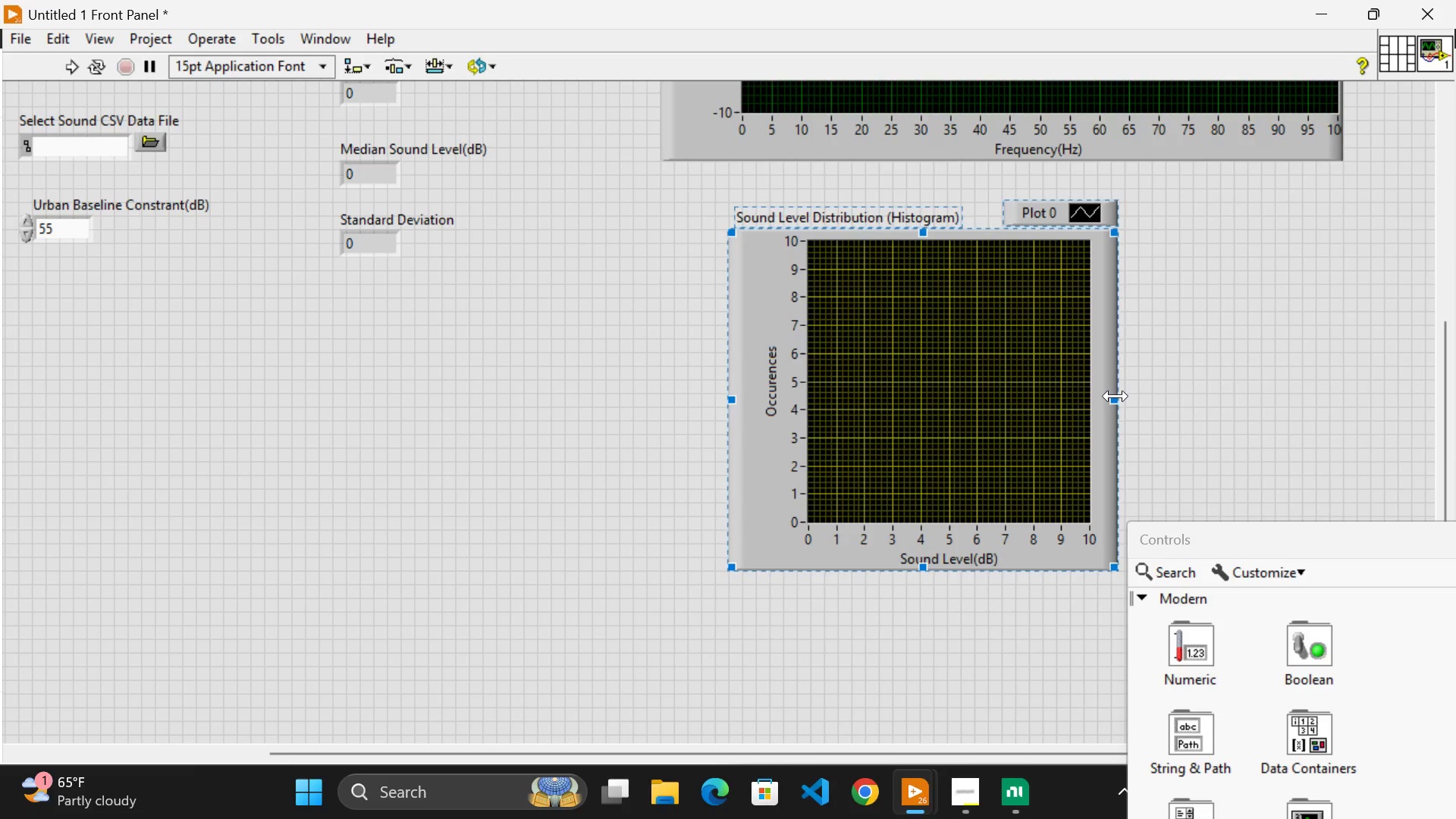 
left_click_drag(start_coordinate=[1116, 400], to_coordinate=[1335, 363])
 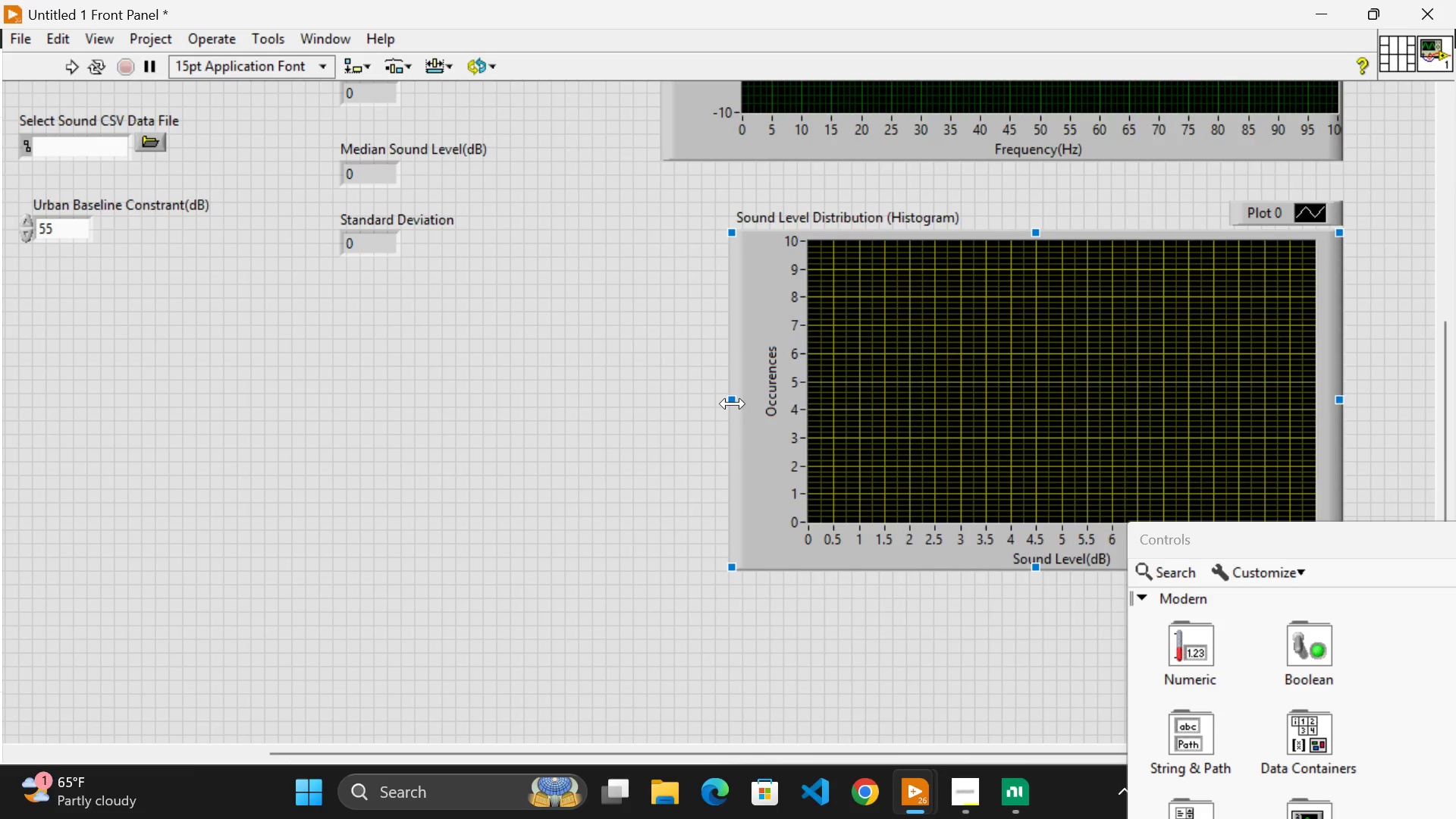 
left_click_drag(start_coordinate=[733, 400], to_coordinate=[682, 401])
 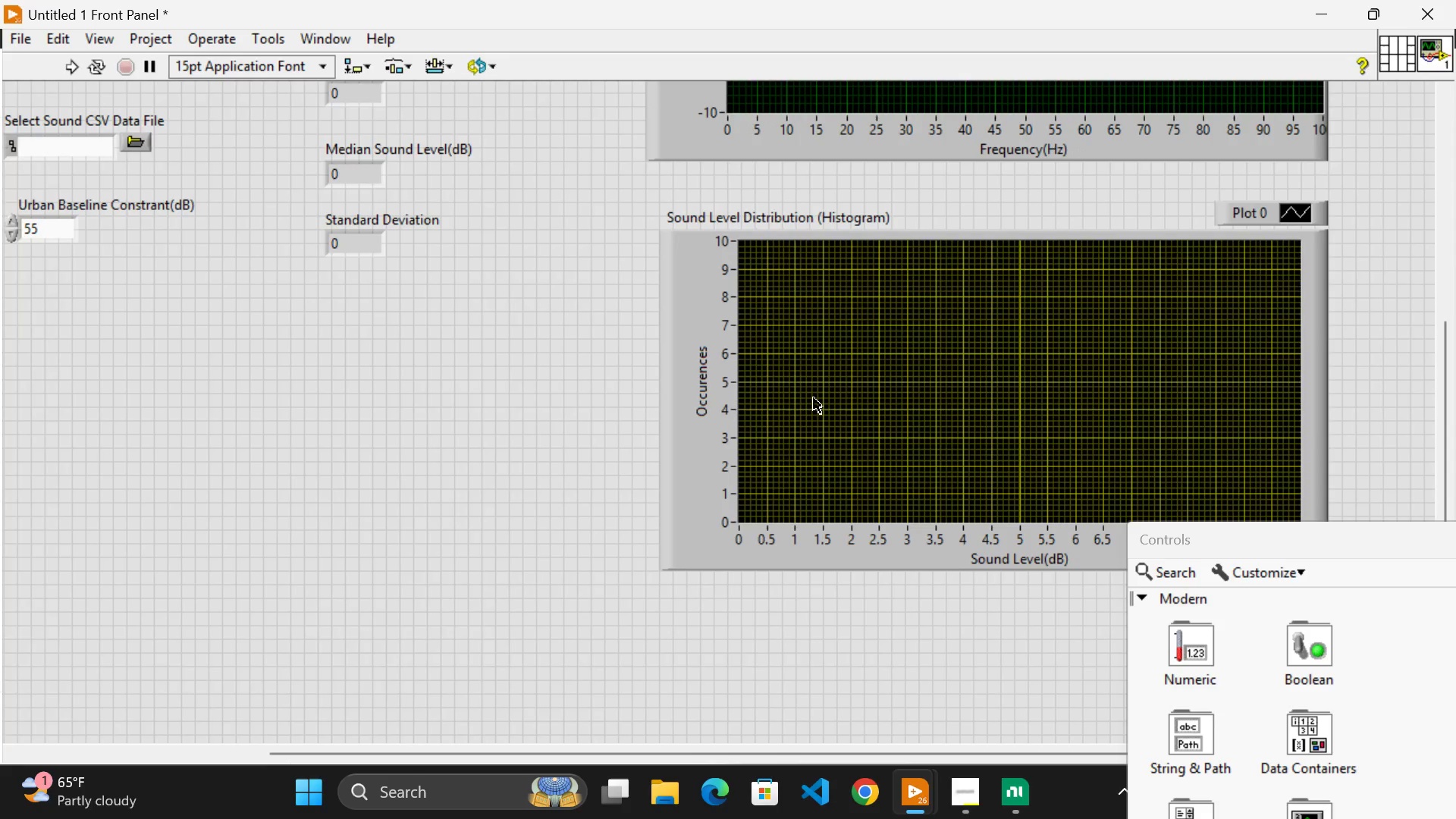 
scroll: coordinate [1245, 274], scroll_direction: up, amount: 4.0
 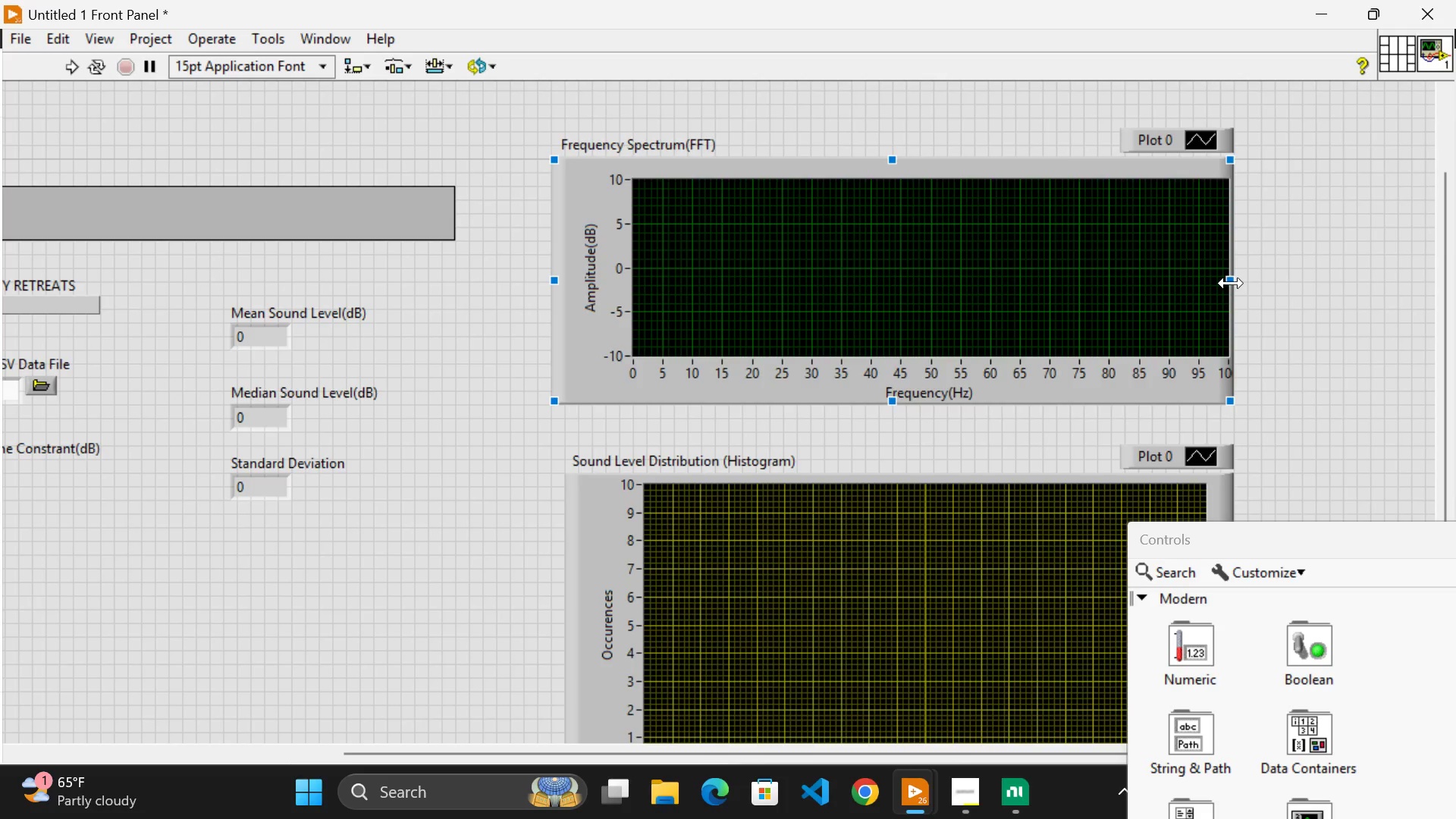 
left_click_drag(start_coordinate=[1232, 284], to_coordinate=[1283, 279])
 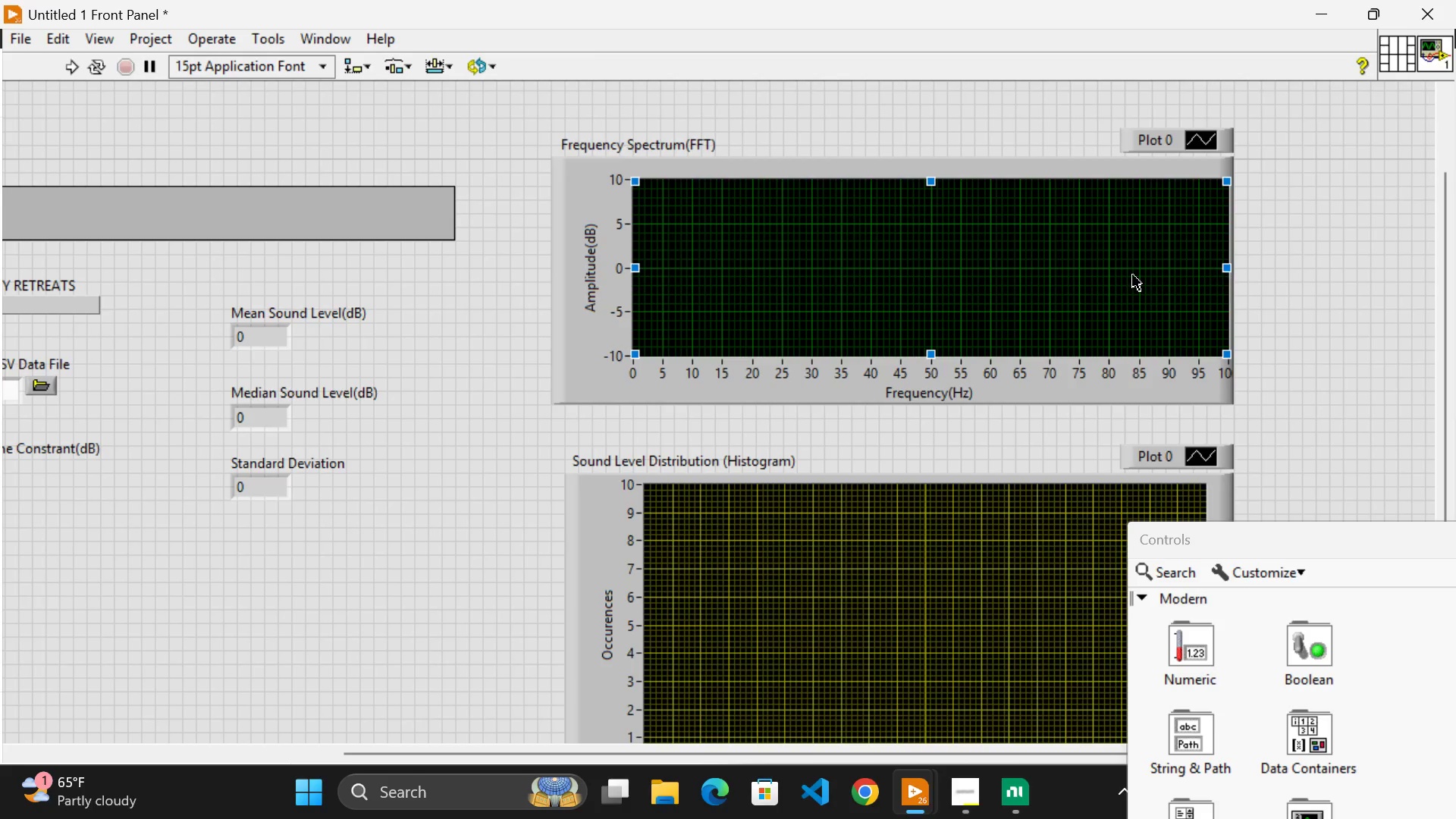 
wait(6.17)
 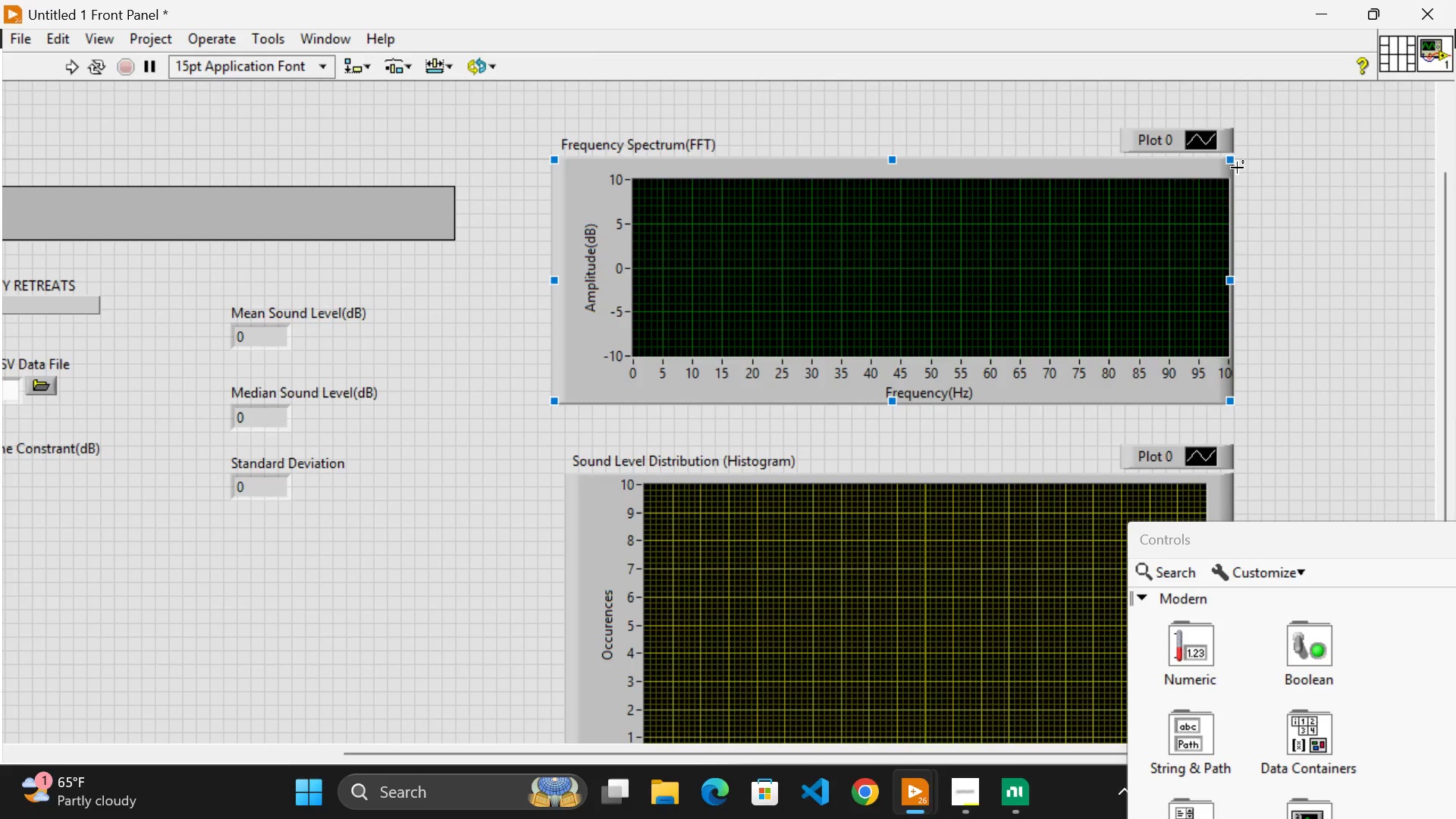 
left_click_drag(start_coordinate=[556, 283], to_coordinate=[530, 284])
 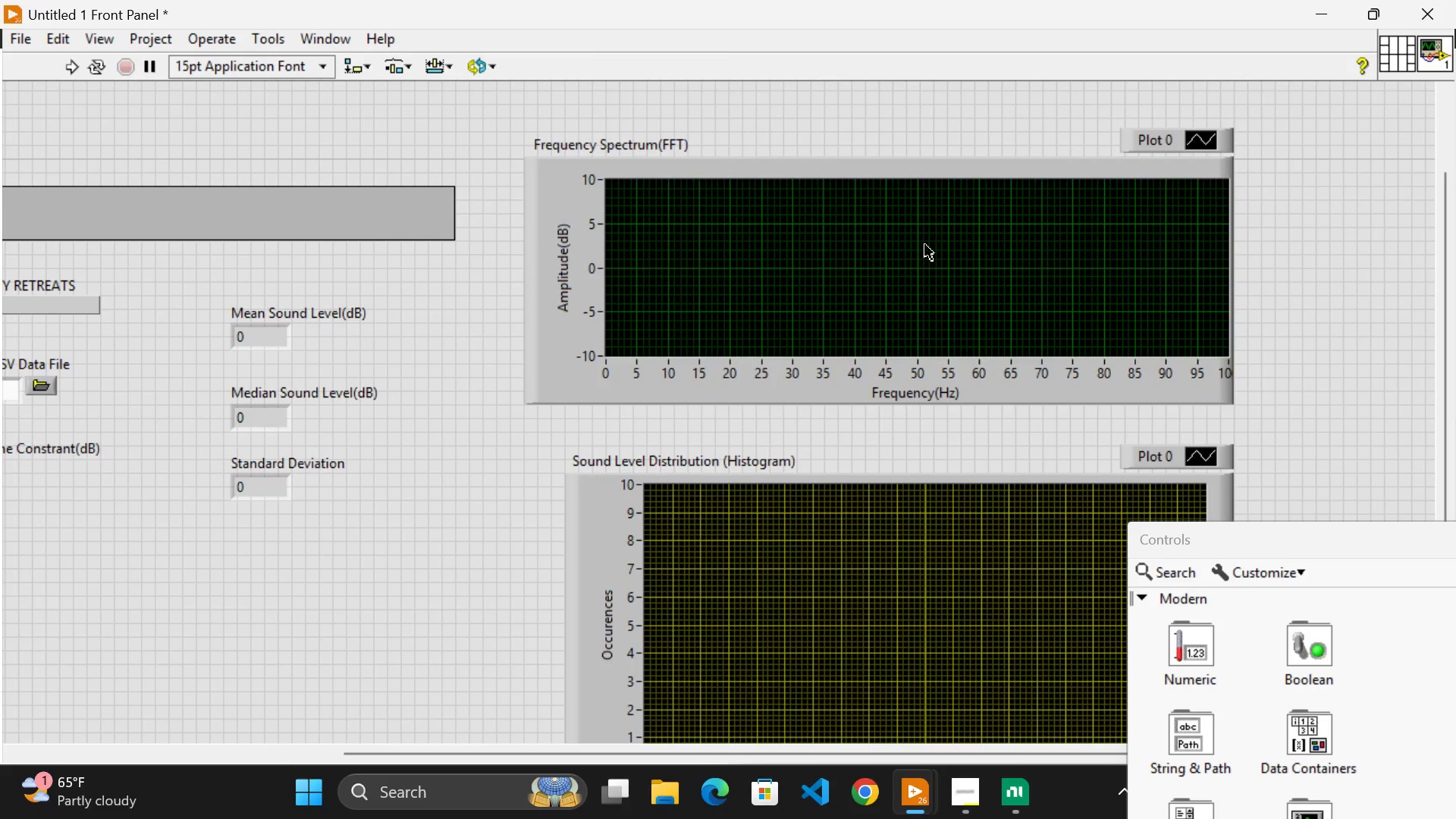 
left_click_drag(start_coordinate=[915, 247], to_coordinate=[950, 241])
 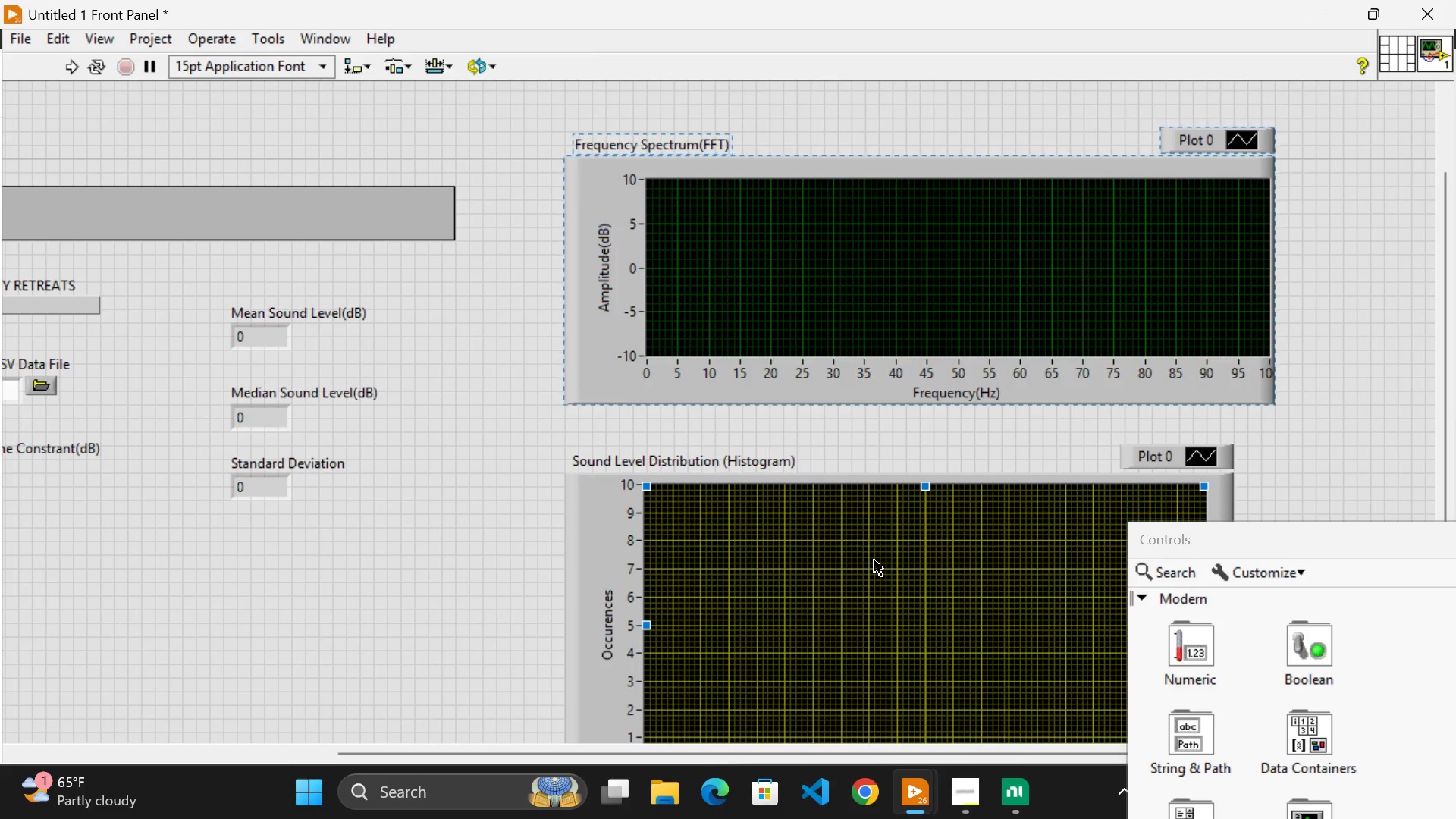 
left_click_drag(start_coordinate=[874, 560], to_coordinate=[890, 559])
 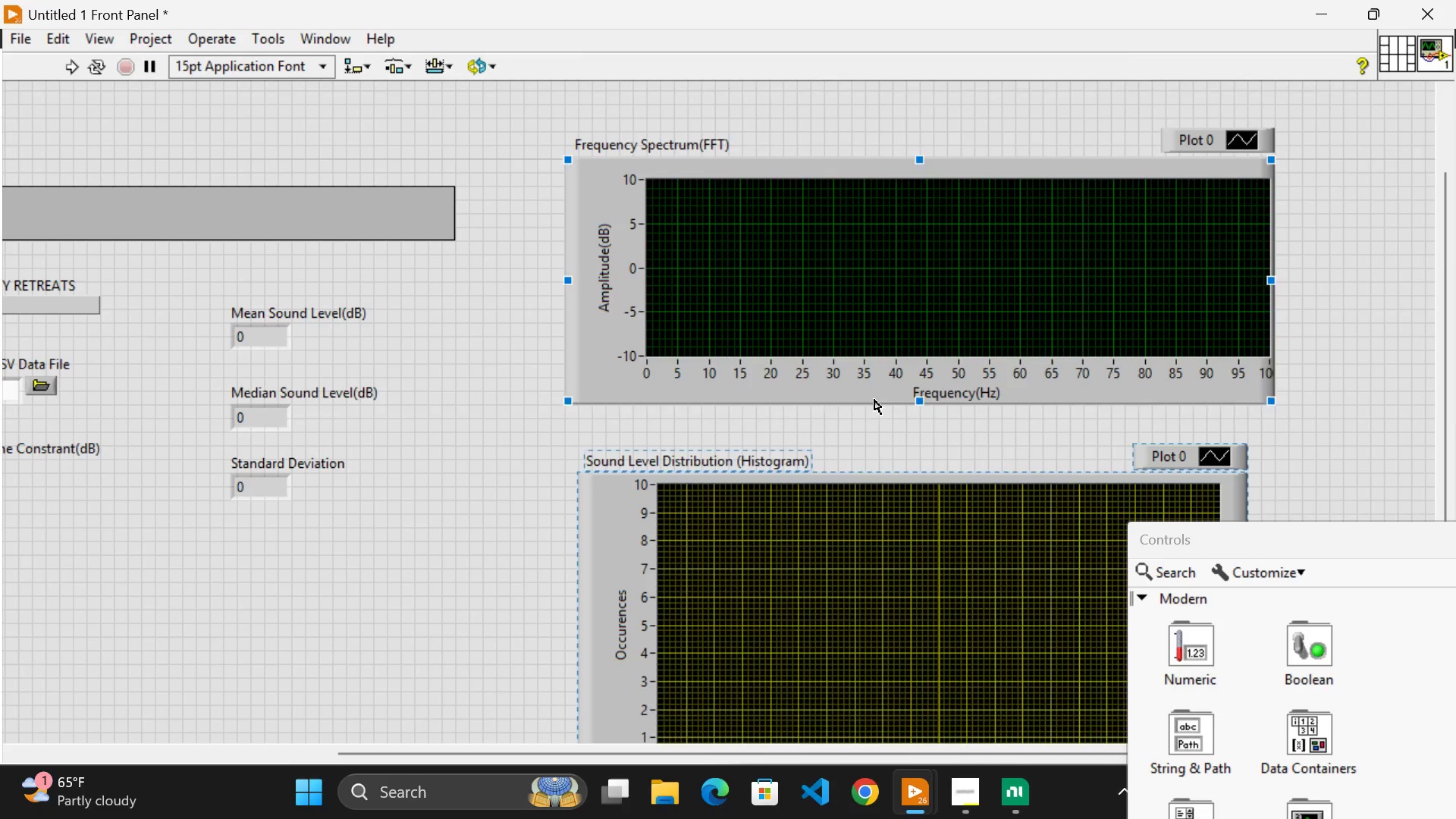 
scroll: coordinate [860, 397], scroll_direction: none, amount: 0.0
 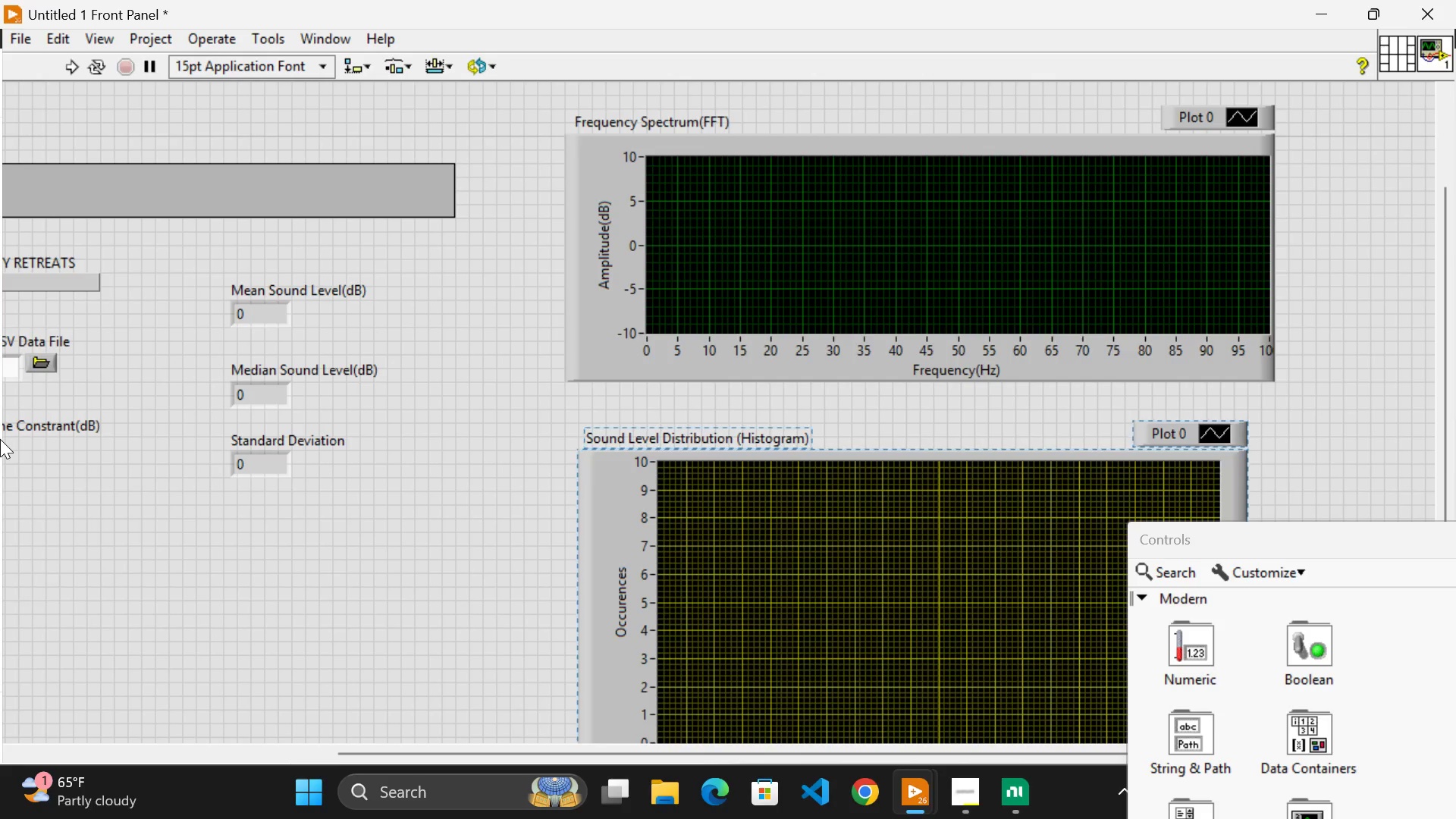 
wait(24.0)
 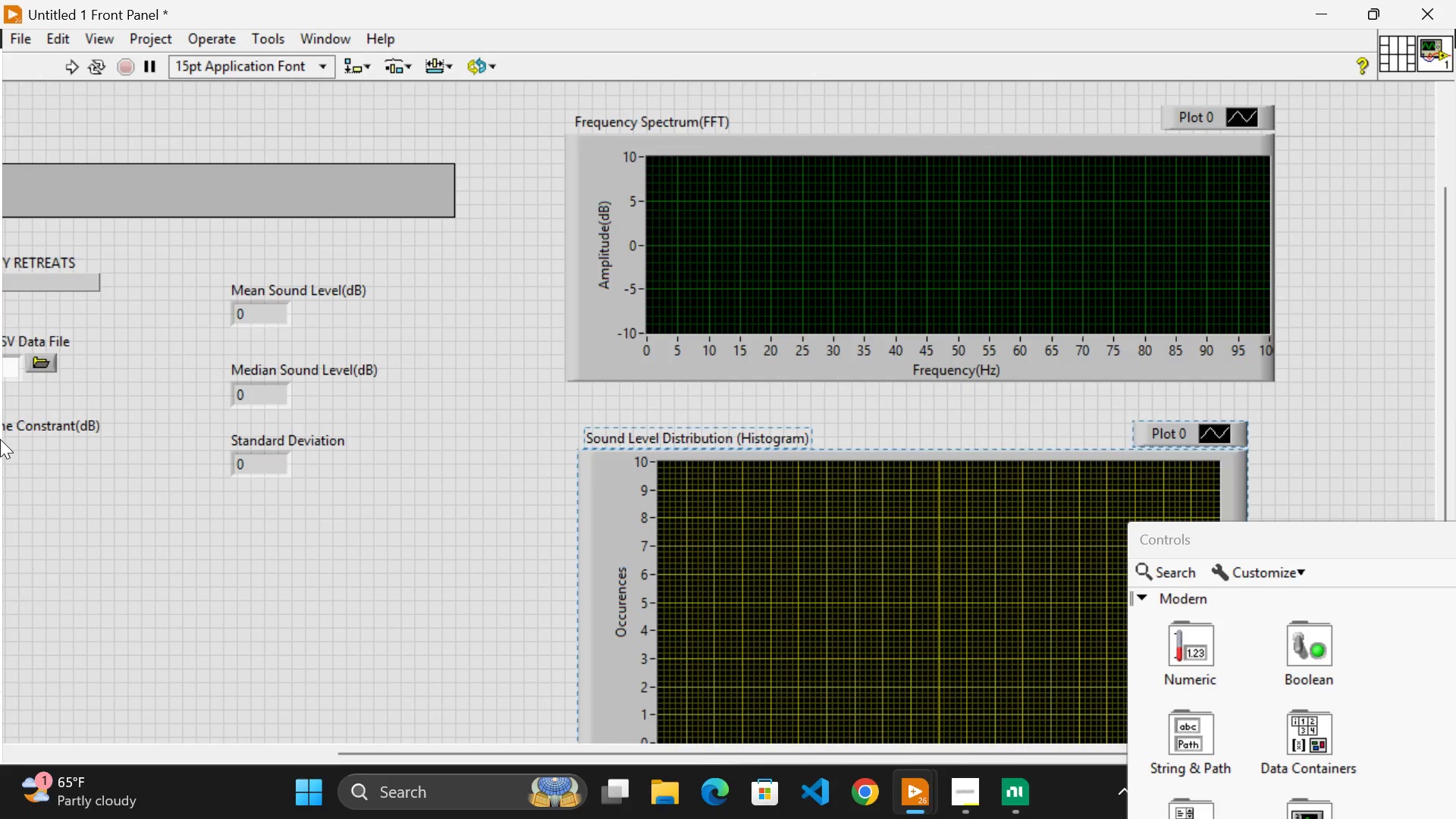 
scroll: coordinate [384, 561], scroll_direction: down, amount: 7.0
 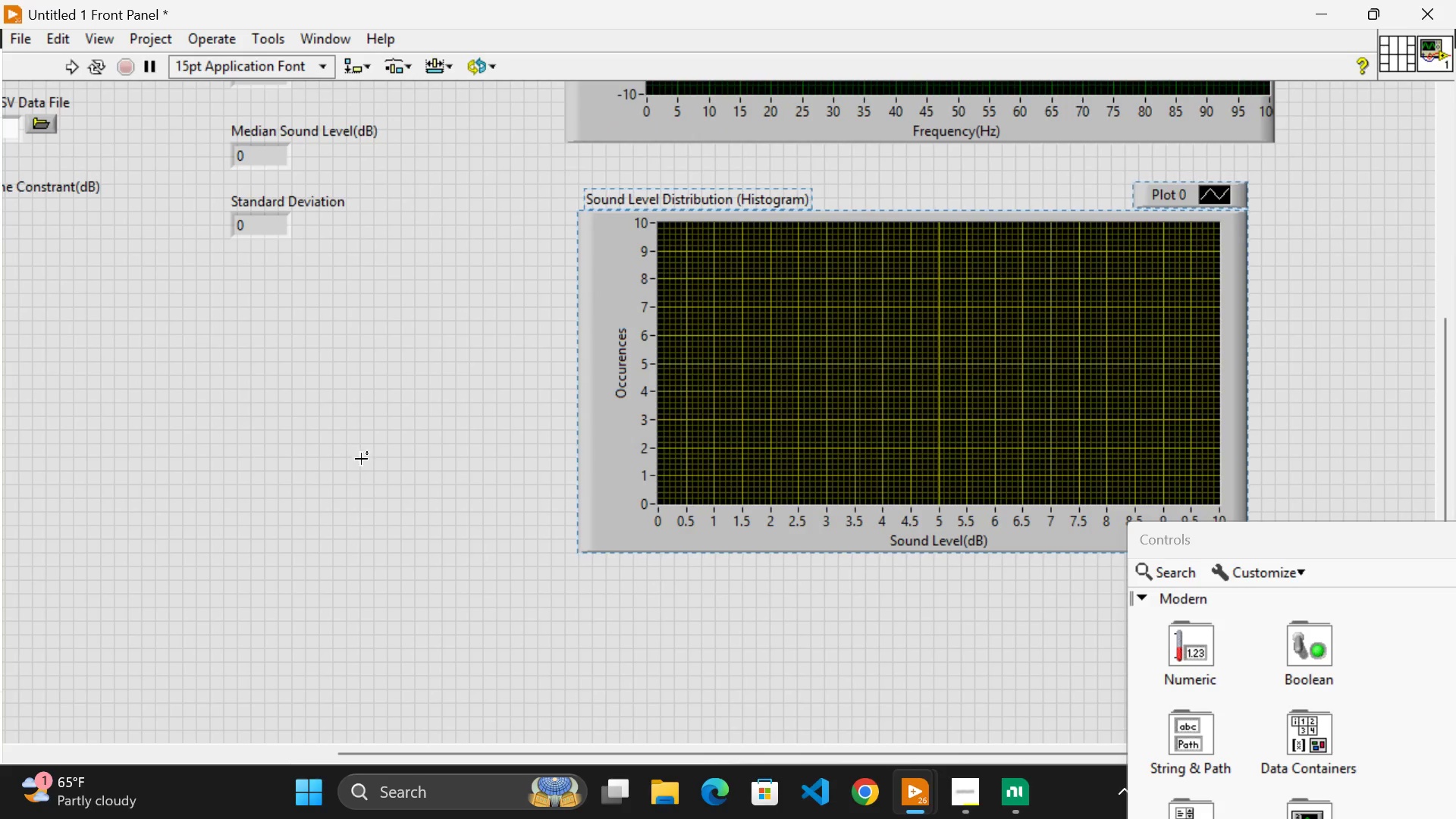 
left_click([355, 459])
 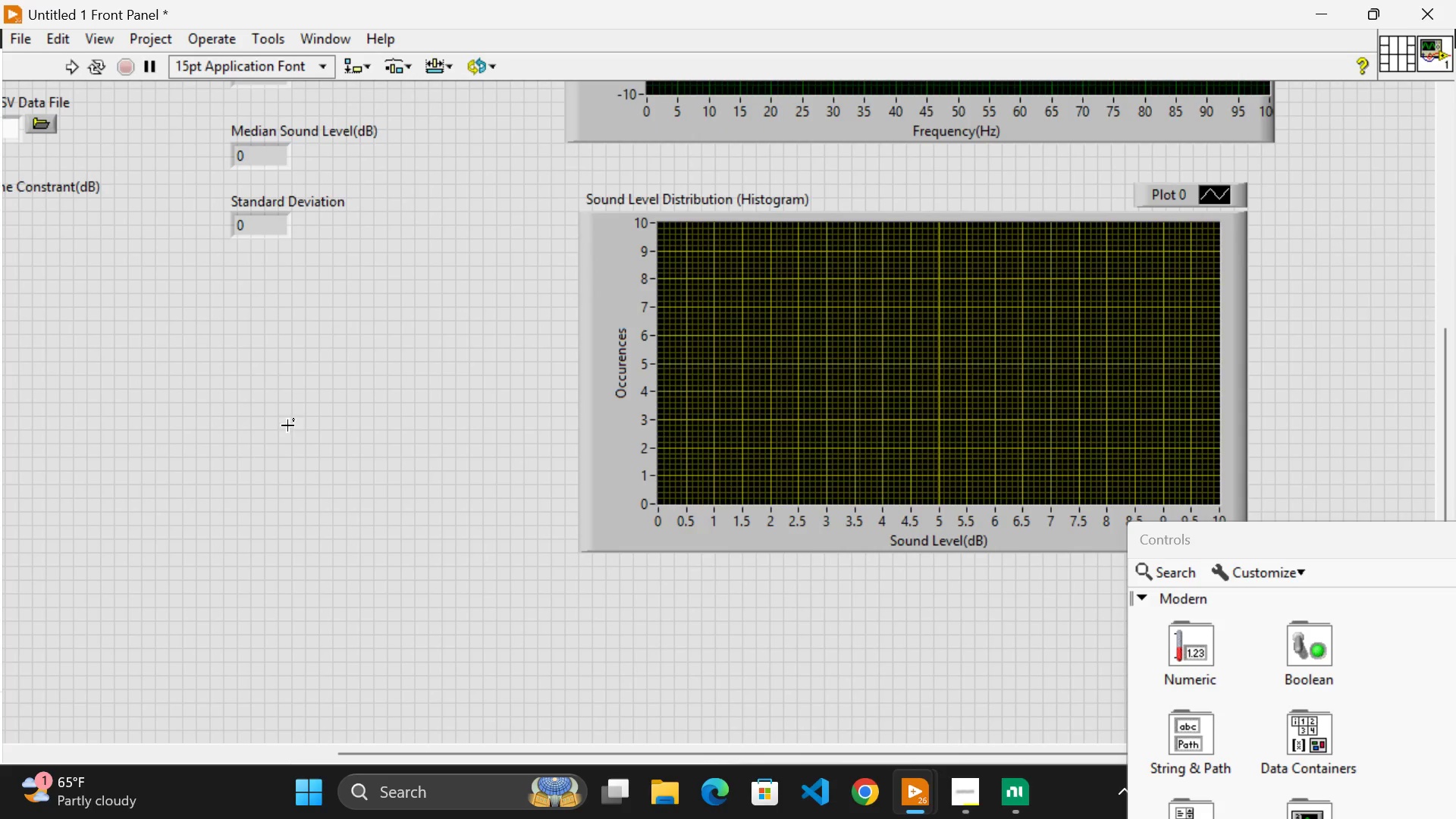 
right_click([266, 418])
 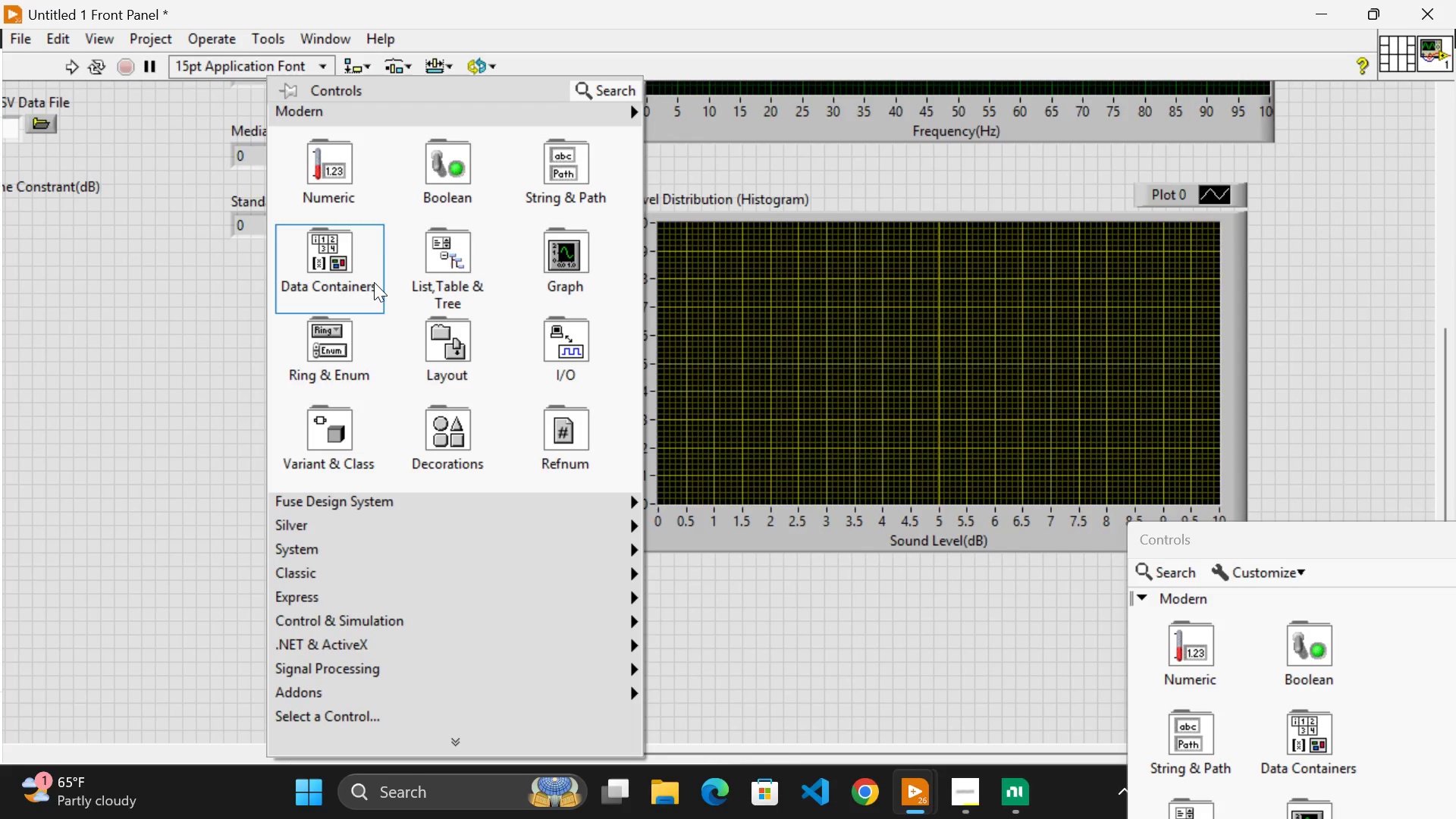 
mouse_move([437, 191])
 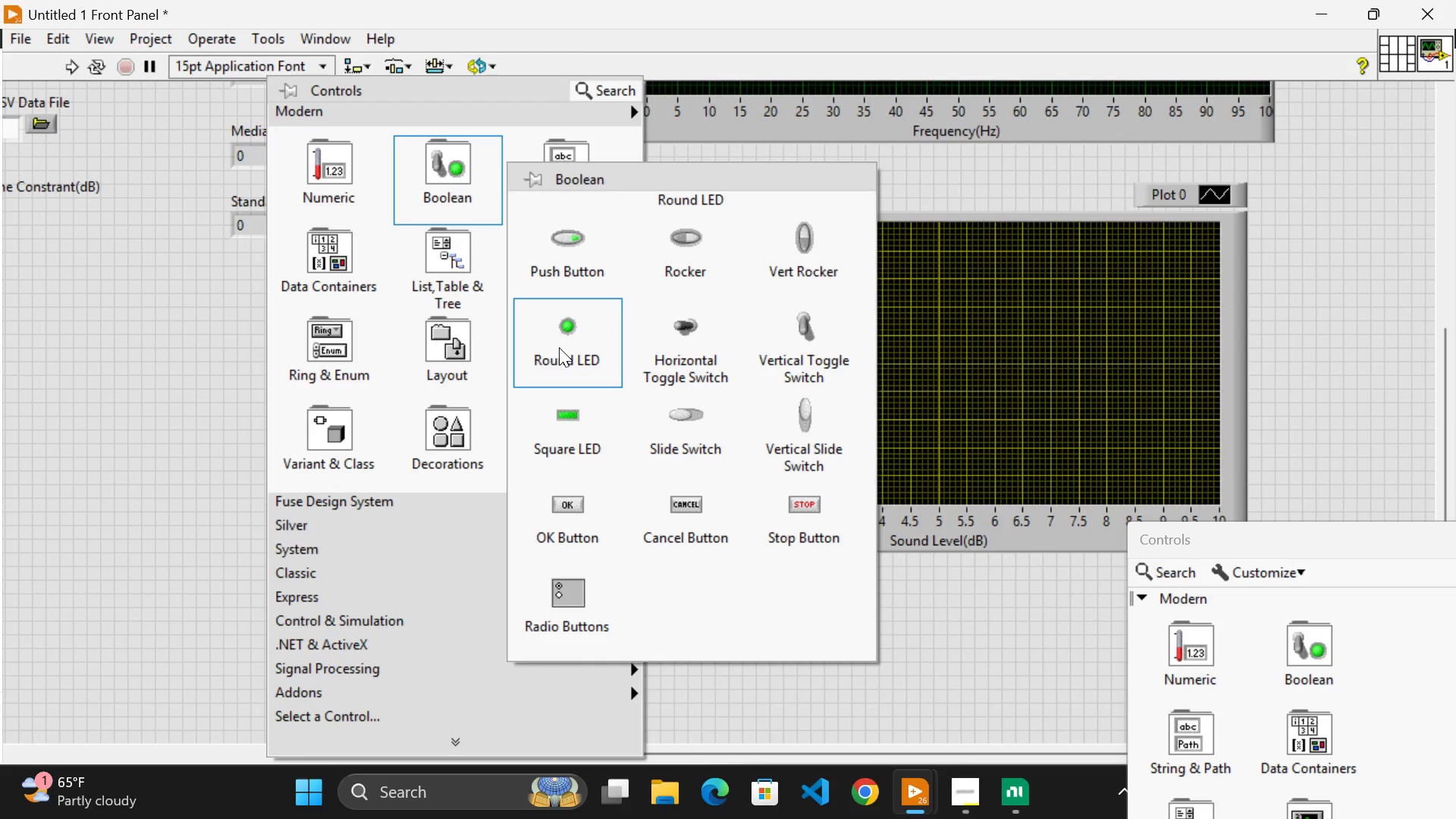 
wait(7.92)
 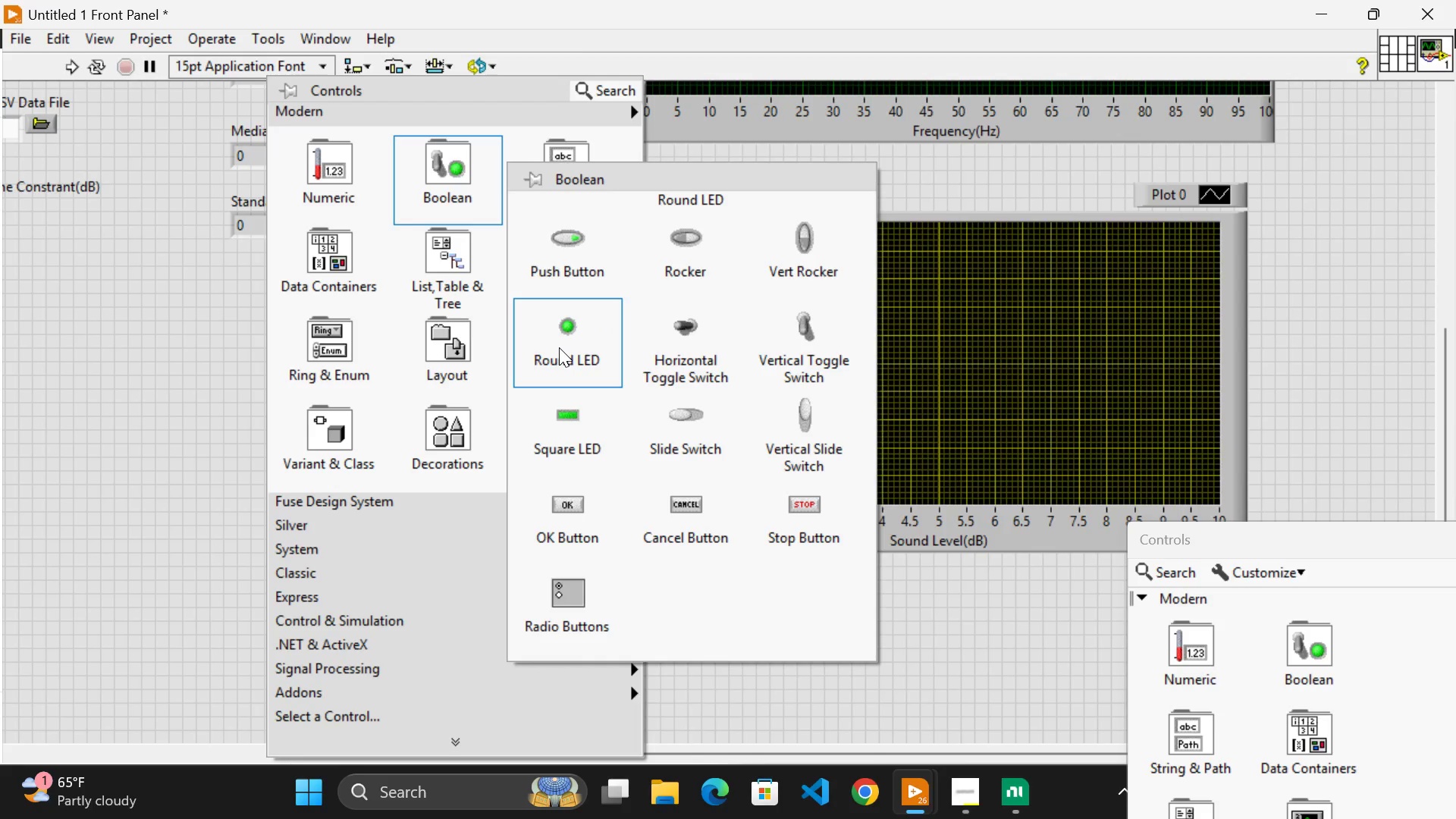 
left_click([559, 347])
 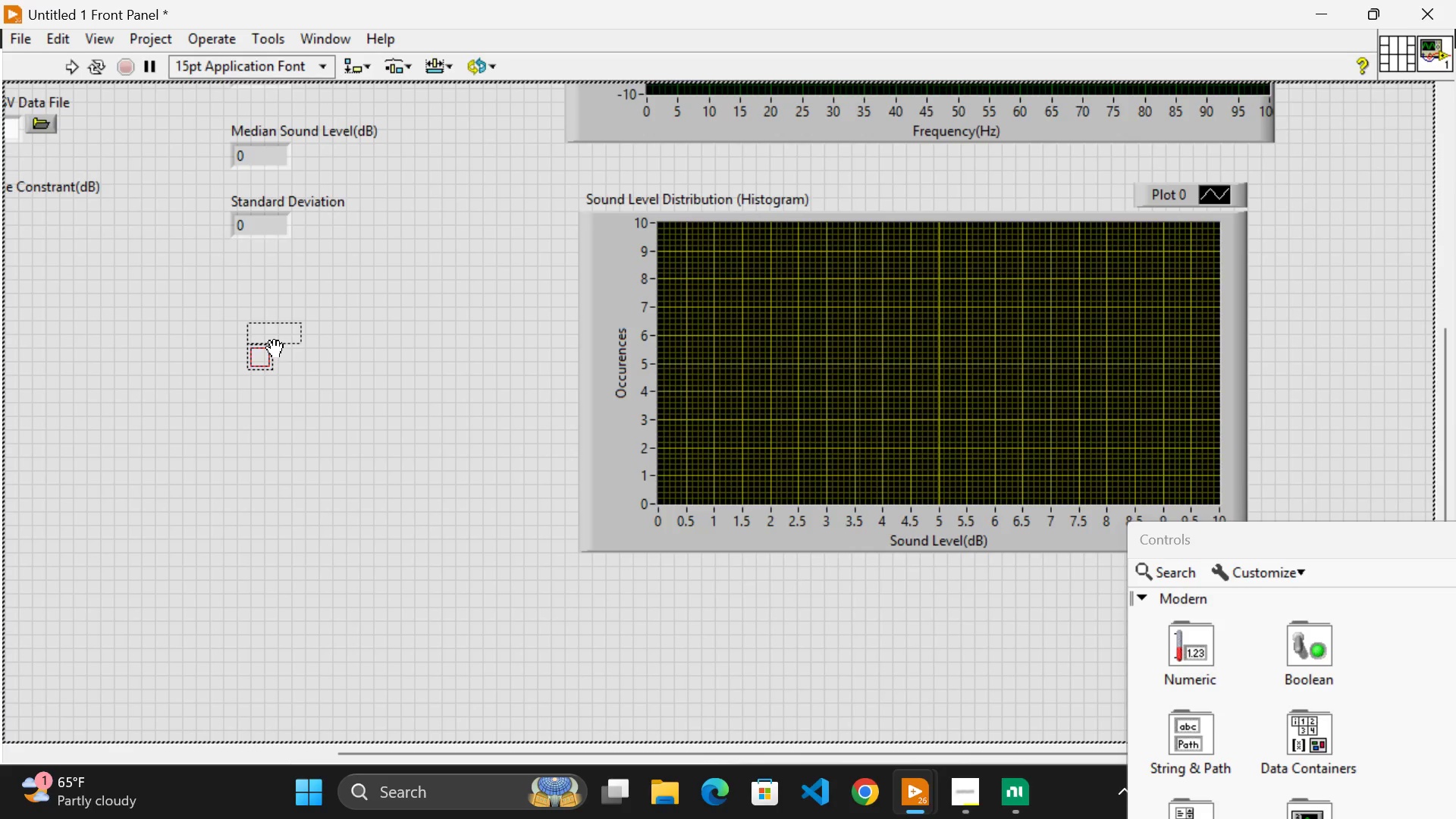 
left_click([273, 349])
 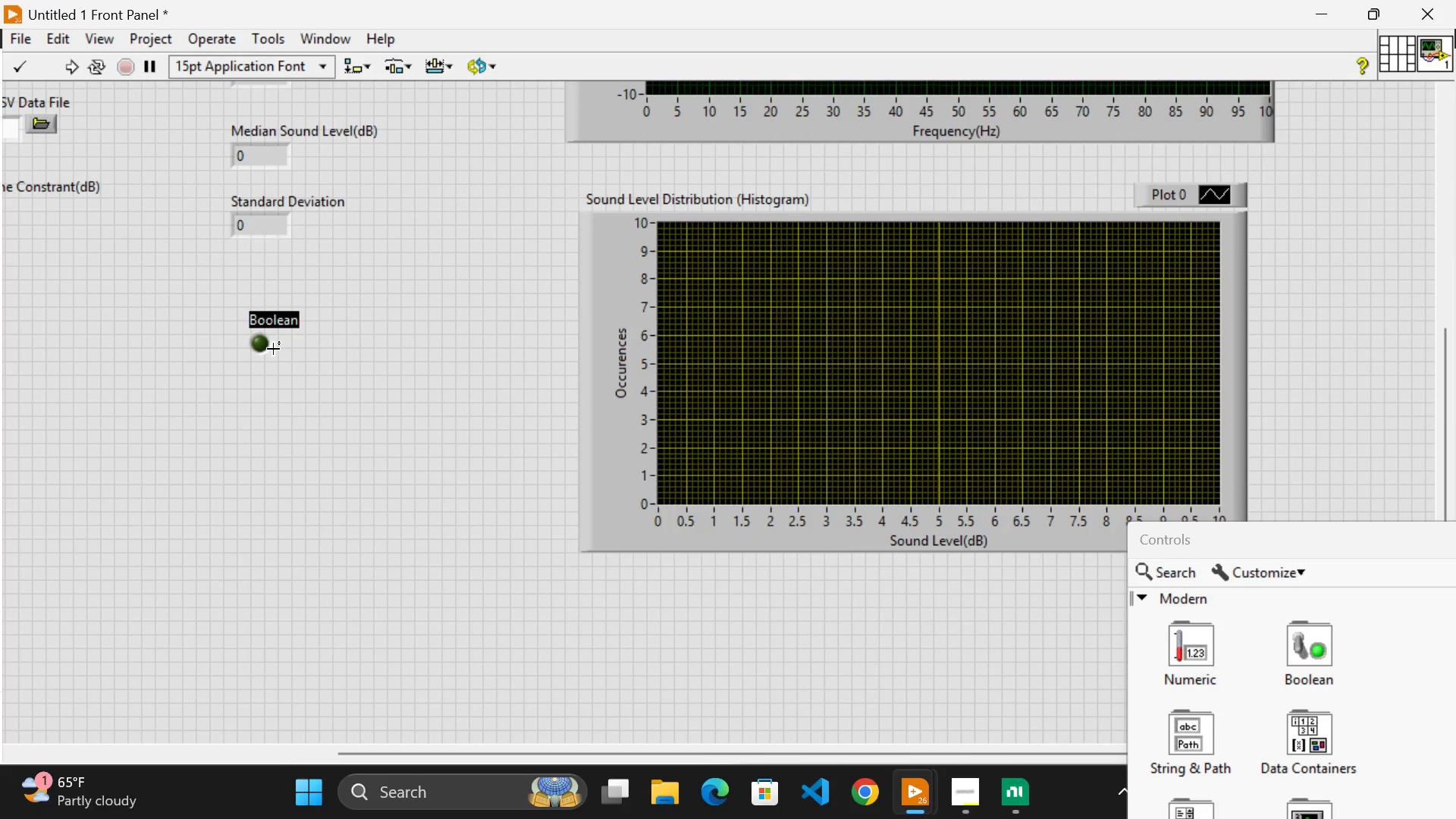 
wait(11.25)
 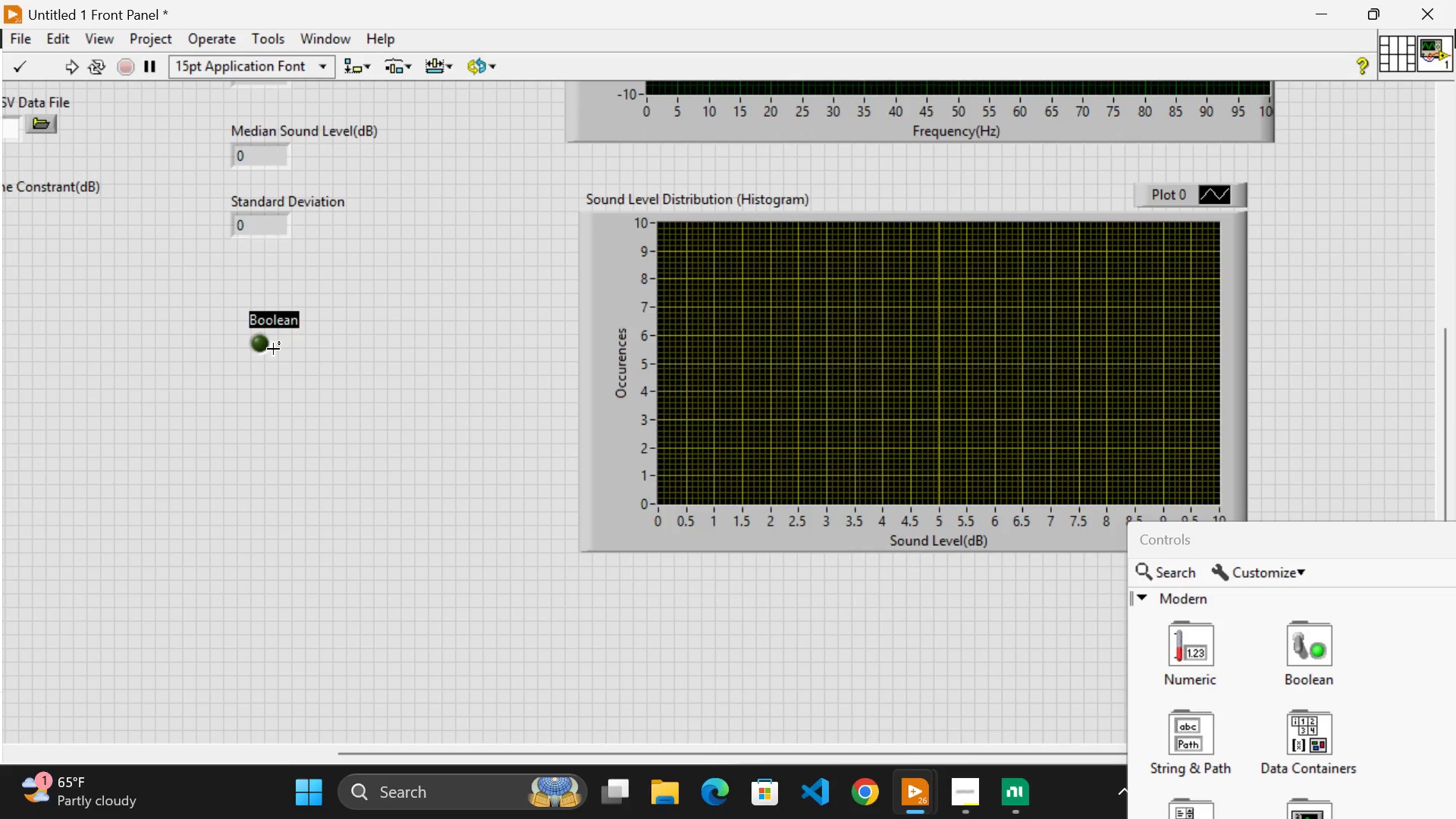 
double_click([267, 324])
 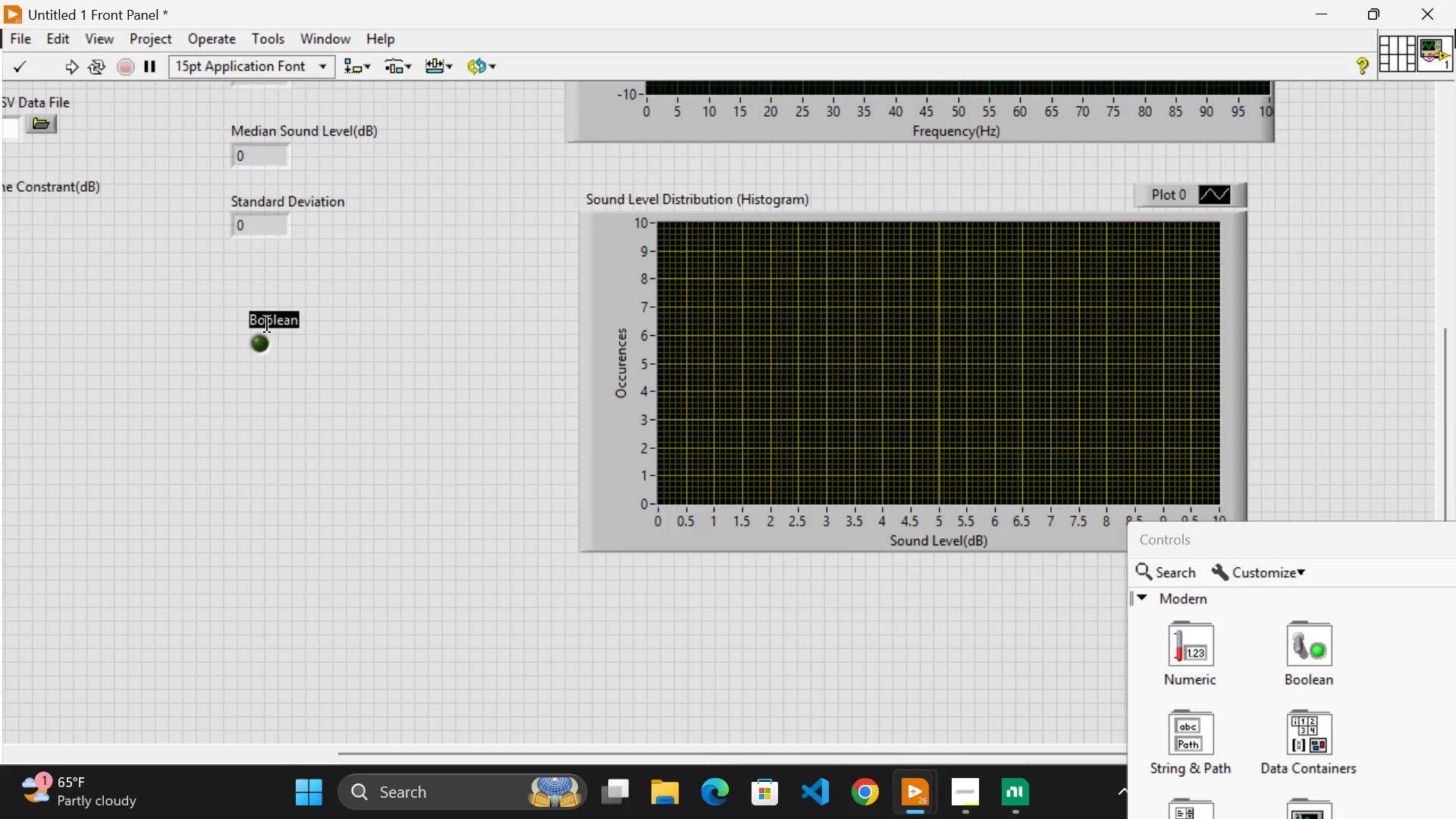 
type(mar)
key(Backspace)
key(Backspace)
key(Backspace)
type(Marketing Verdict)
 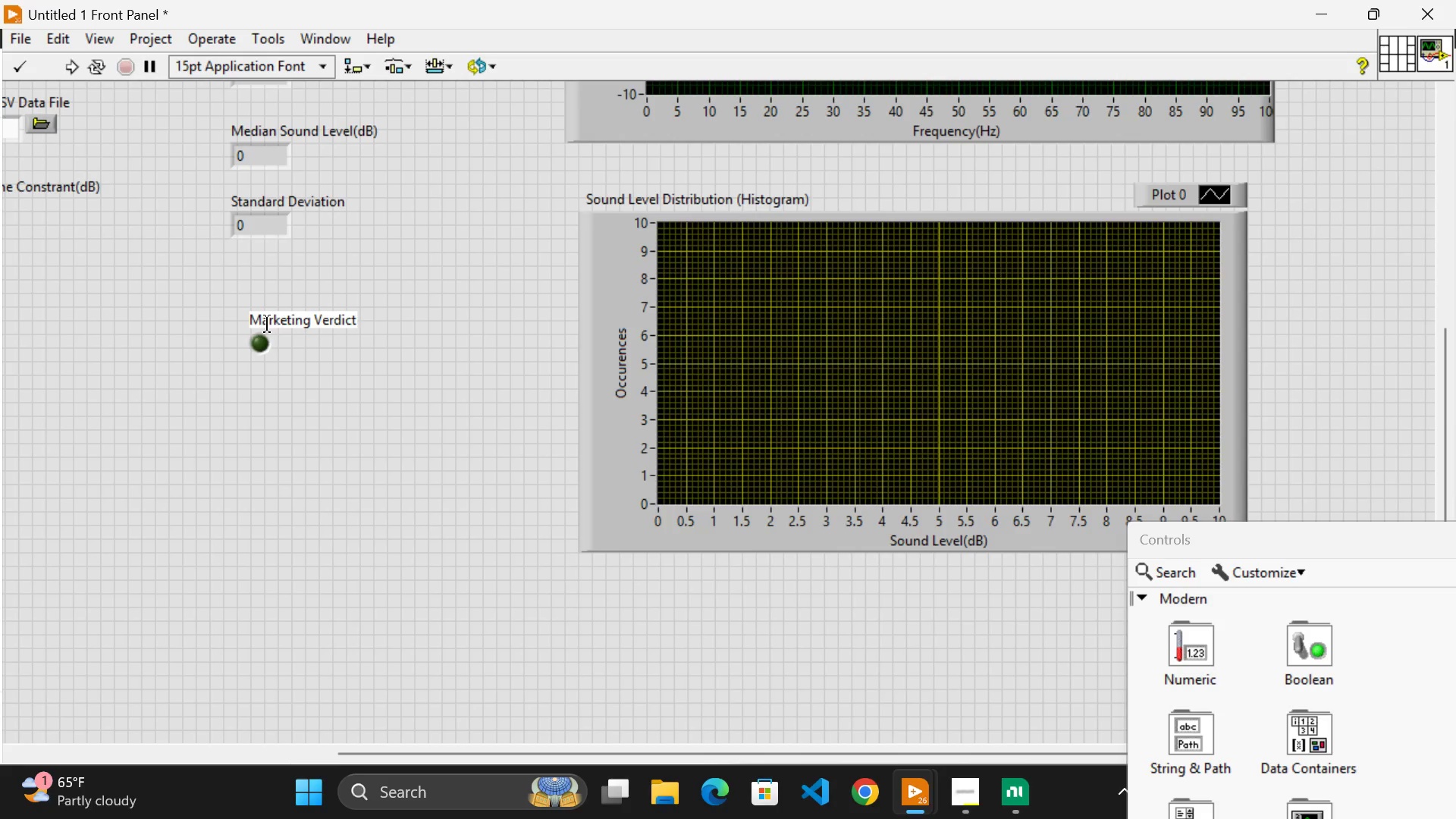 
wait(12.2)
 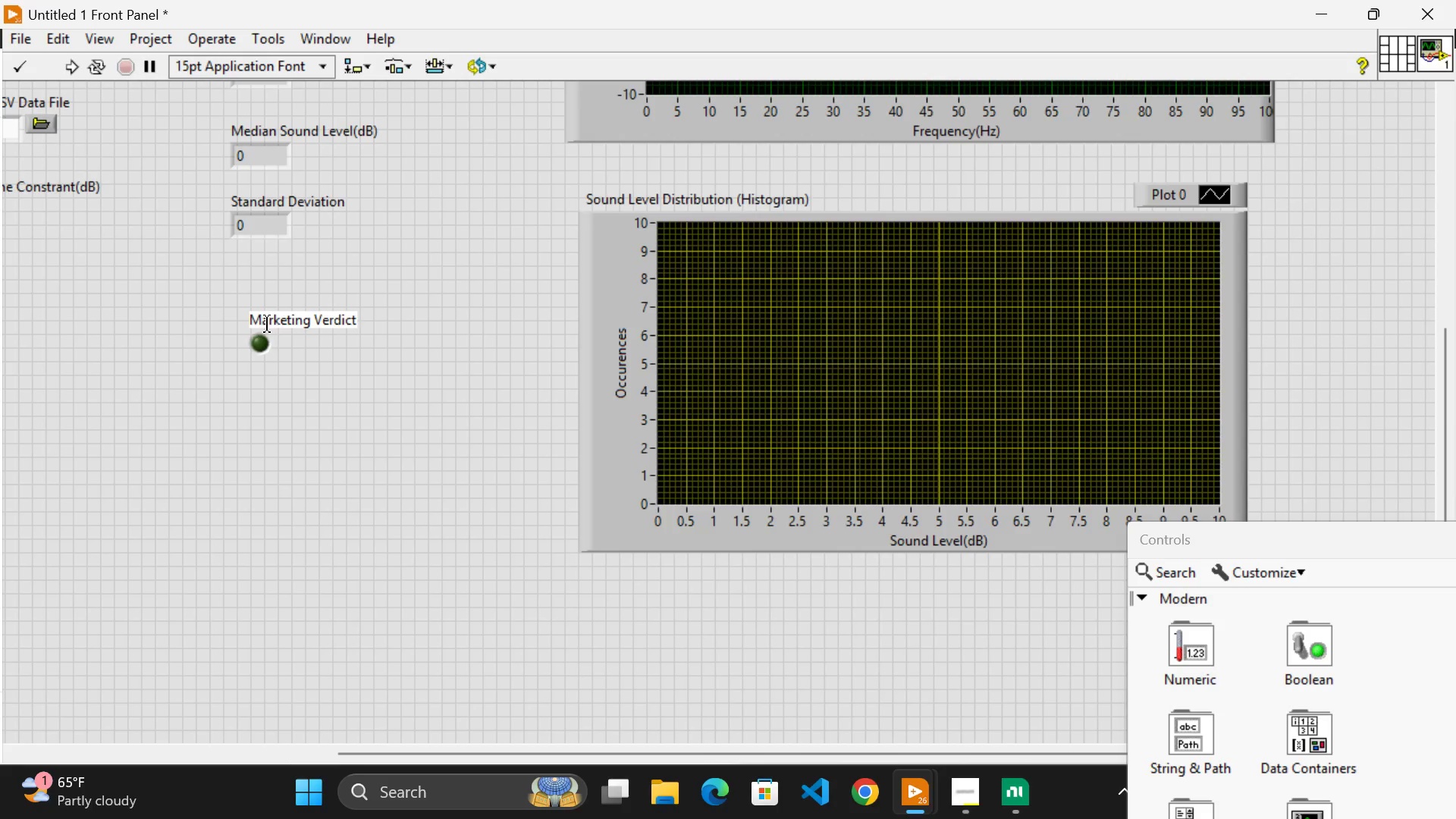 
type(: Statistically Quiter than City?)
 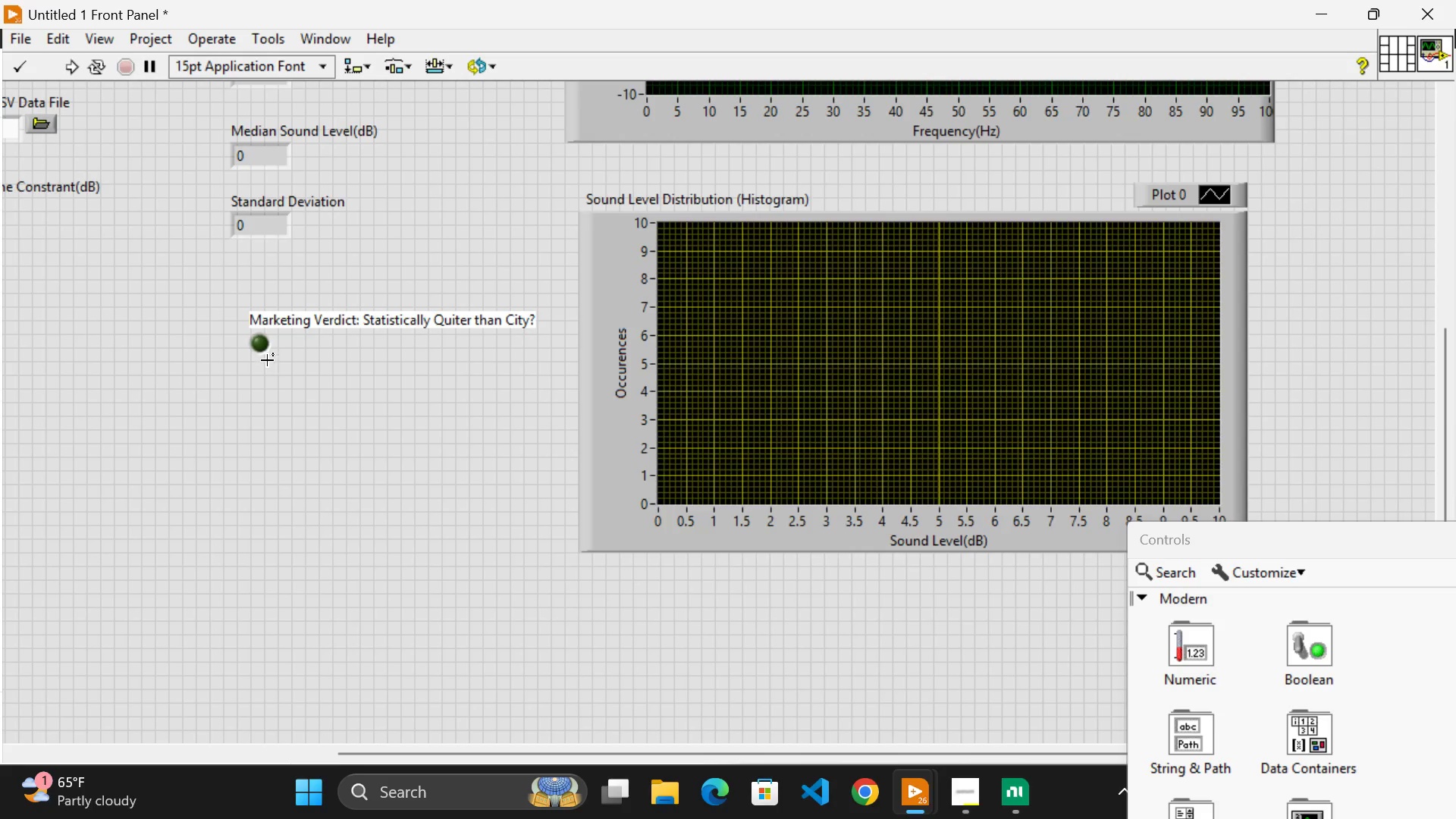 
left_click([258, 343])
 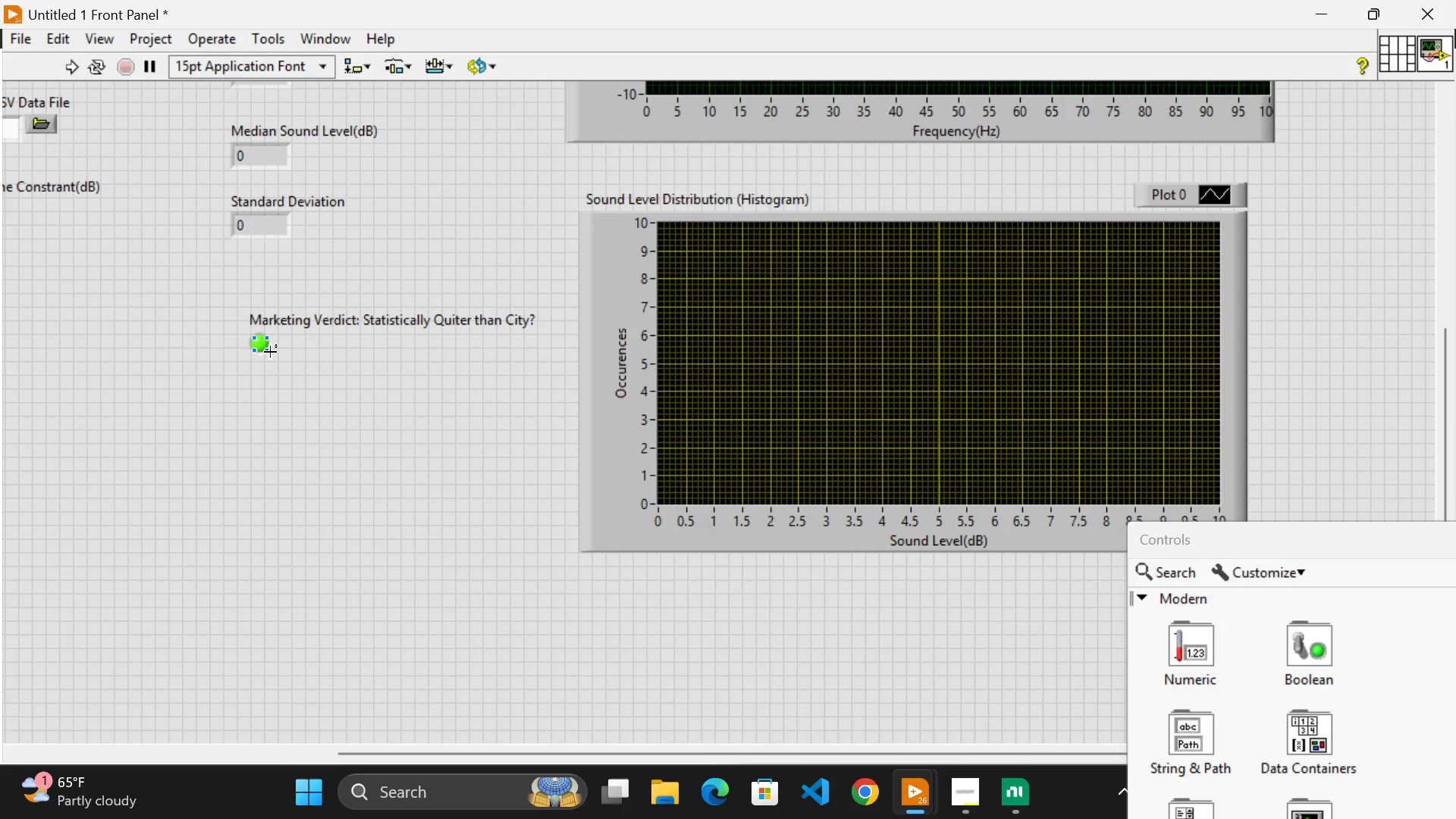 
wait(5.33)
 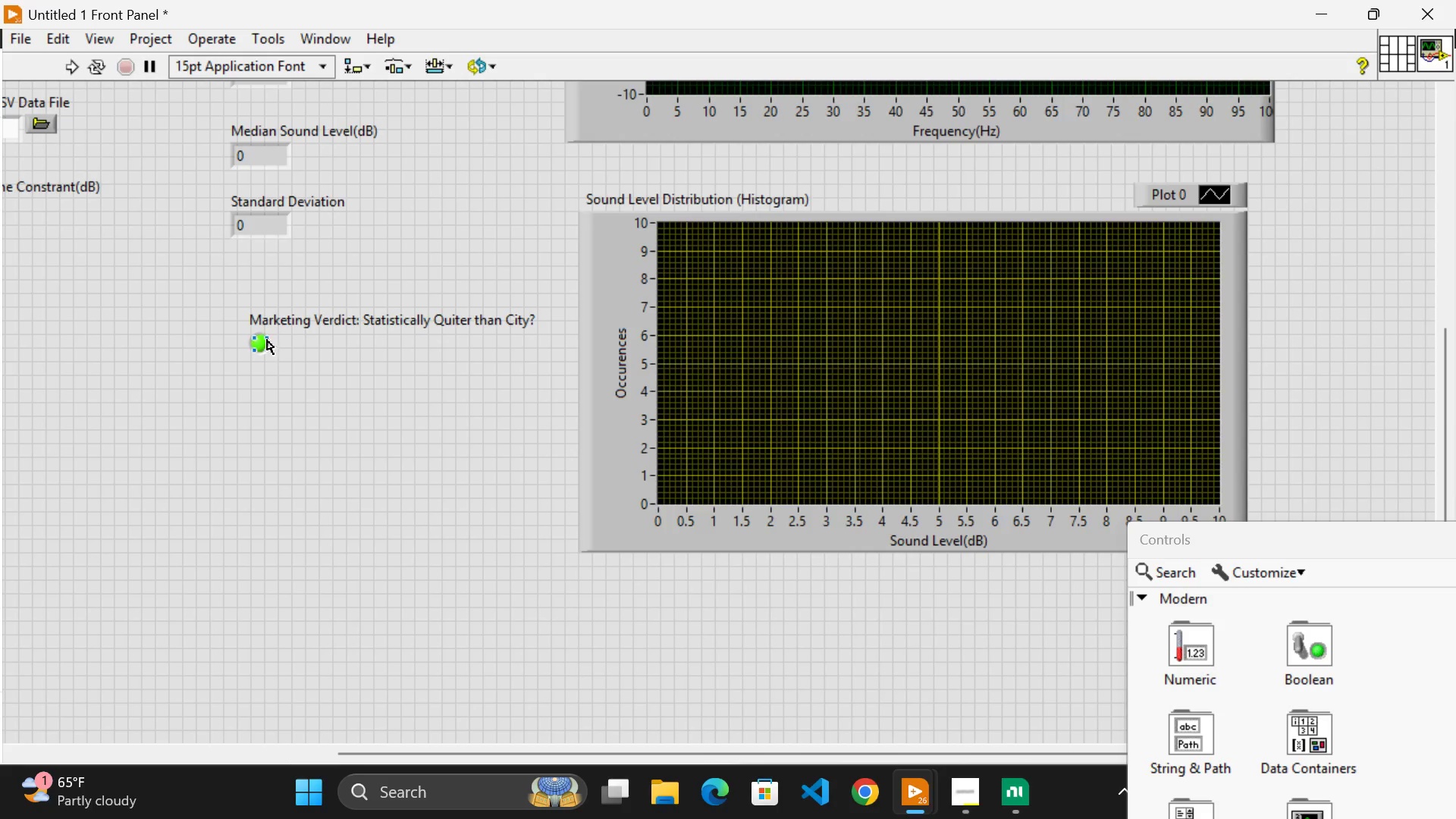 
left_click_drag(start_coordinate=[266, 350], to_coordinate=[337, 418])
 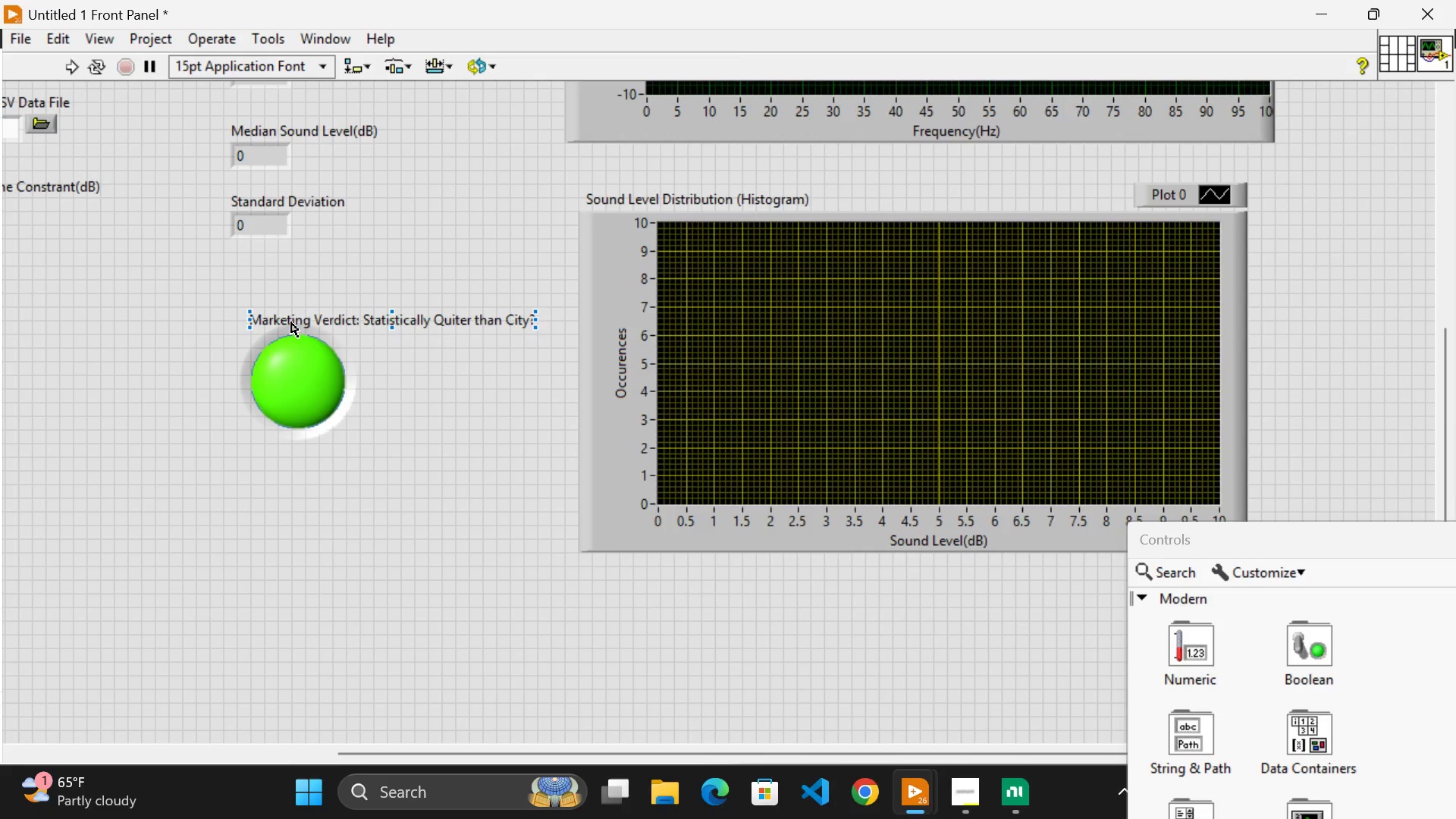 
left_click_drag(start_coordinate=[290, 322], to_coordinate=[271, 325])
 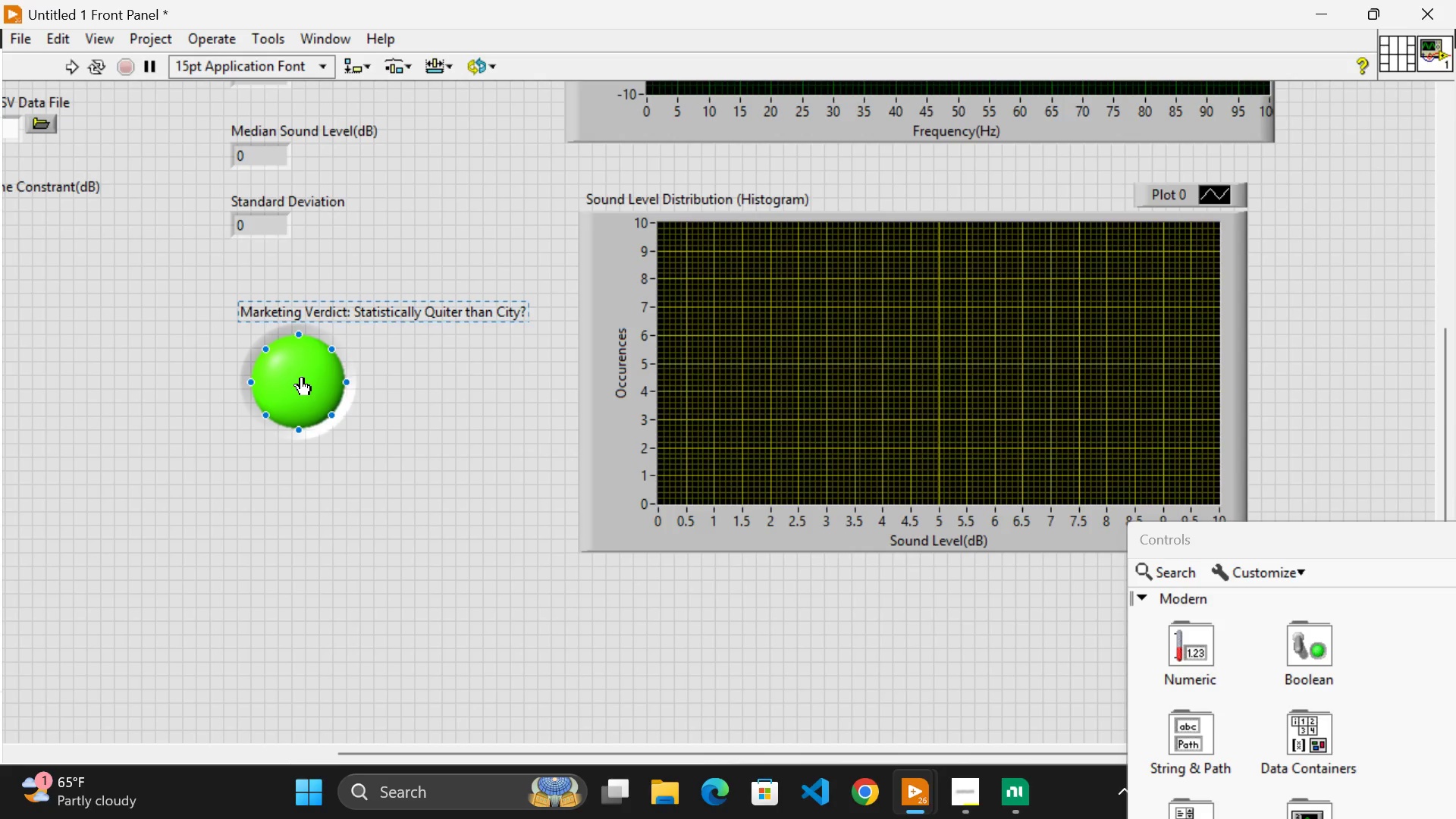 
left_click_drag(start_coordinate=[303, 378], to_coordinate=[281, 375])
 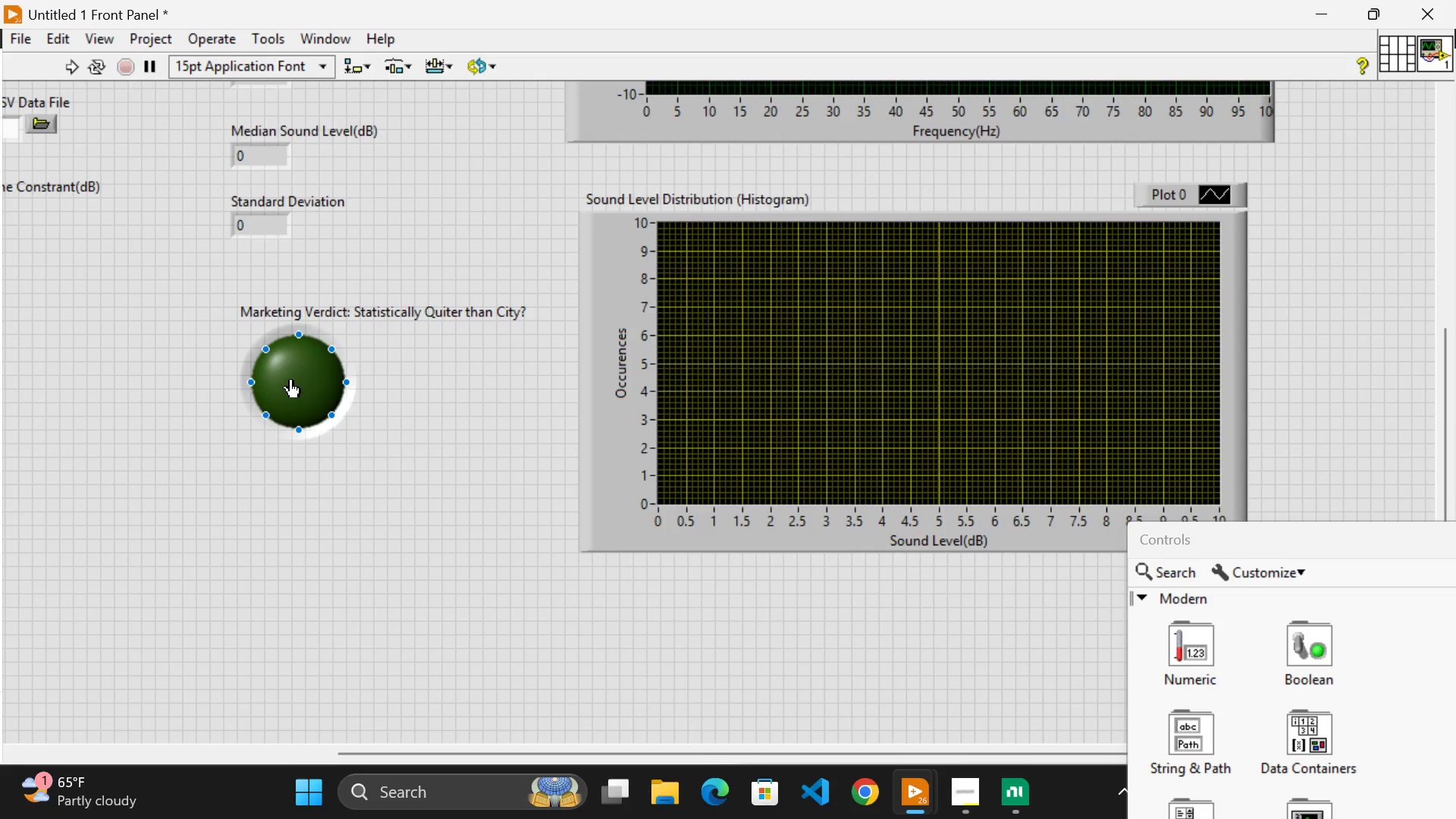 
left_click([291, 379])
 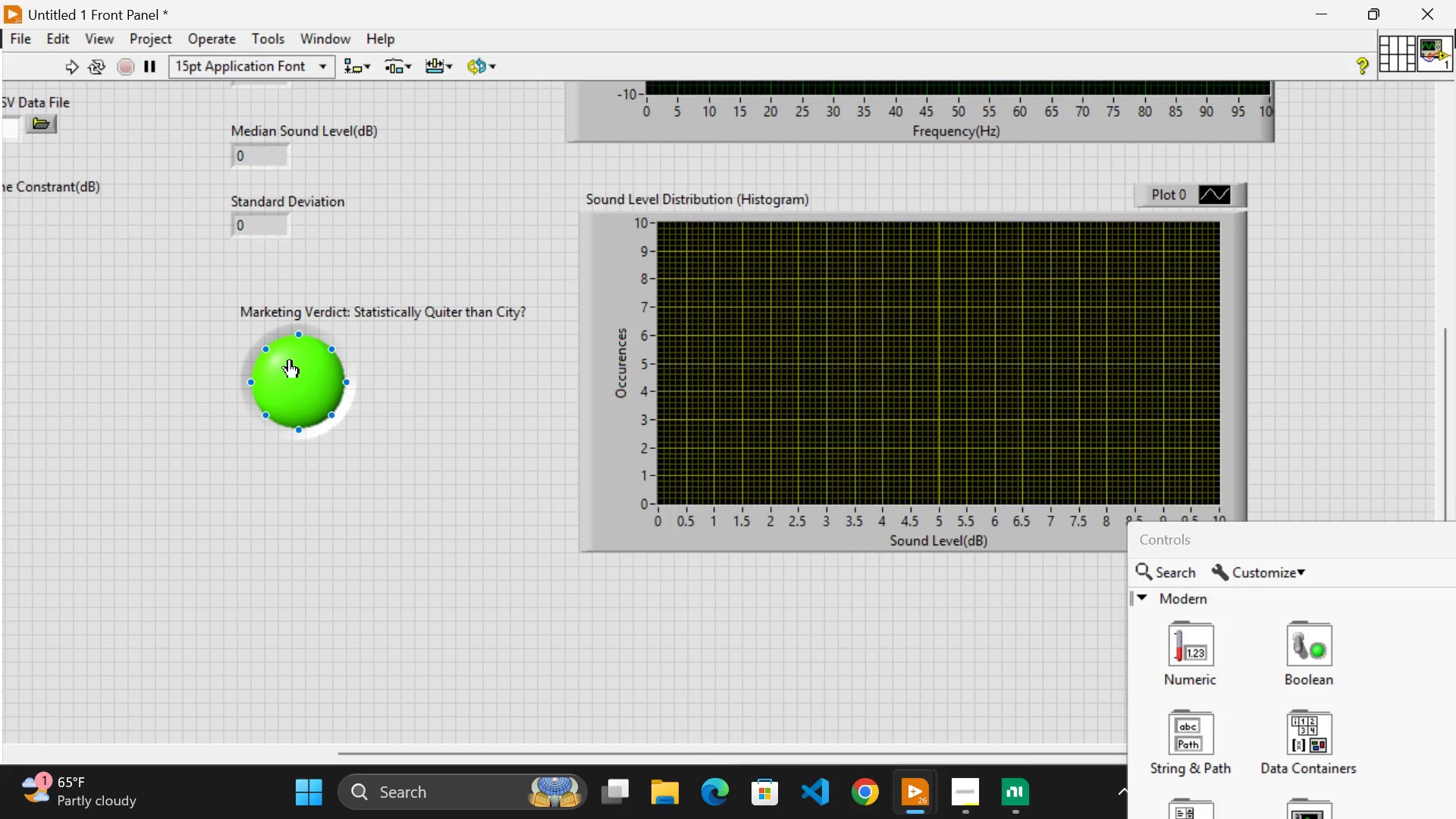 
left_click_drag(start_coordinate=[290, 359], to_coordinate=[271, 352])
 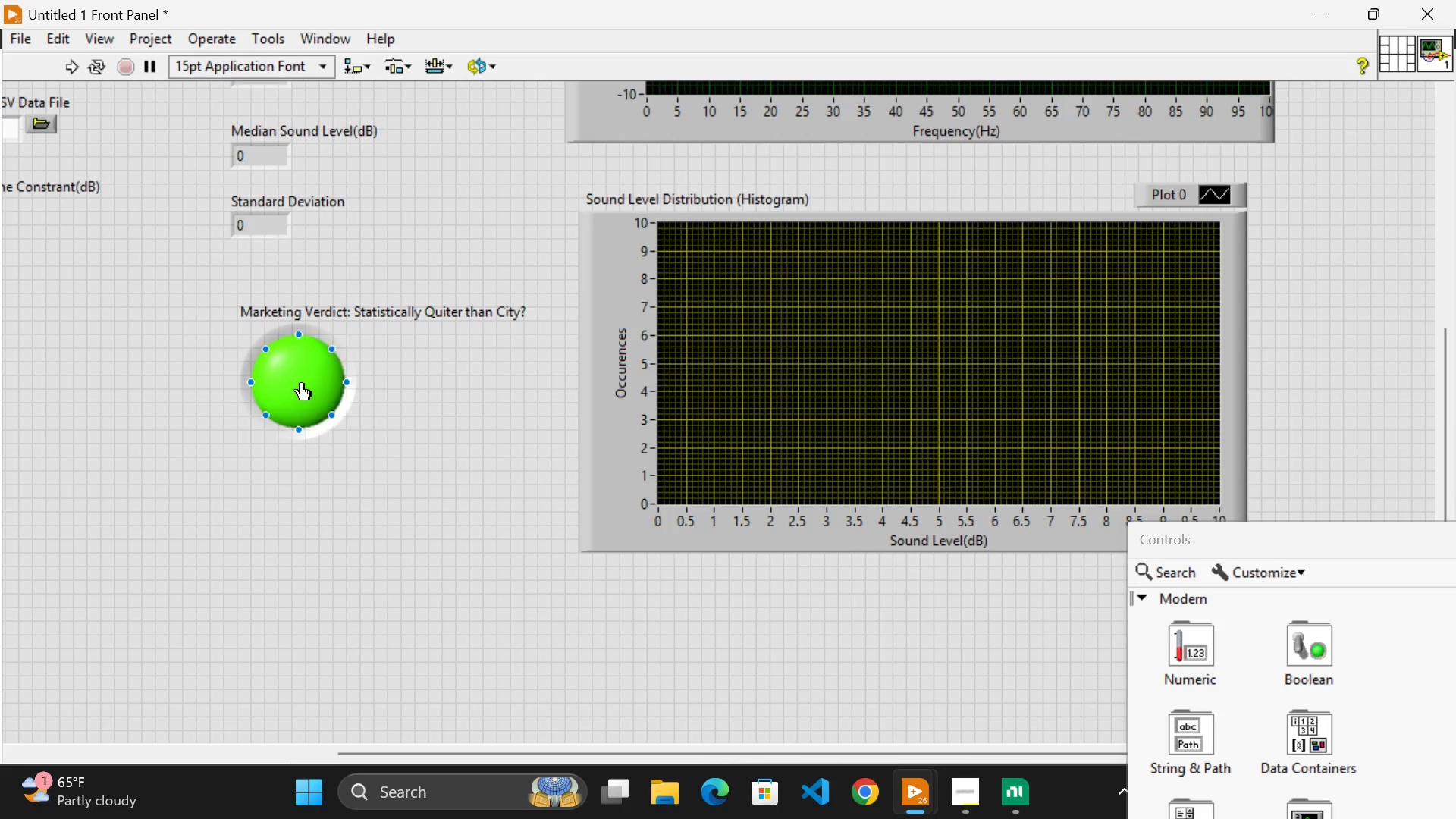 
left_click([302, 382])
 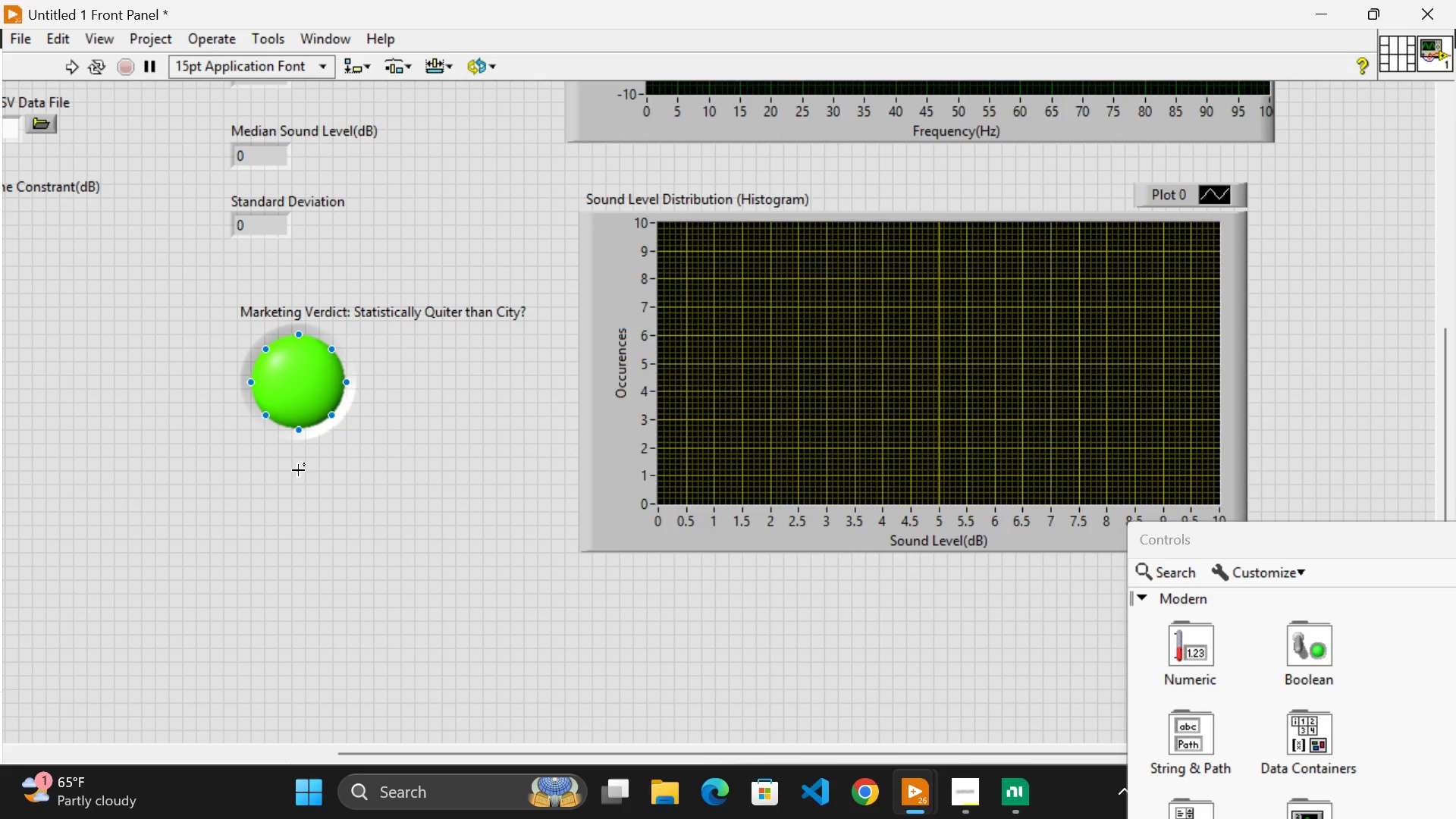 
left_click([344, 499])
 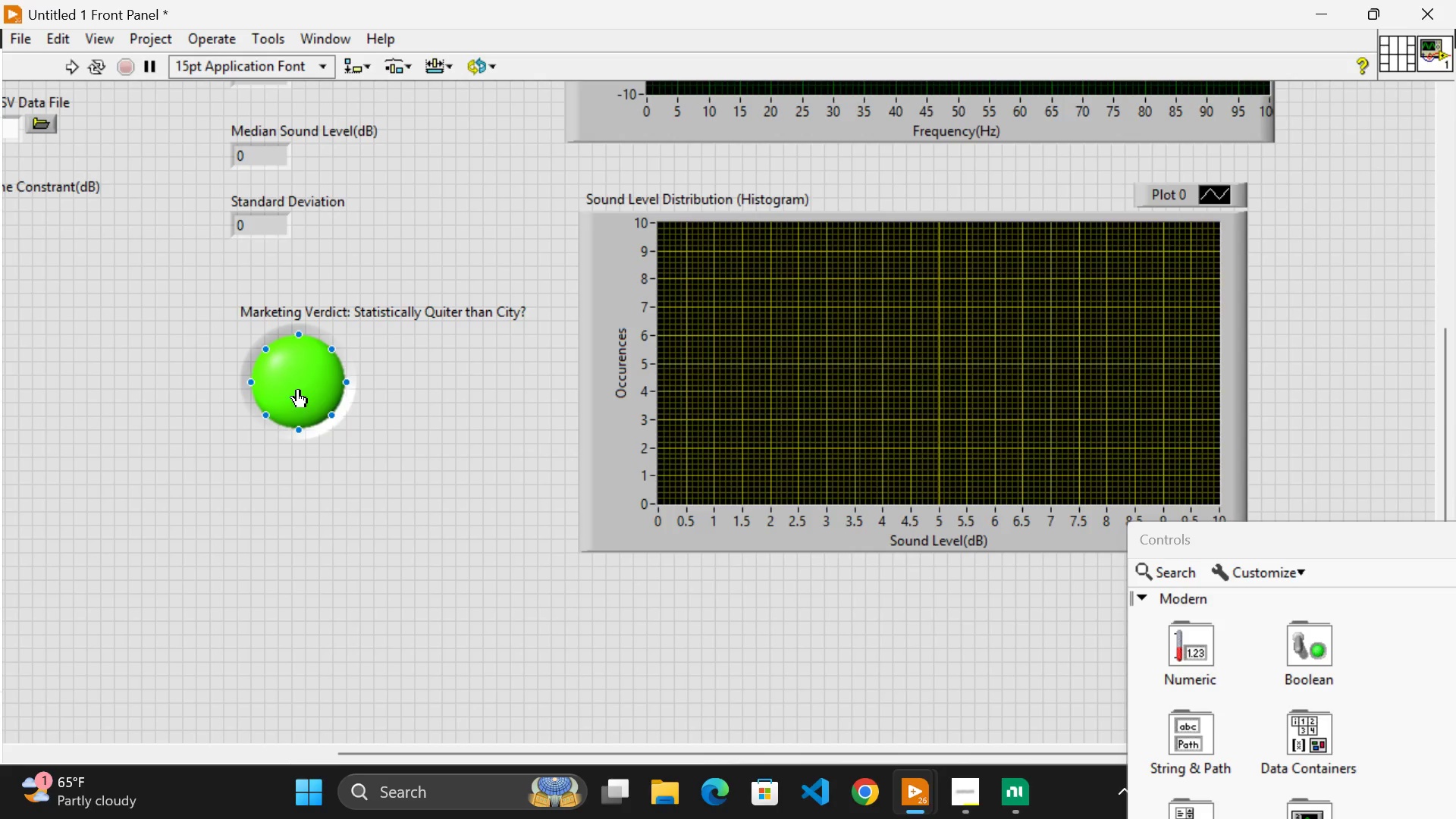 
left_click_drag(start_coordinate=[298, 389], to_coordinate=[323, 430])
 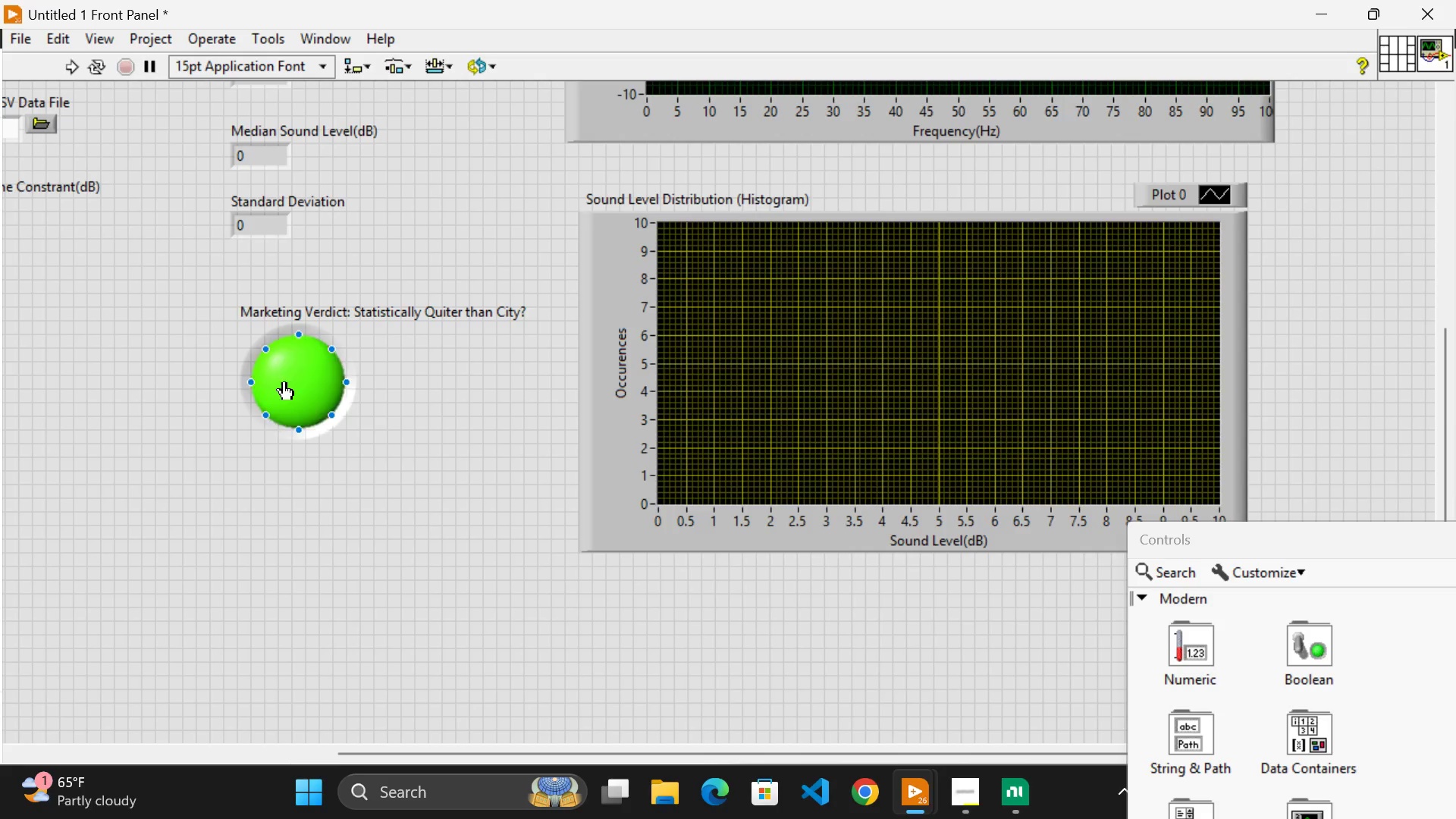 
left_click([284, 381])
 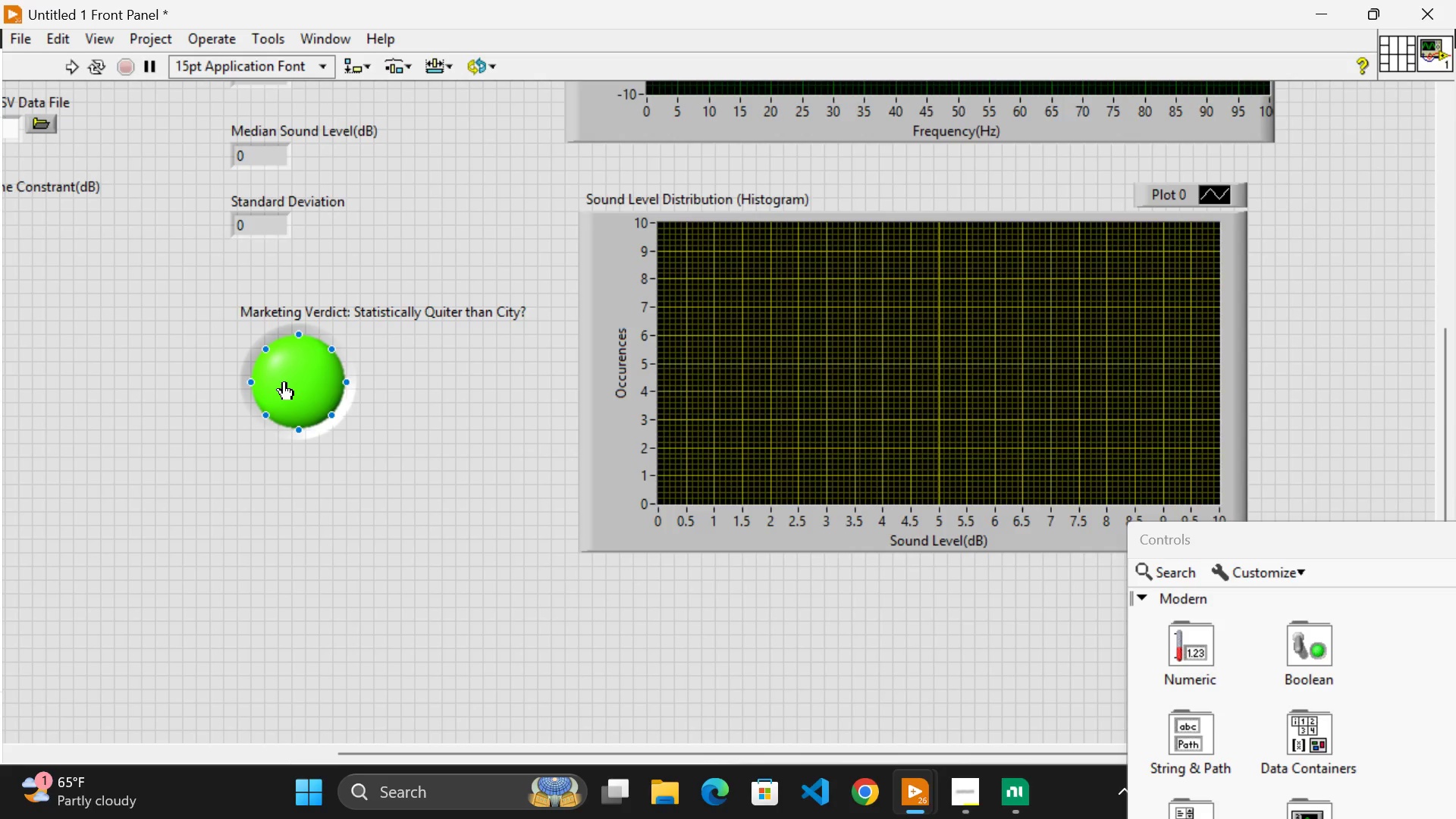 
wait(16.91)
 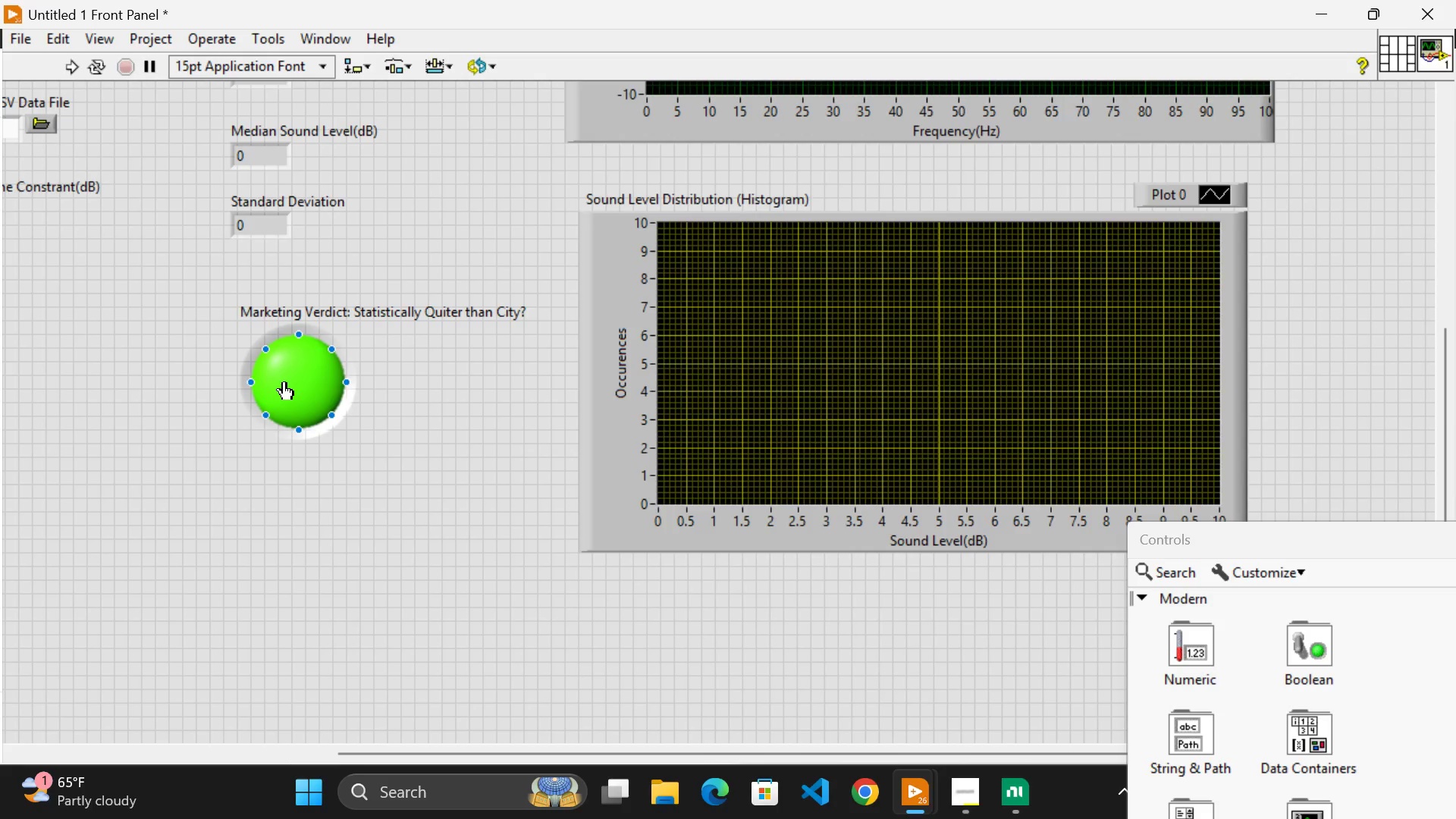 
left_click([414, 638])
 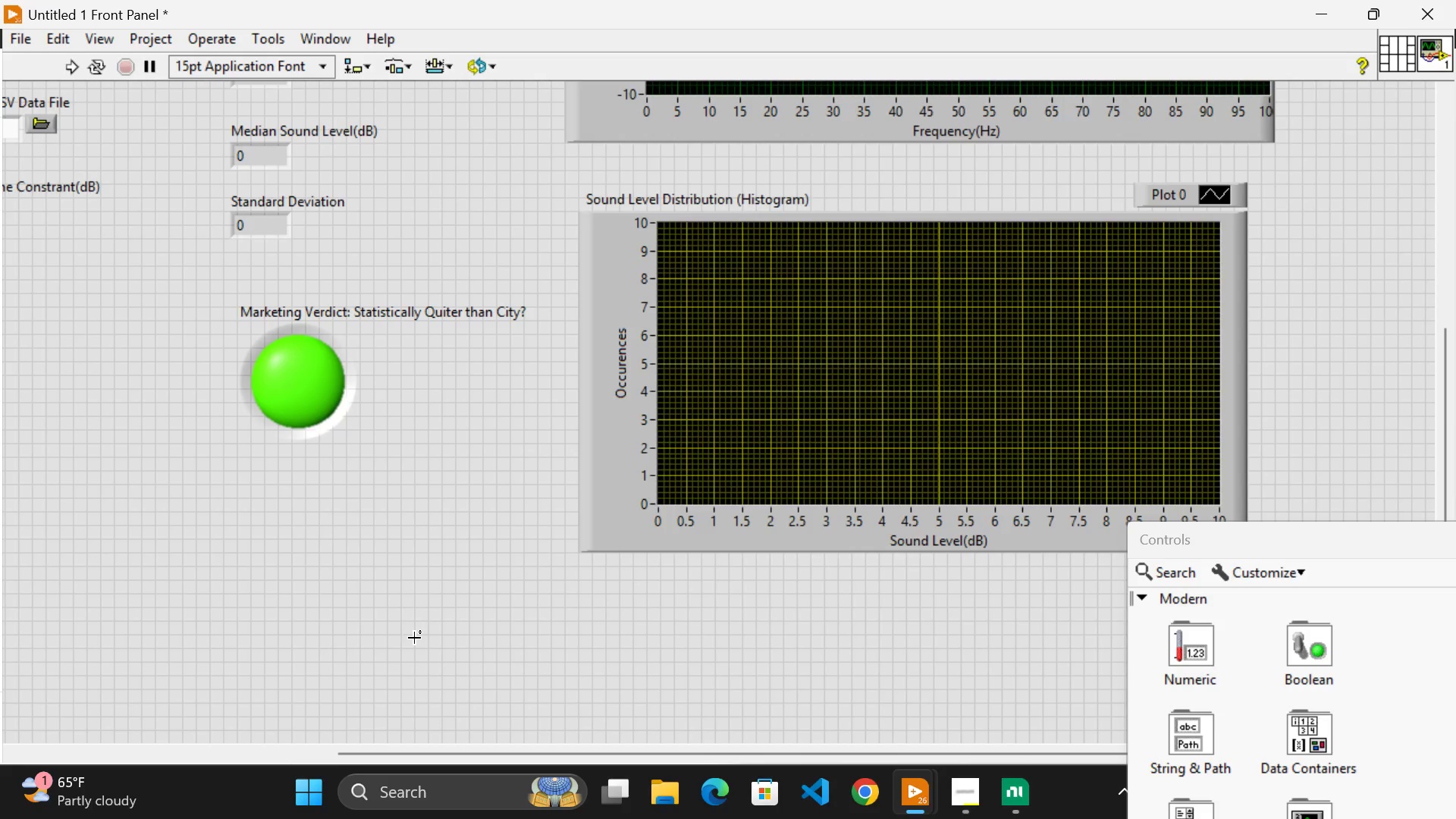 
key(Control+E)
 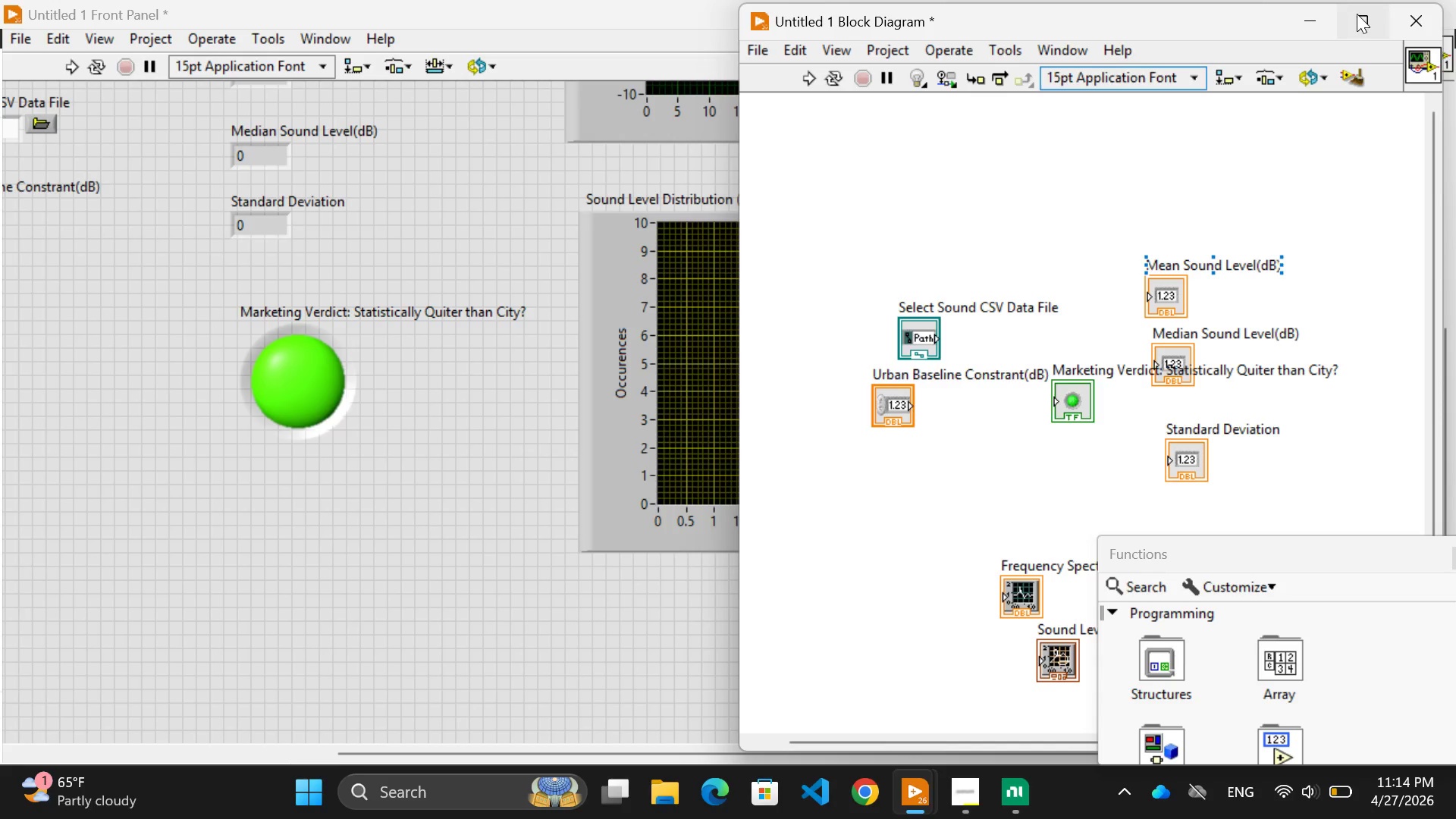 
left_click([1359, 20])
 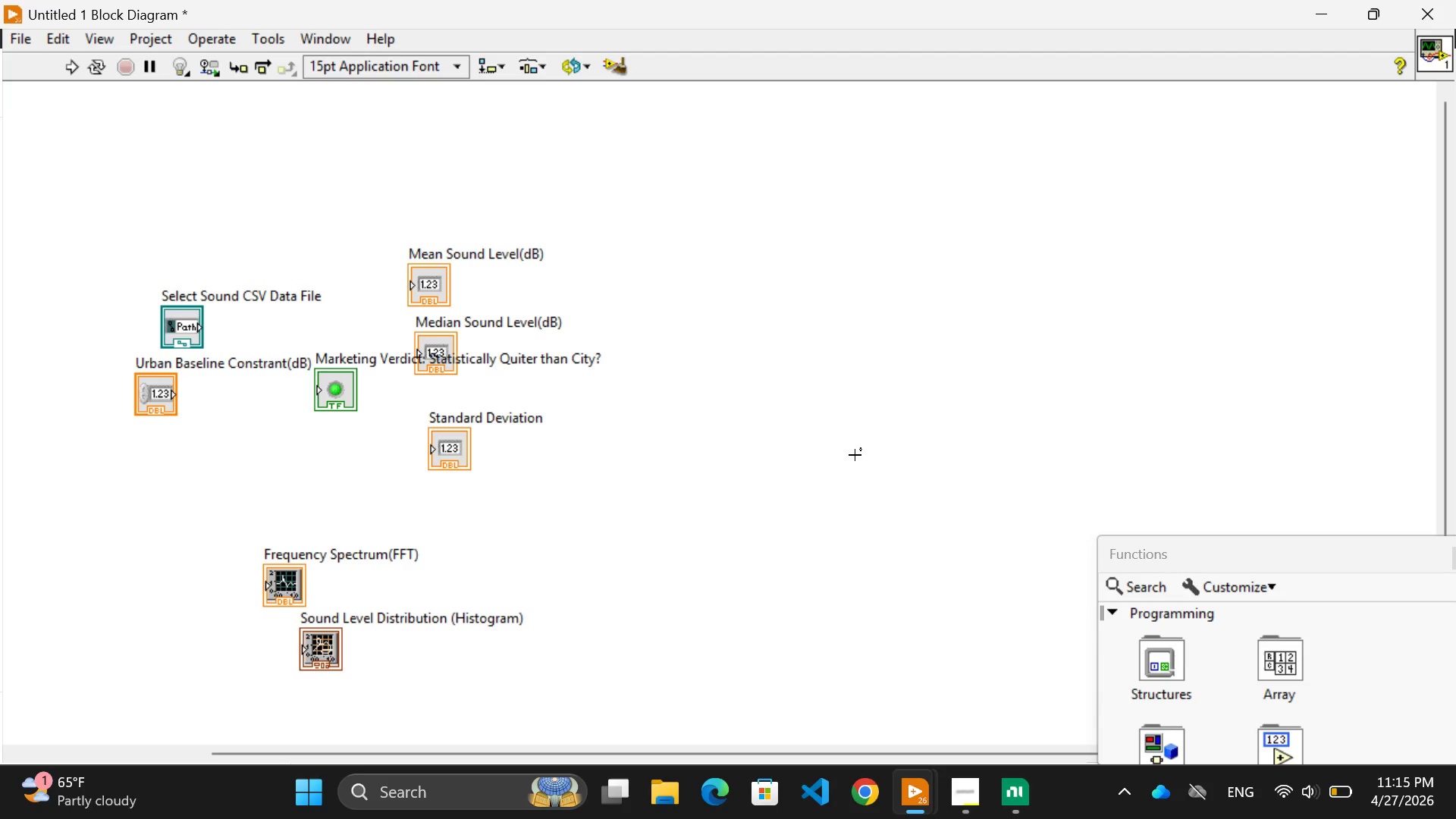 
wait(36.5)
 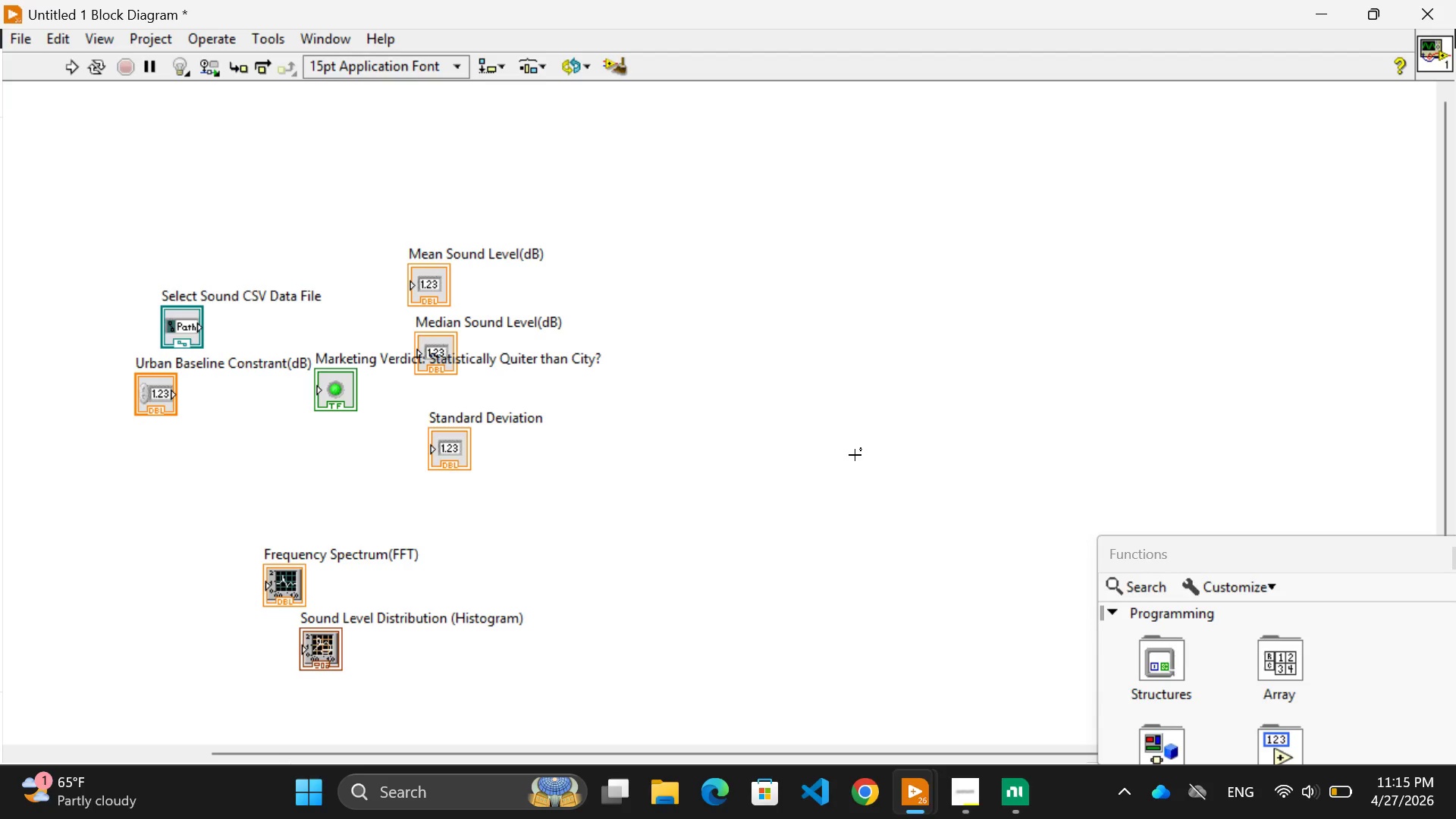 
left_click_drag(start_coordinate=[155, 391], to_coordinate=[143, 443])
 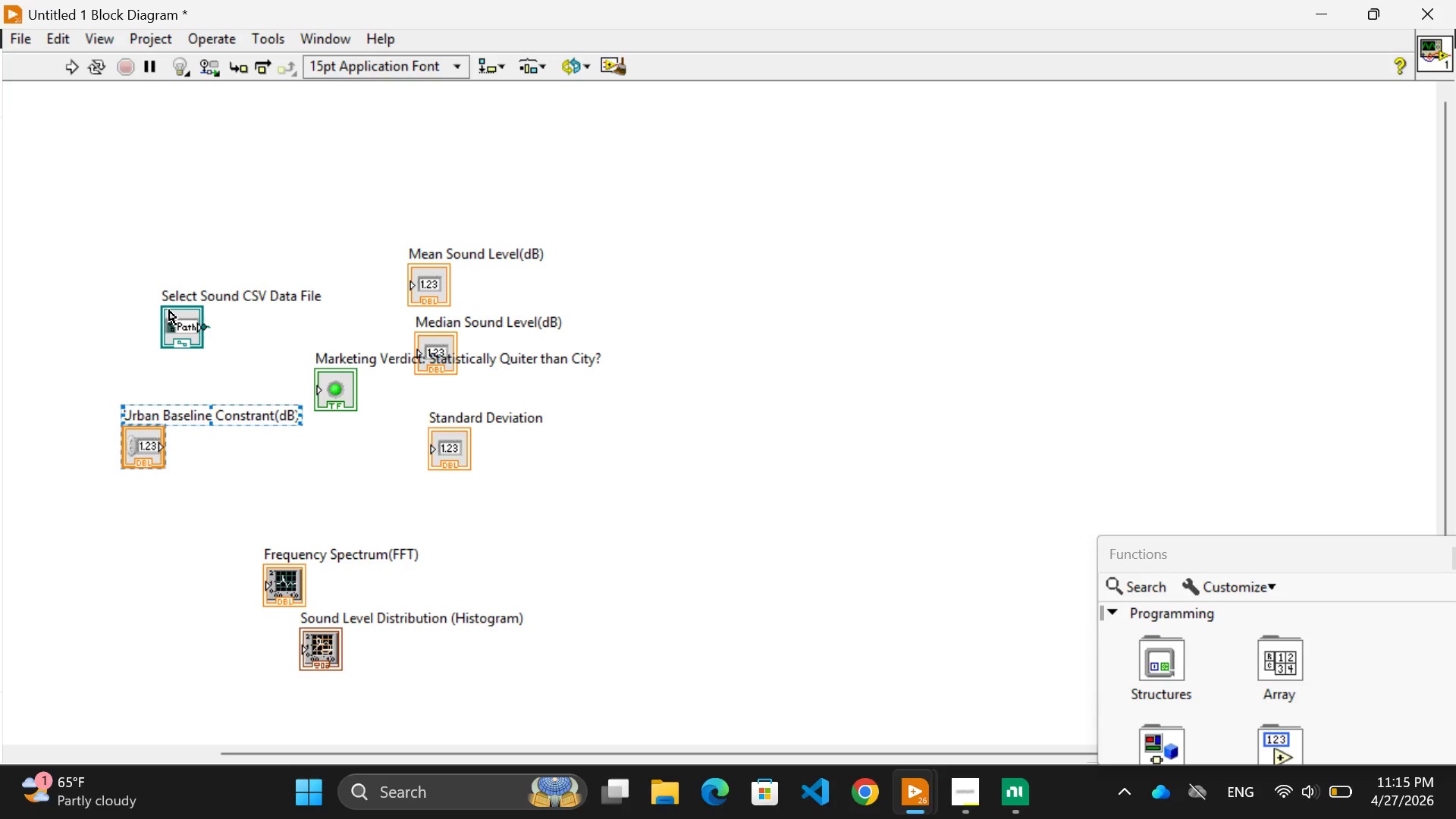 
left_click_drag(start_coordinate=[169, 310], to_coordinate=[72, 284])
 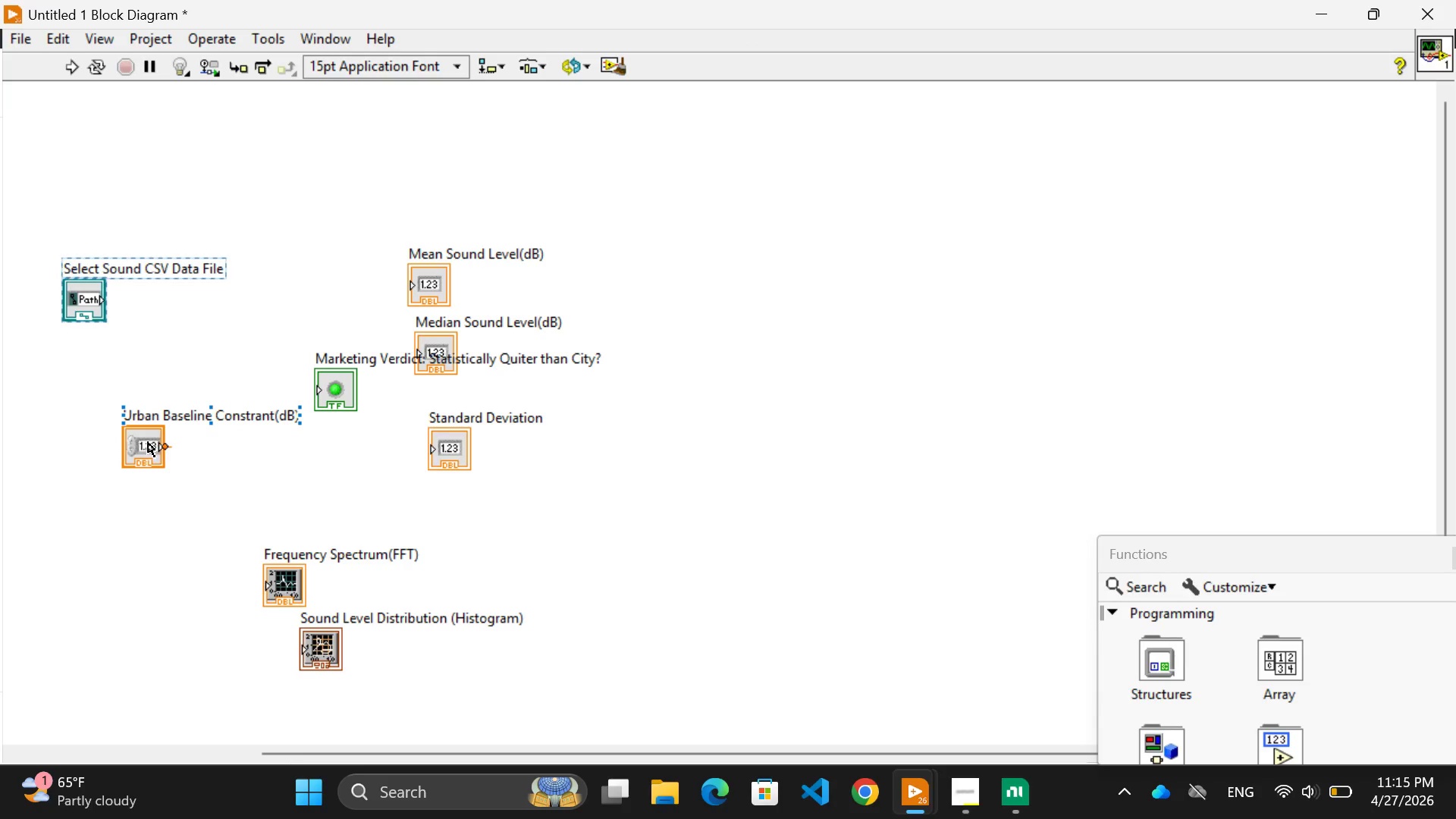 
left_click_drag(start_coordinate=[147, 442], to_coordinate=[86, 450])
 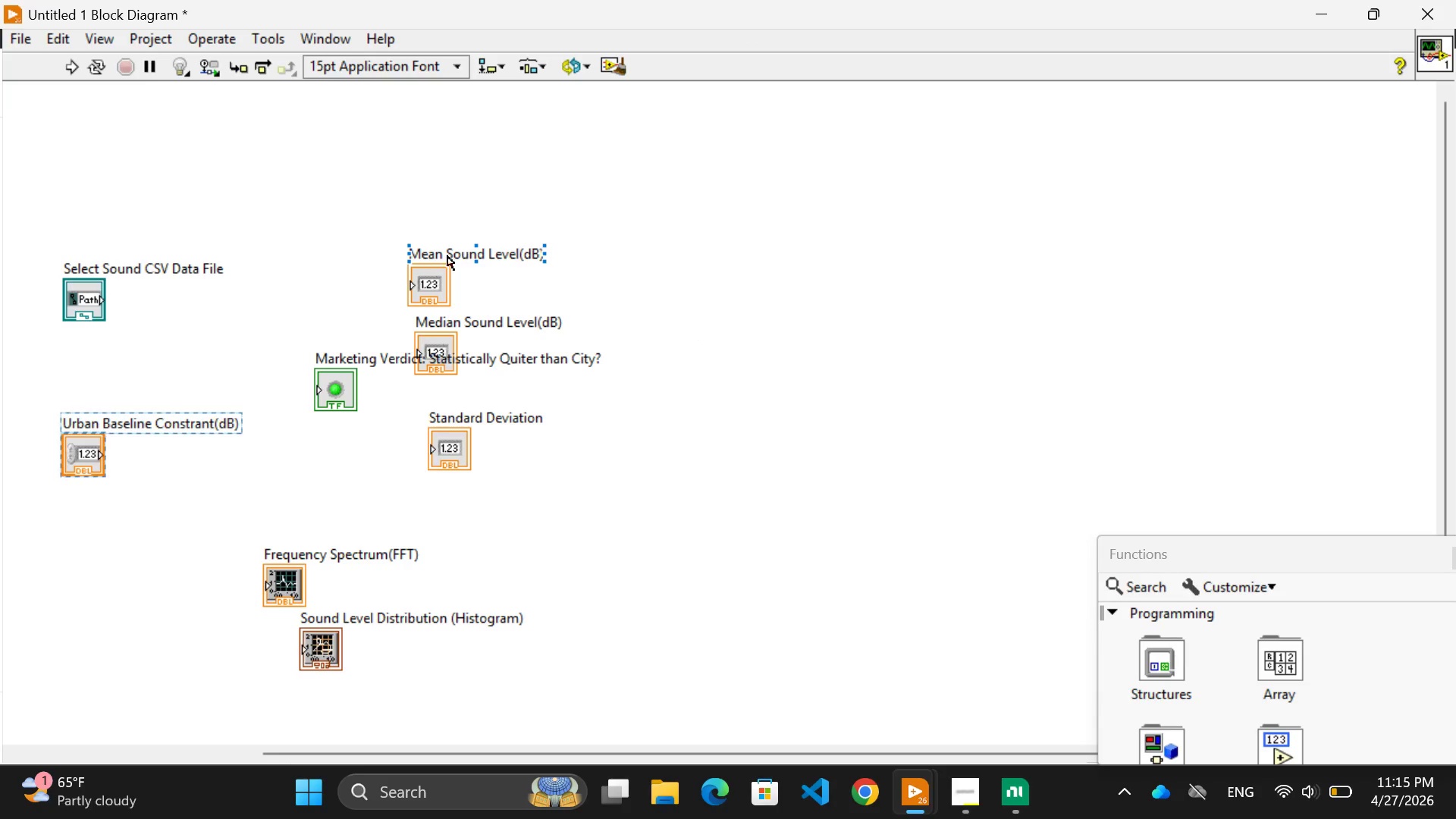 
left_click_drag(start_coordinate=[430, 276], to_coordinate=[595, 234])
 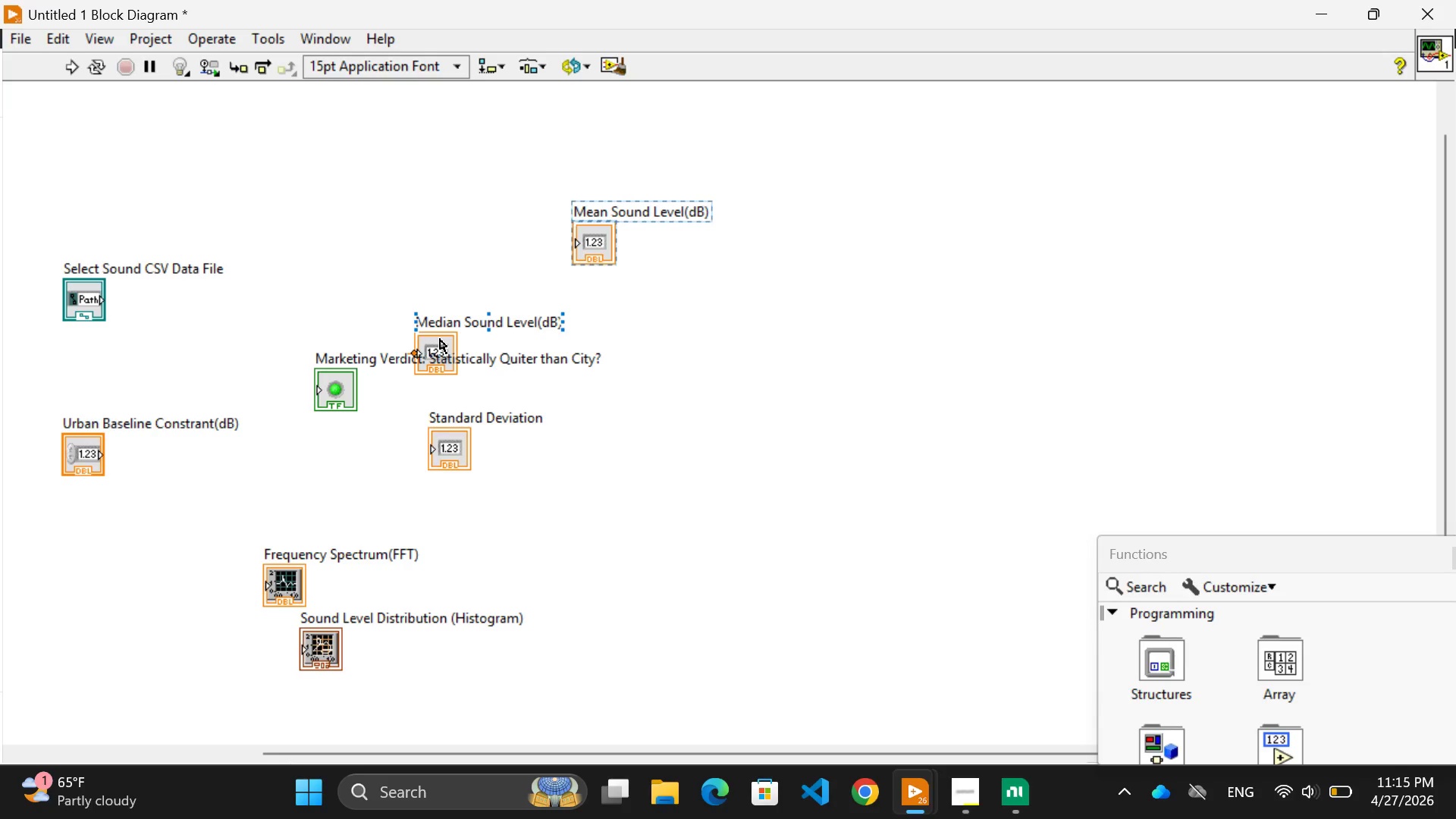 
left_click_drag(start_coordinate=[443, 339], to_coordinate=[632, 318])
 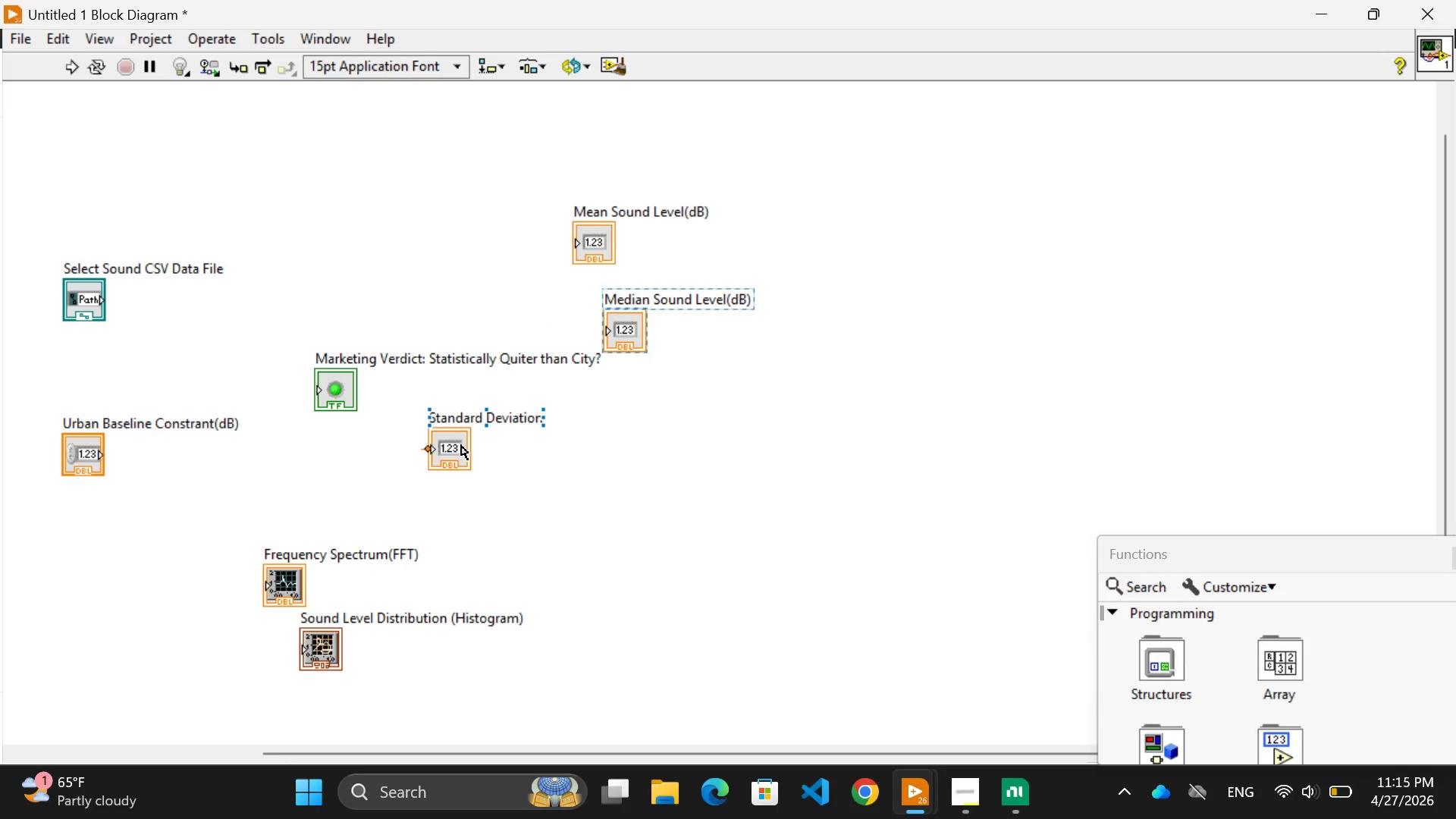 
left_click_drag(start_coordinate=[461, 445], to_coordinate=[655, 451])
 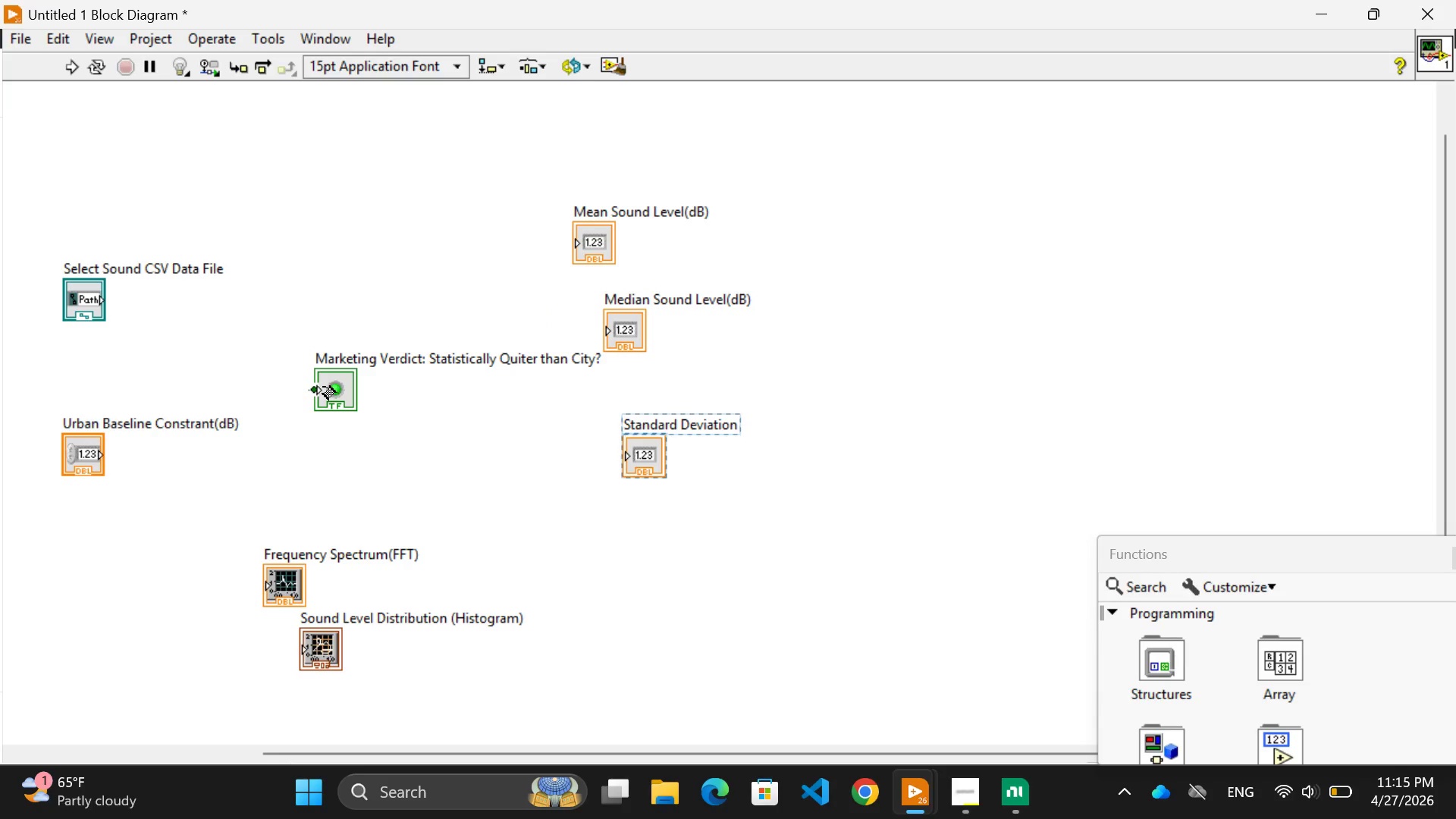 
left_click_drag(start_coordinate=[324, 387], to_coordinate=[312, 369])
 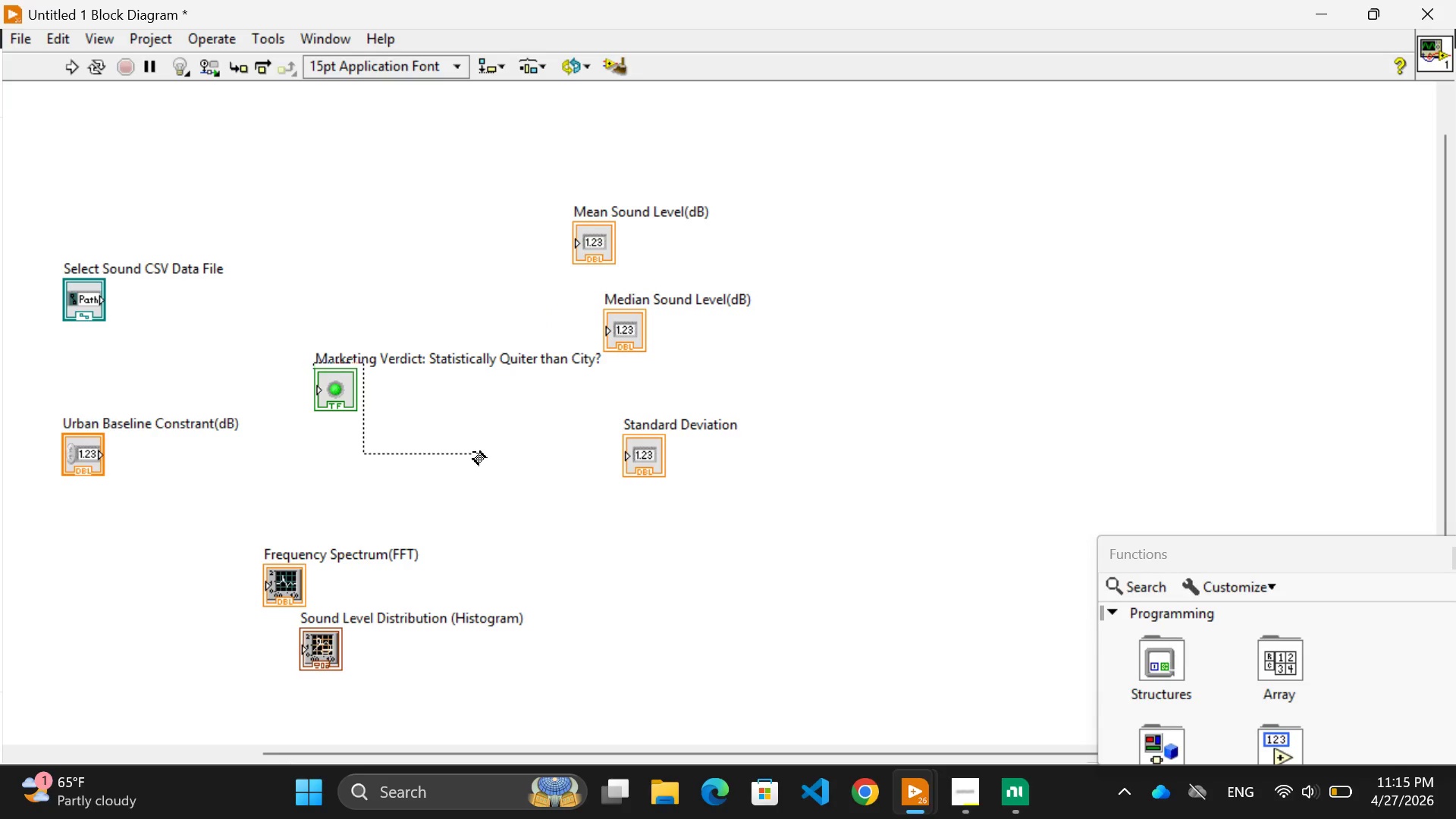 
left_click([473, 452])
 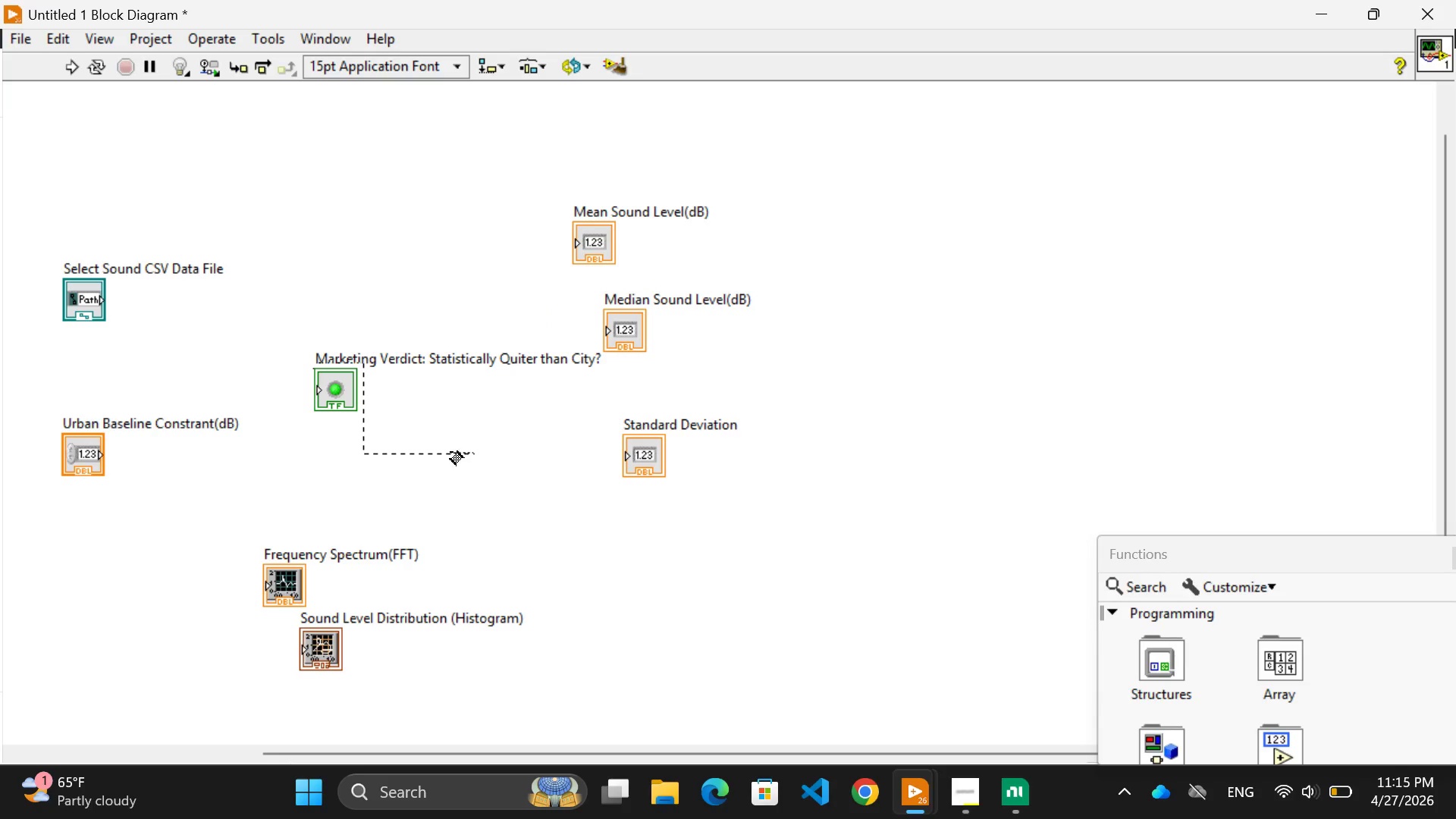 
key(Control+Z)
 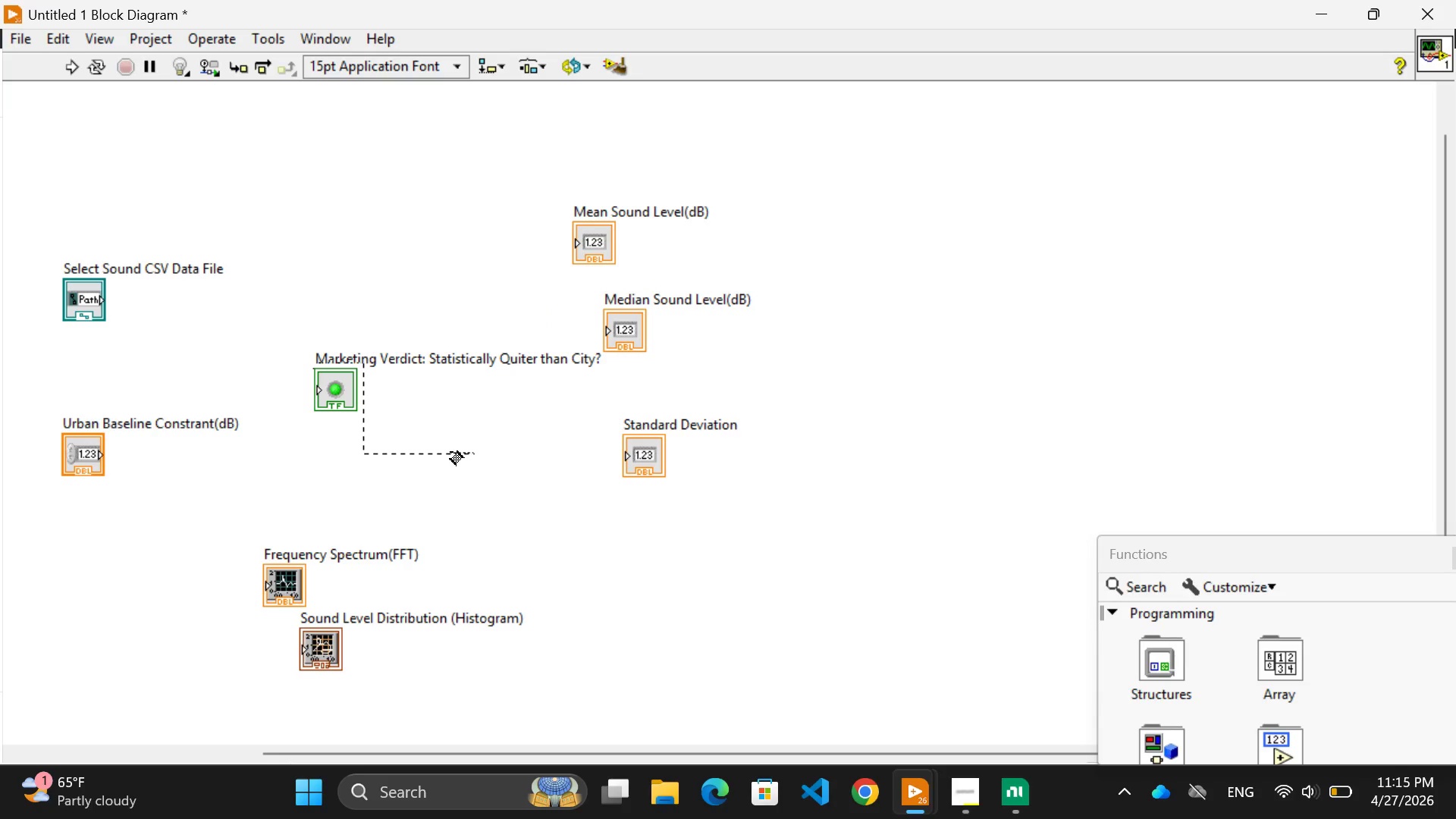 
left_click([450, 452])
 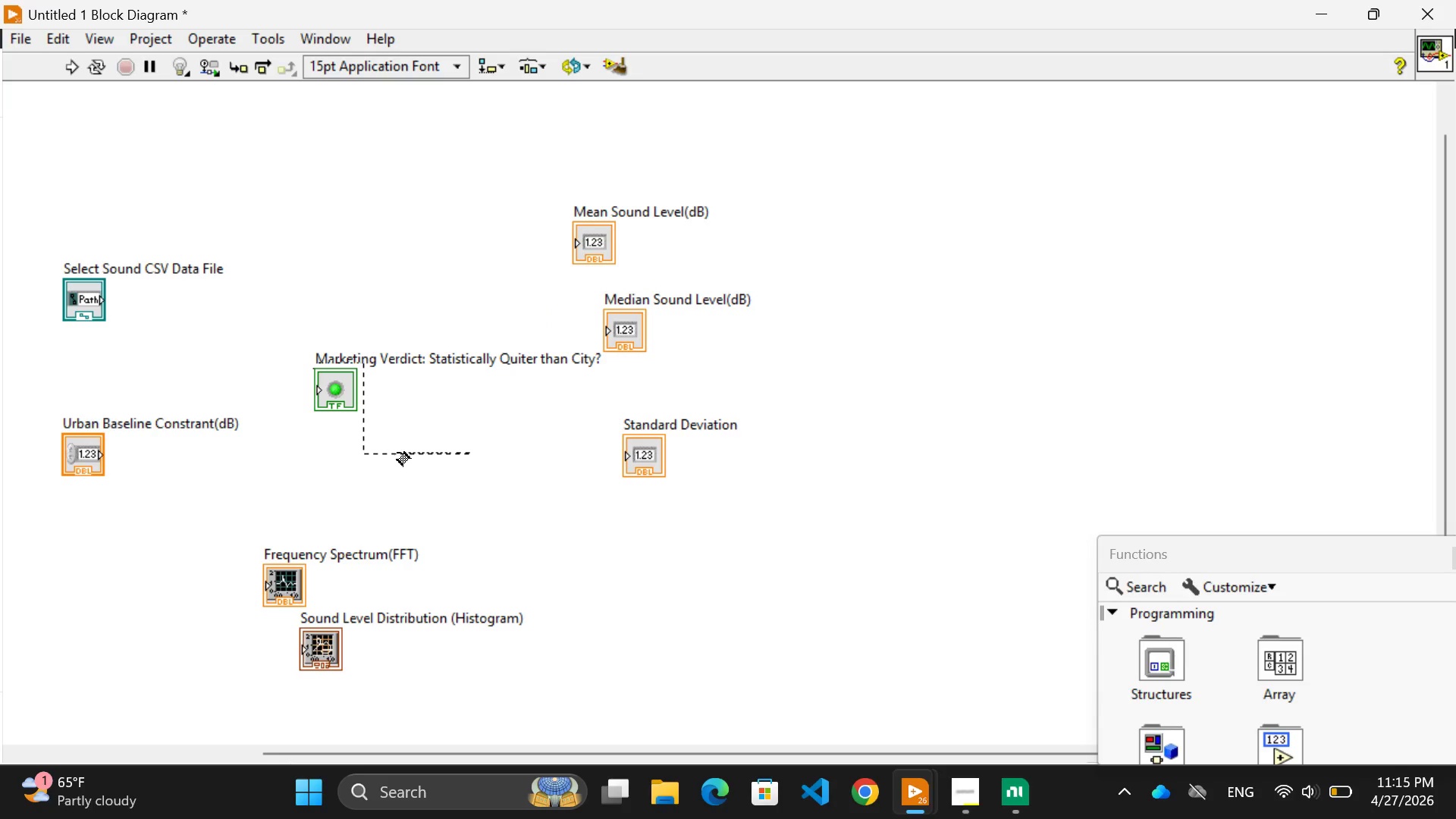 
left_click([394, 453])
 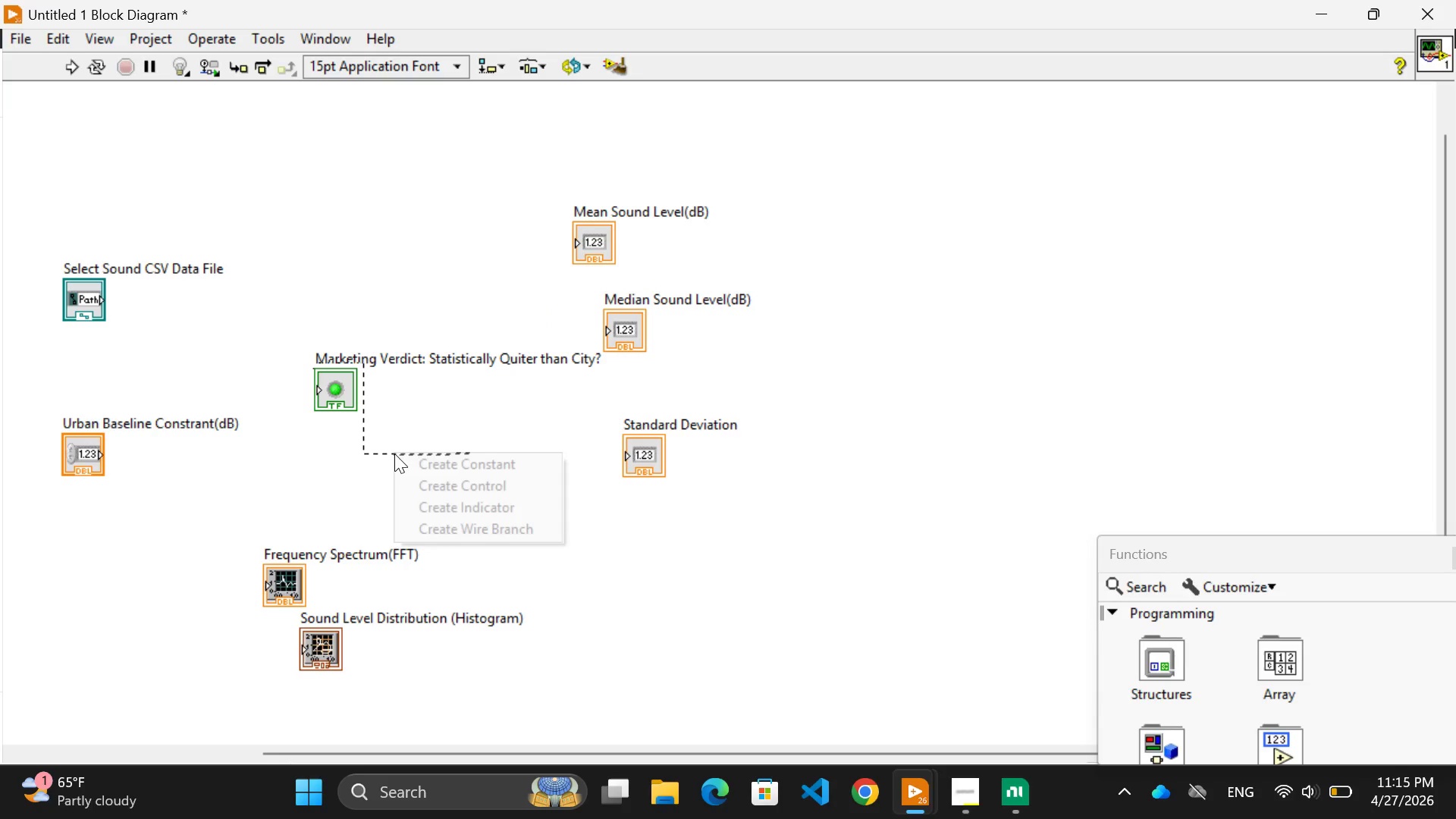 
right_click([394, 453])
 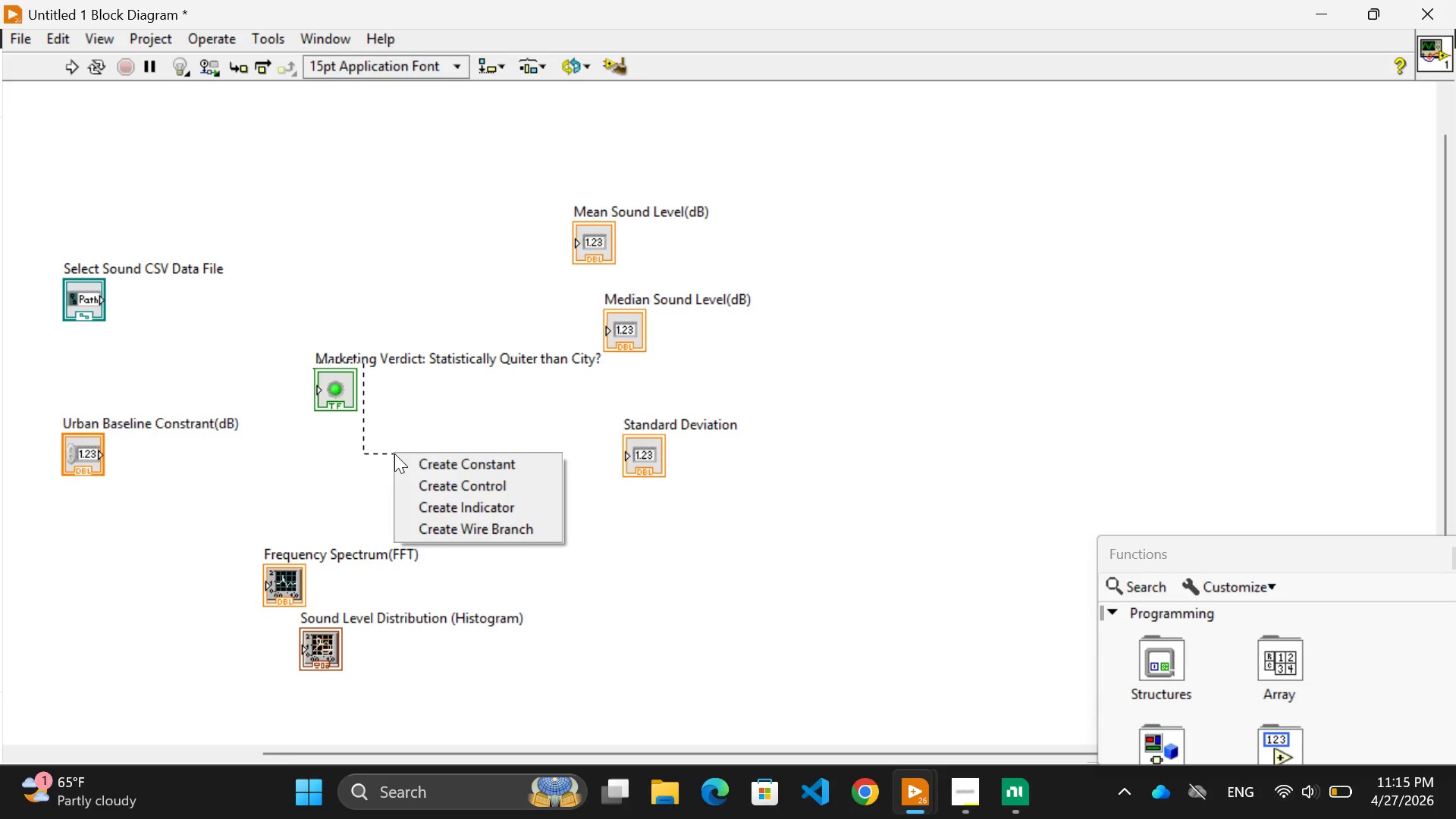 
left_click([394, 453])
 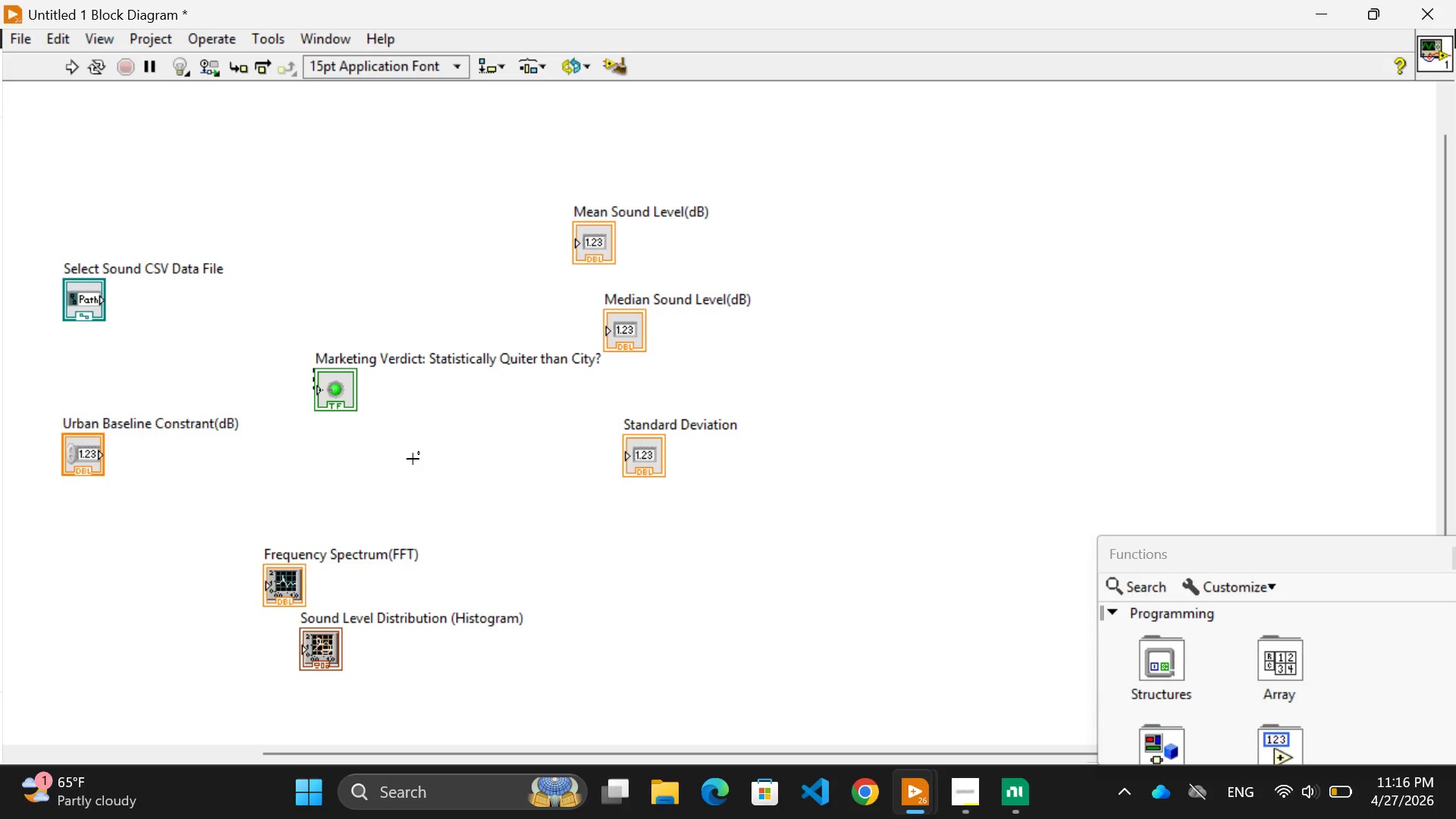 
wait(28.92)
 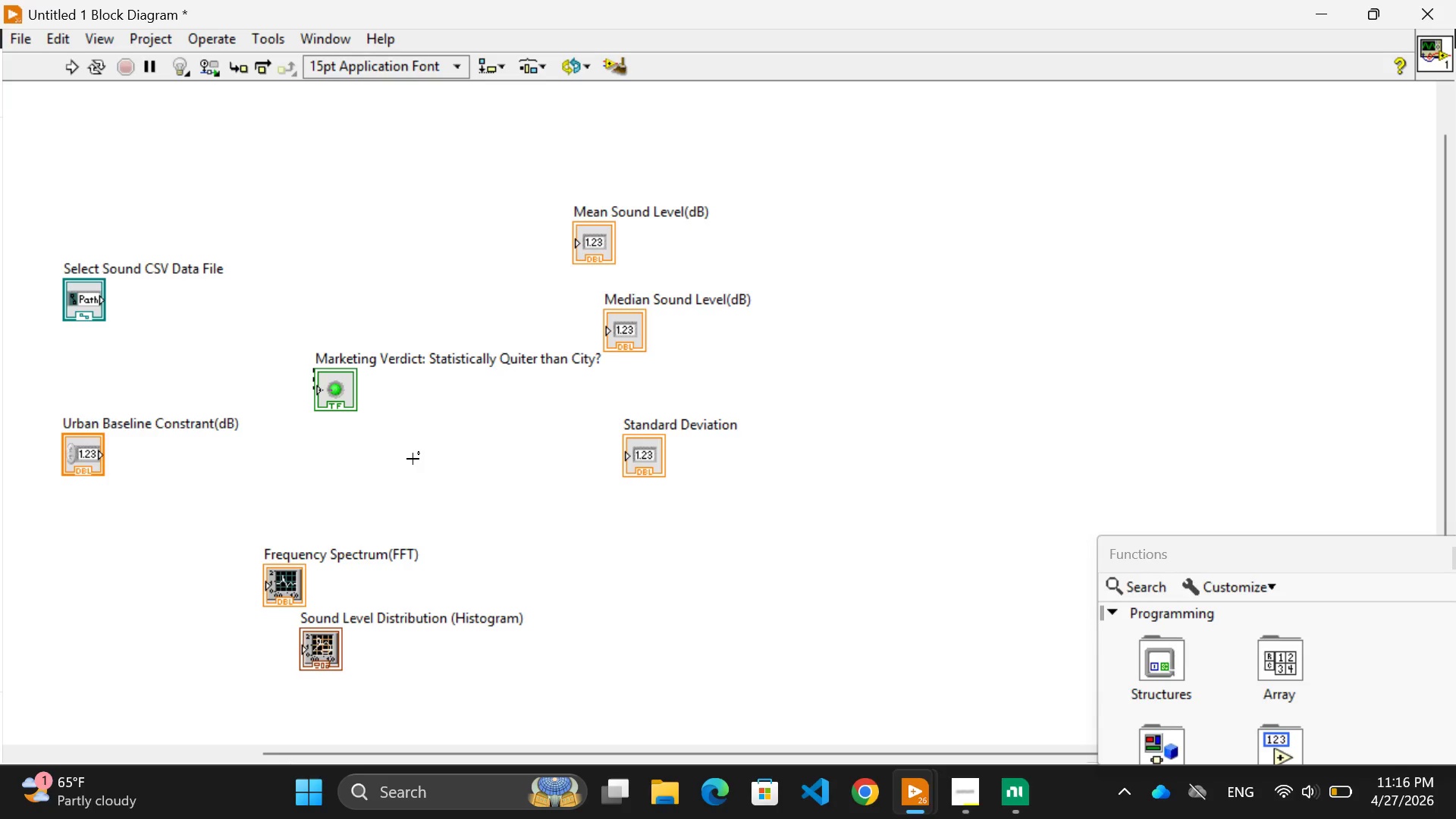 
left_click_drag(start_coordinate=[601, 237], to_coordinate=[983, 230])
 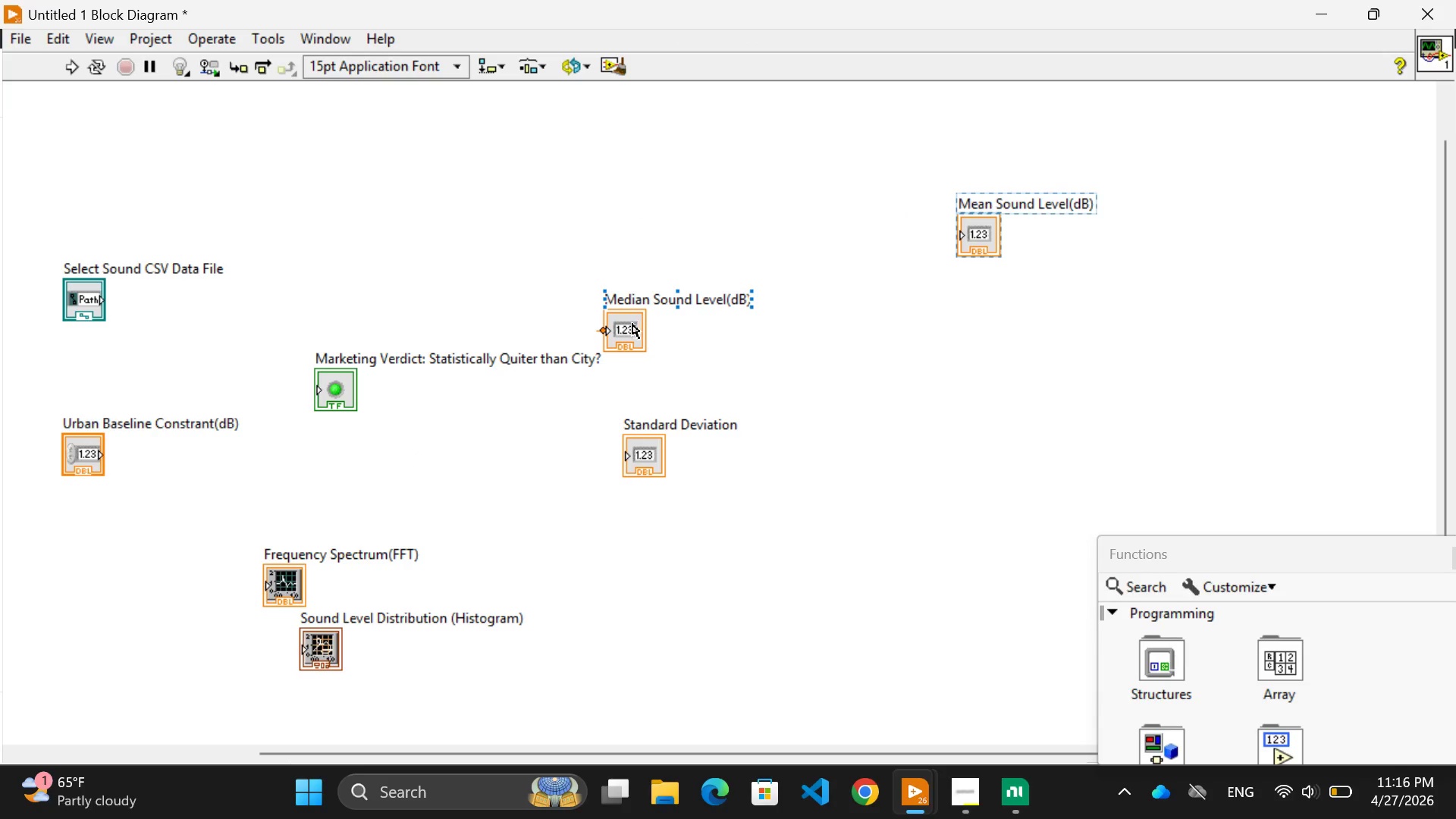 
left_click_drag(start_coordinate=[630, 326], to_coordinate=[1009, 350])
 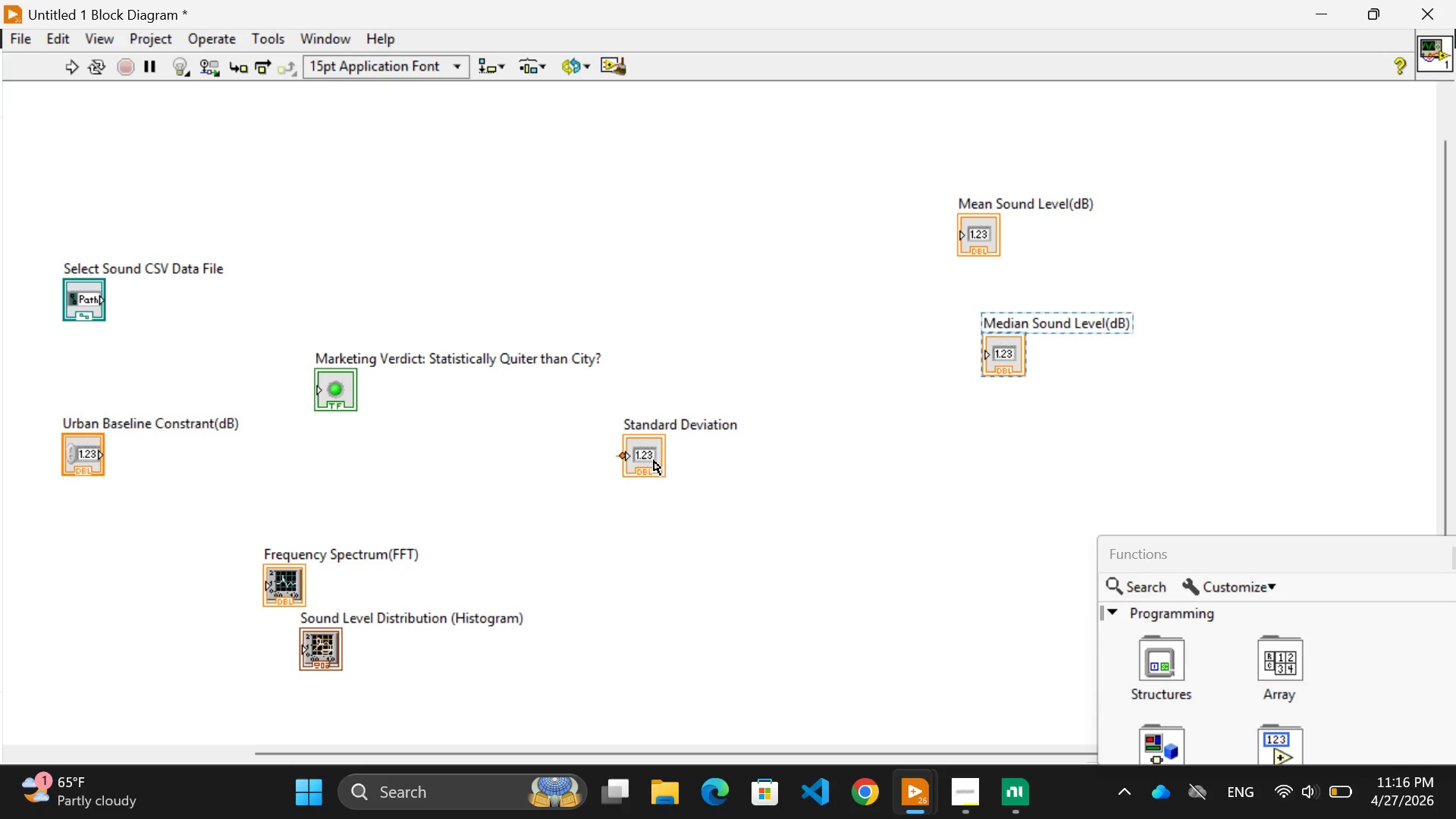 
left_click_drag(start_coordinate=[651, 460], to_coordinate=[1022, 491])
 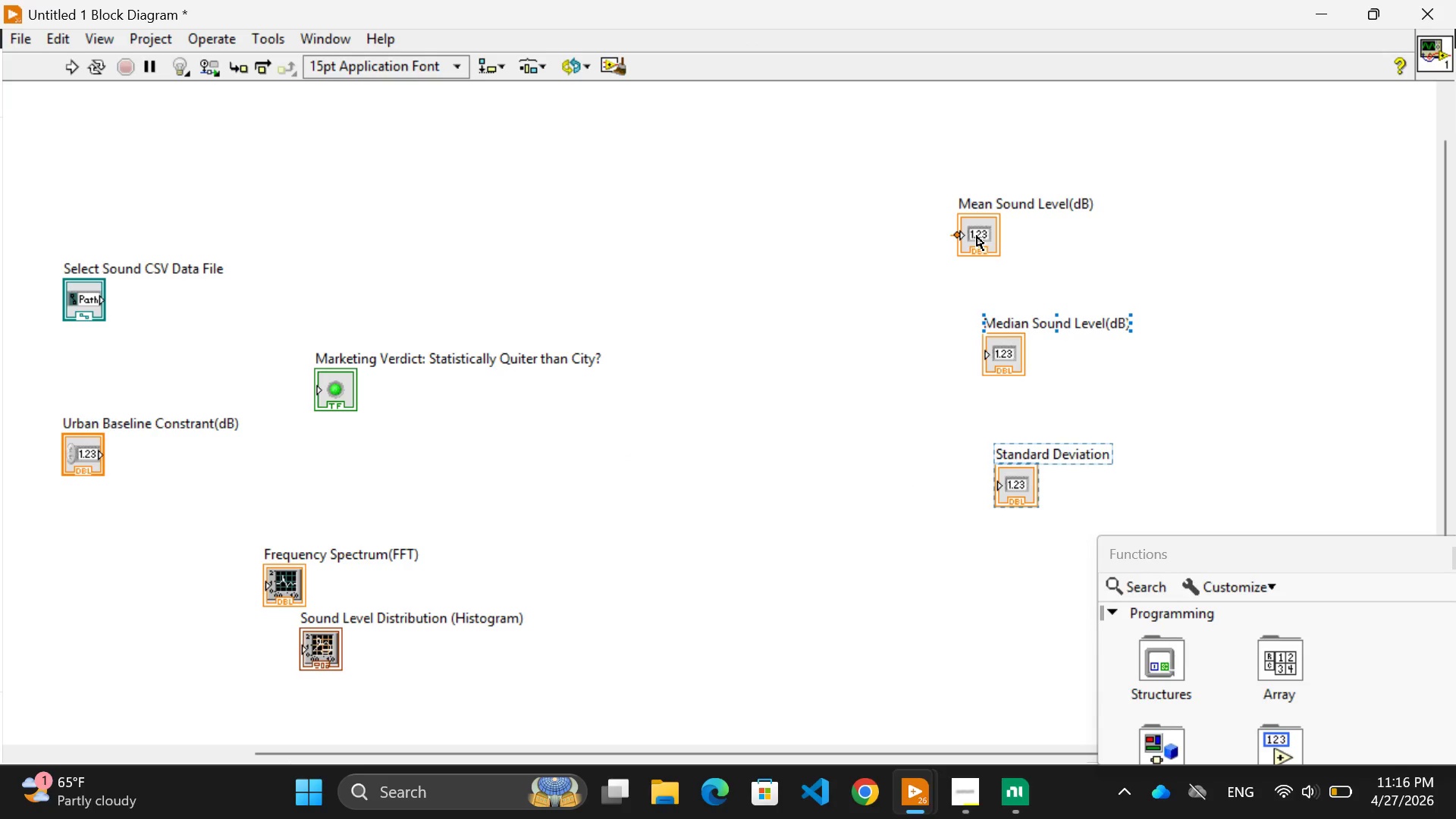 
left_click_drag(start_coordinate=[986, 234], to_coordinate=[1020, 231])
 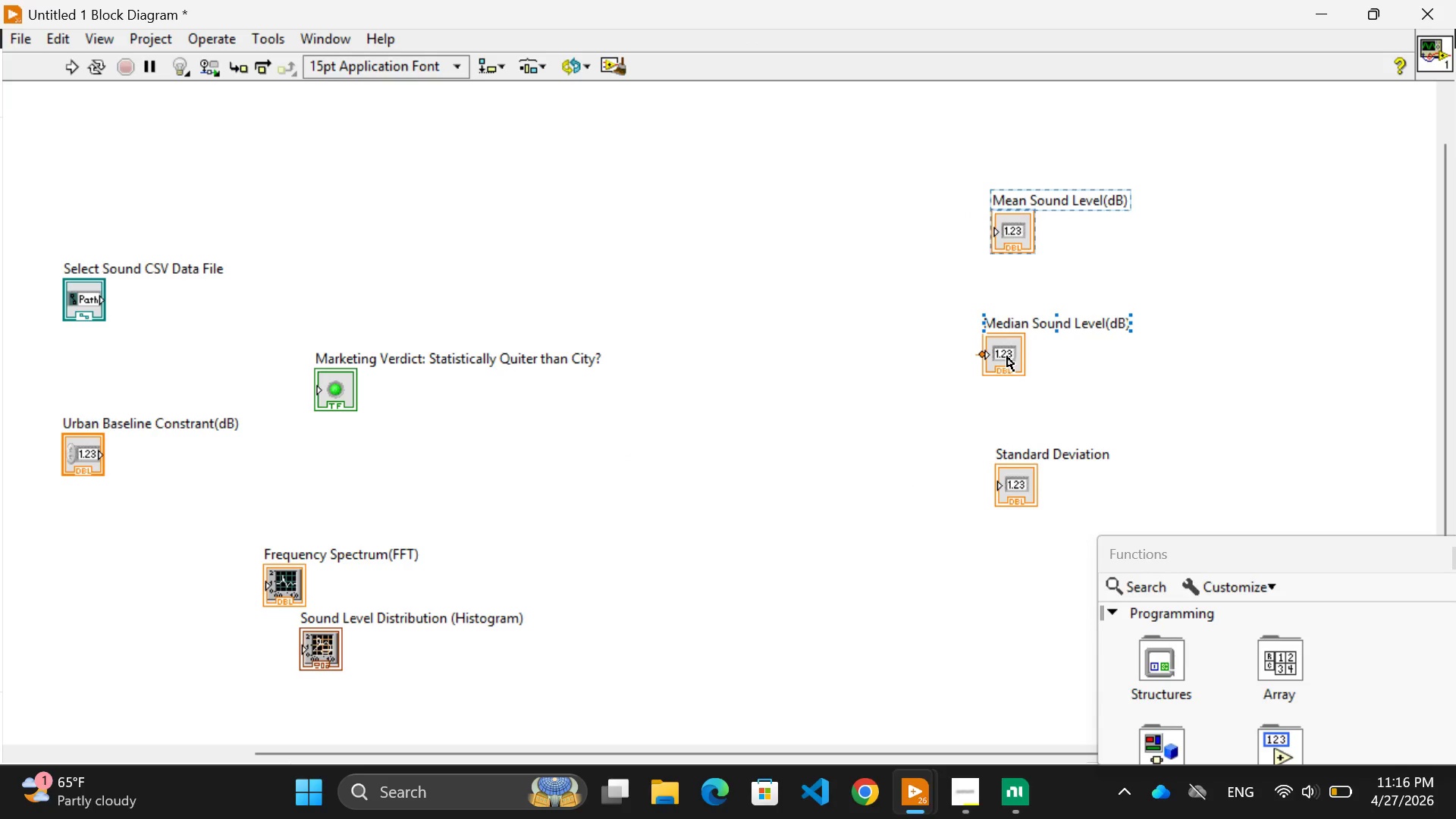 
left_click_drag(start_coordinate=[1006, 356], to_coordinate=[1025, 350])
 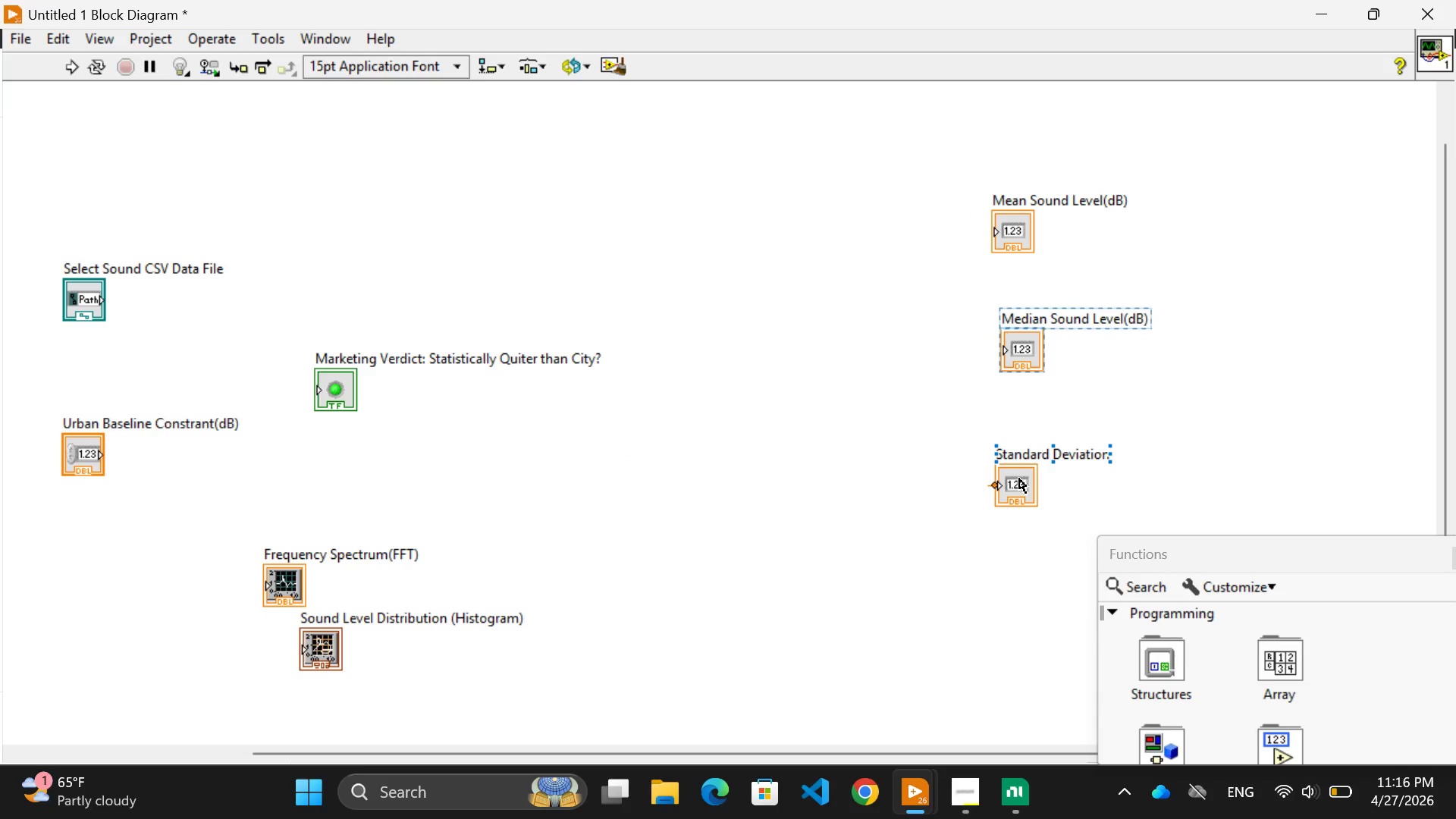 
left_click_drag(start_coordinate=[1021, 479], to_coordinate=[1049, 502])
 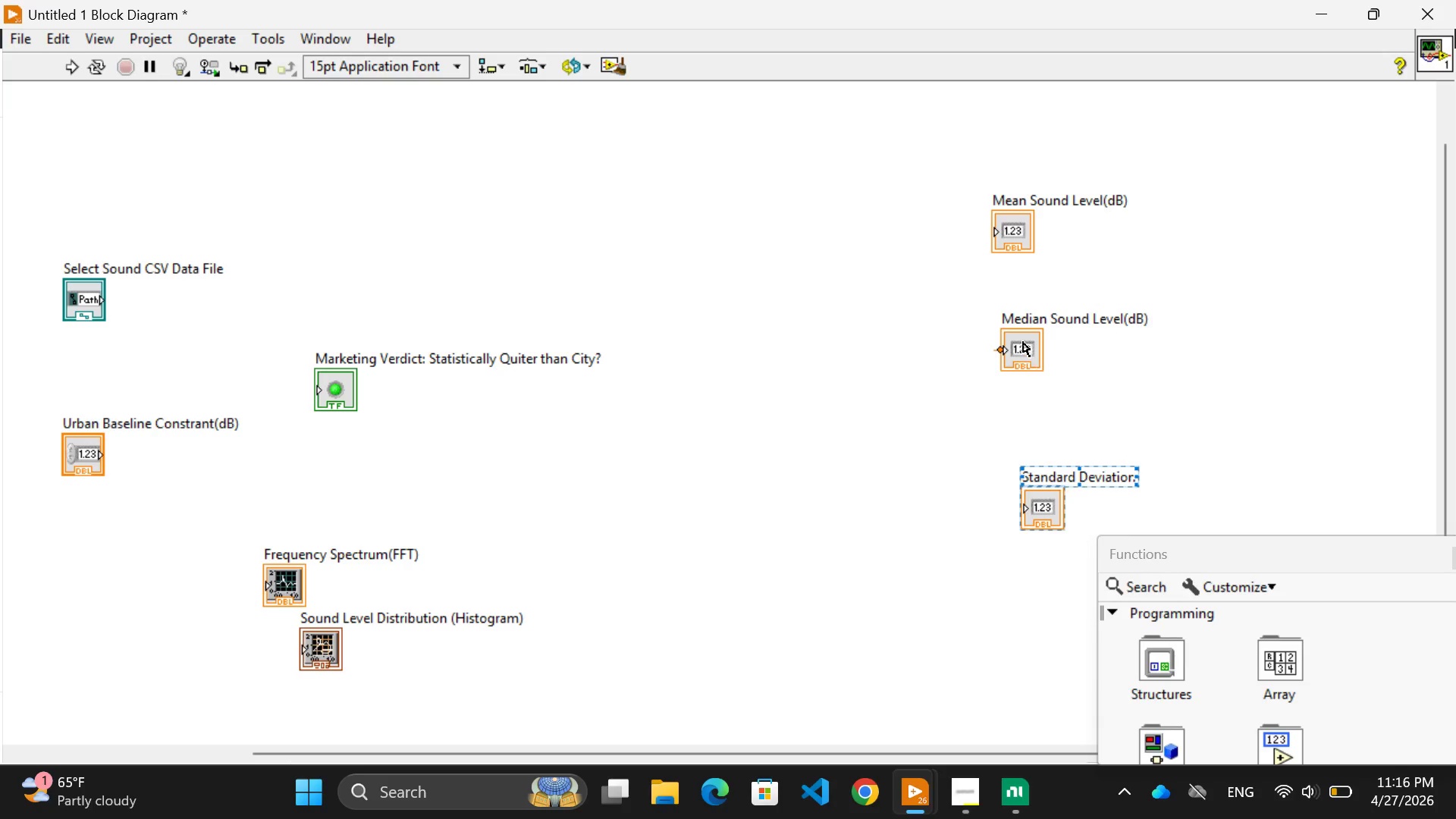 
left_click_drag(start_coordinate=[1023, 340], to_coordinate=[1087, 342])
 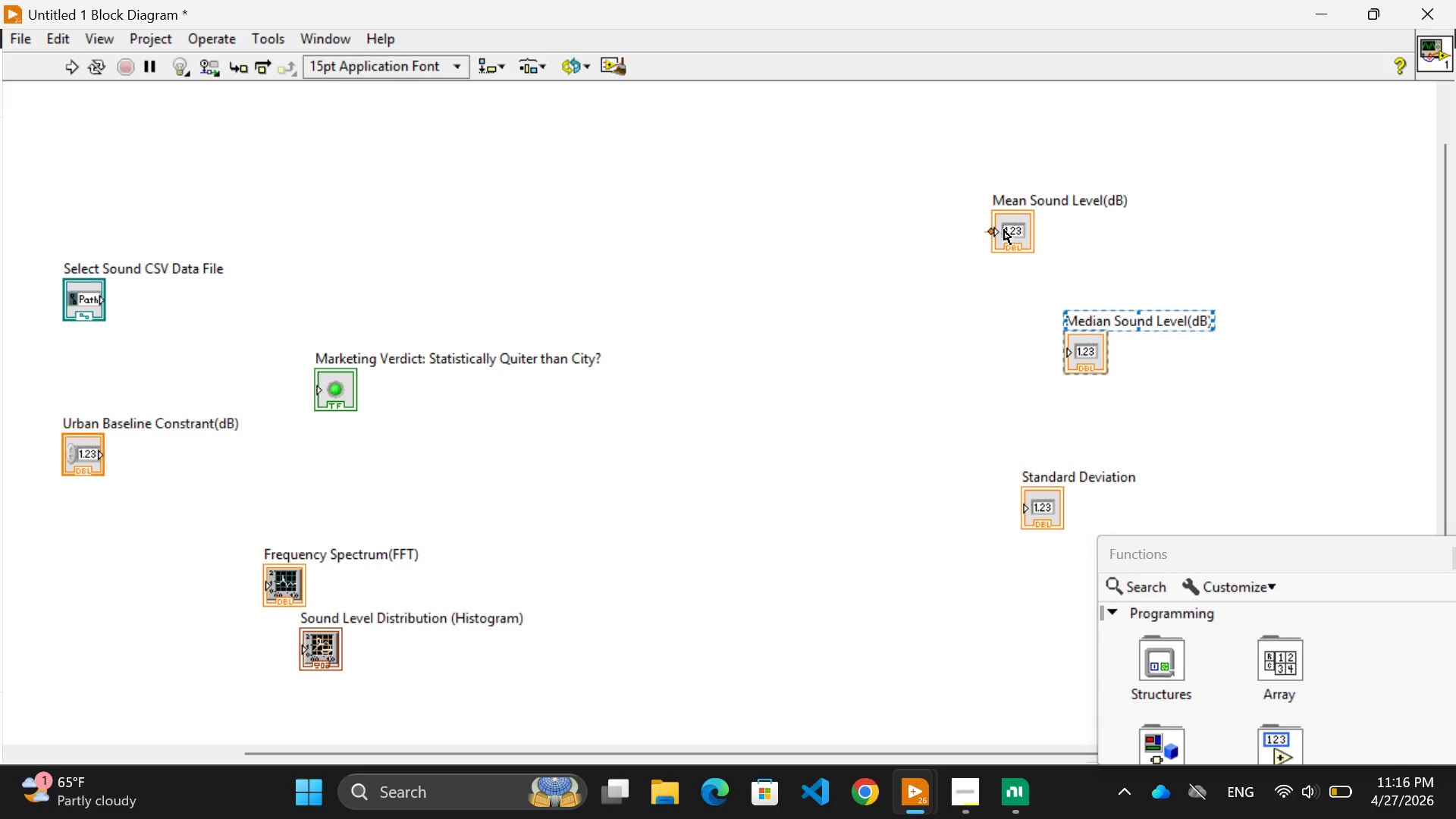 
left_click_drag(start_coordinate=[1005, 229], to_coordinate=[1062, 224])
 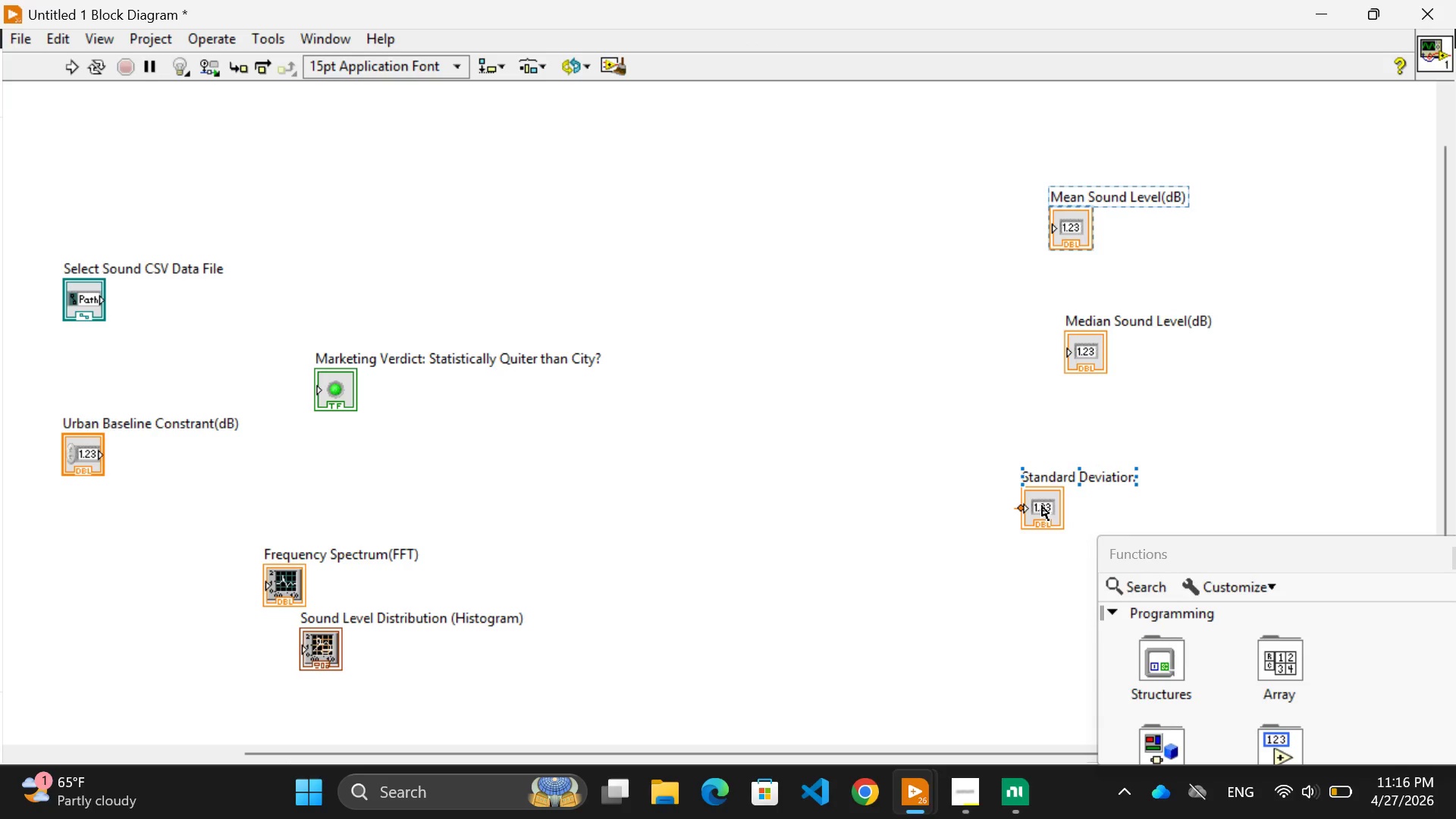 
left_click_drag(start_coordinate=[1042, 506], to_coordinate=[1112, 503])
 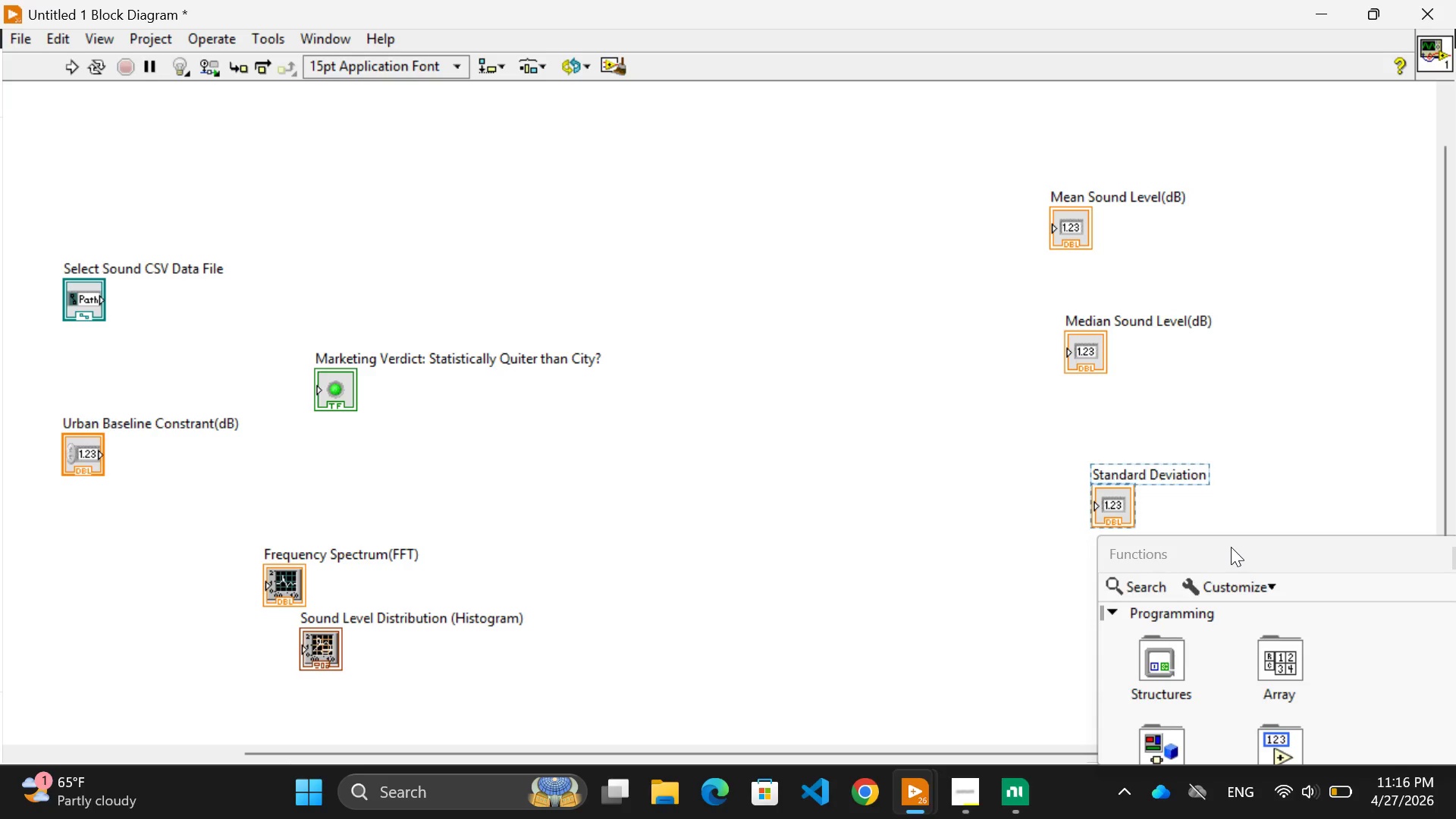 
left_click_drag(start_coordinate=[1232, 547], to_coordinate=[1264, 569])
 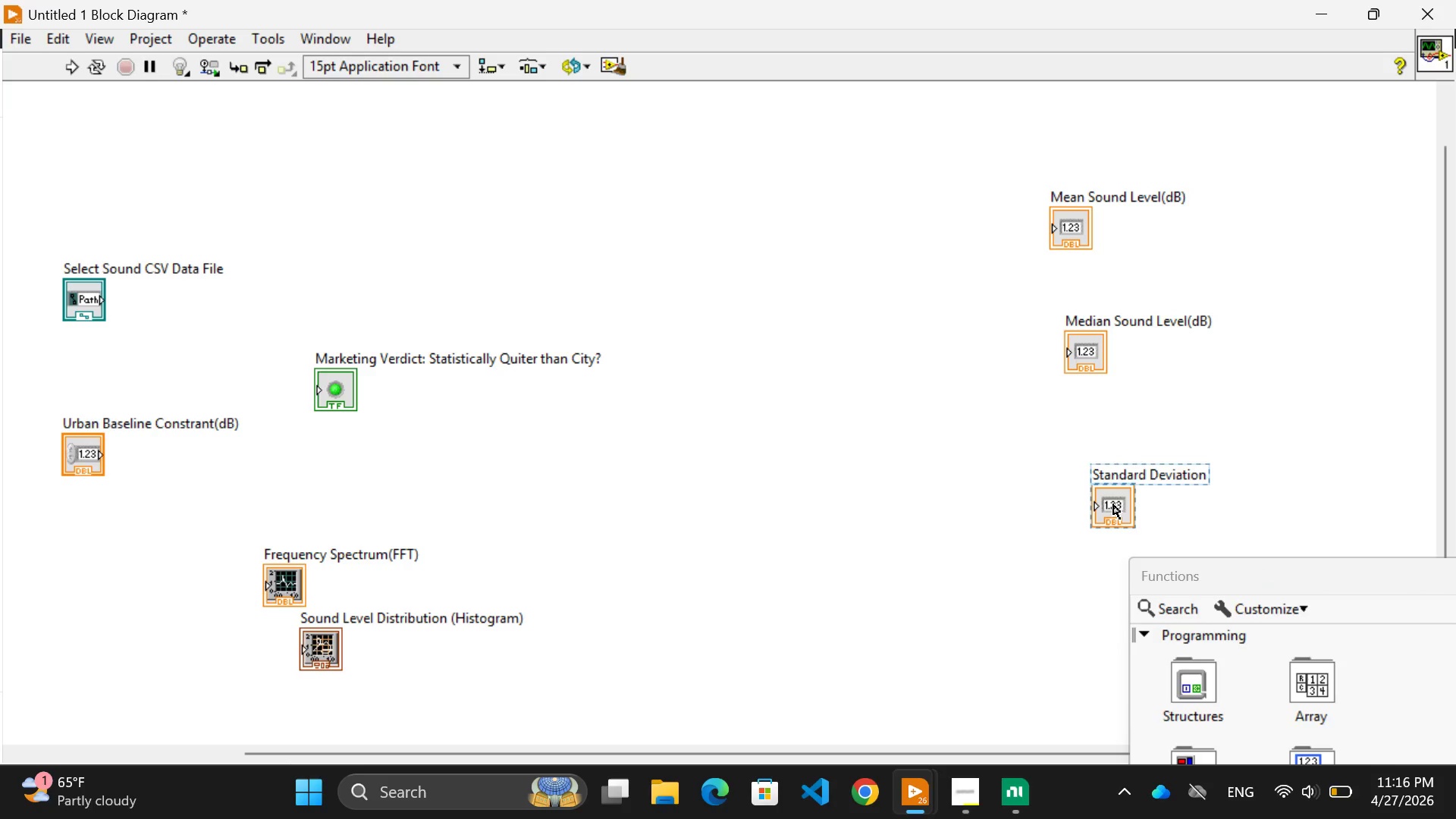 
left_click_drag(start_coordinate=[1115, 504], to_coordinate=[1119, 519])
 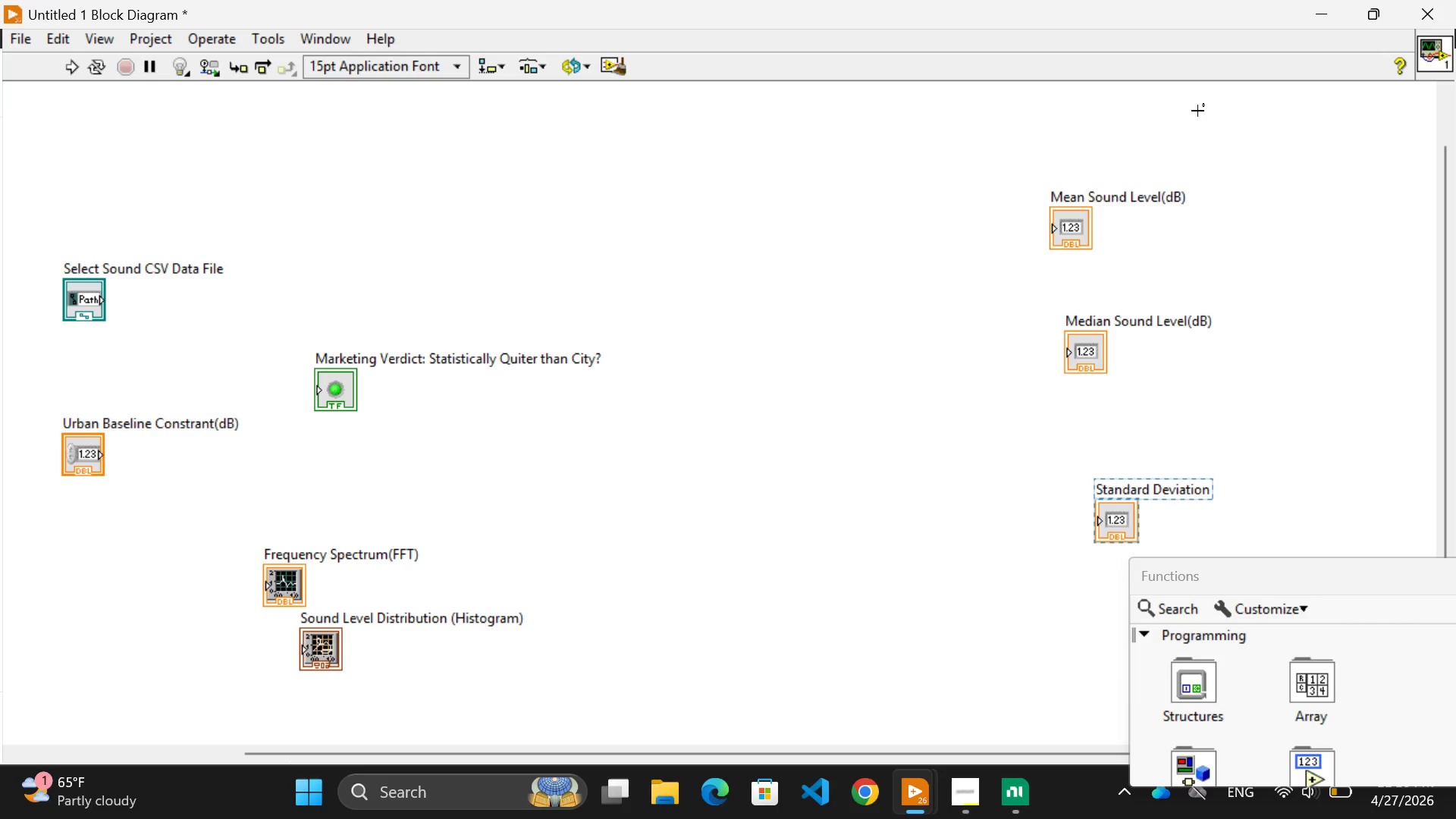 
wait(26.69)
 